 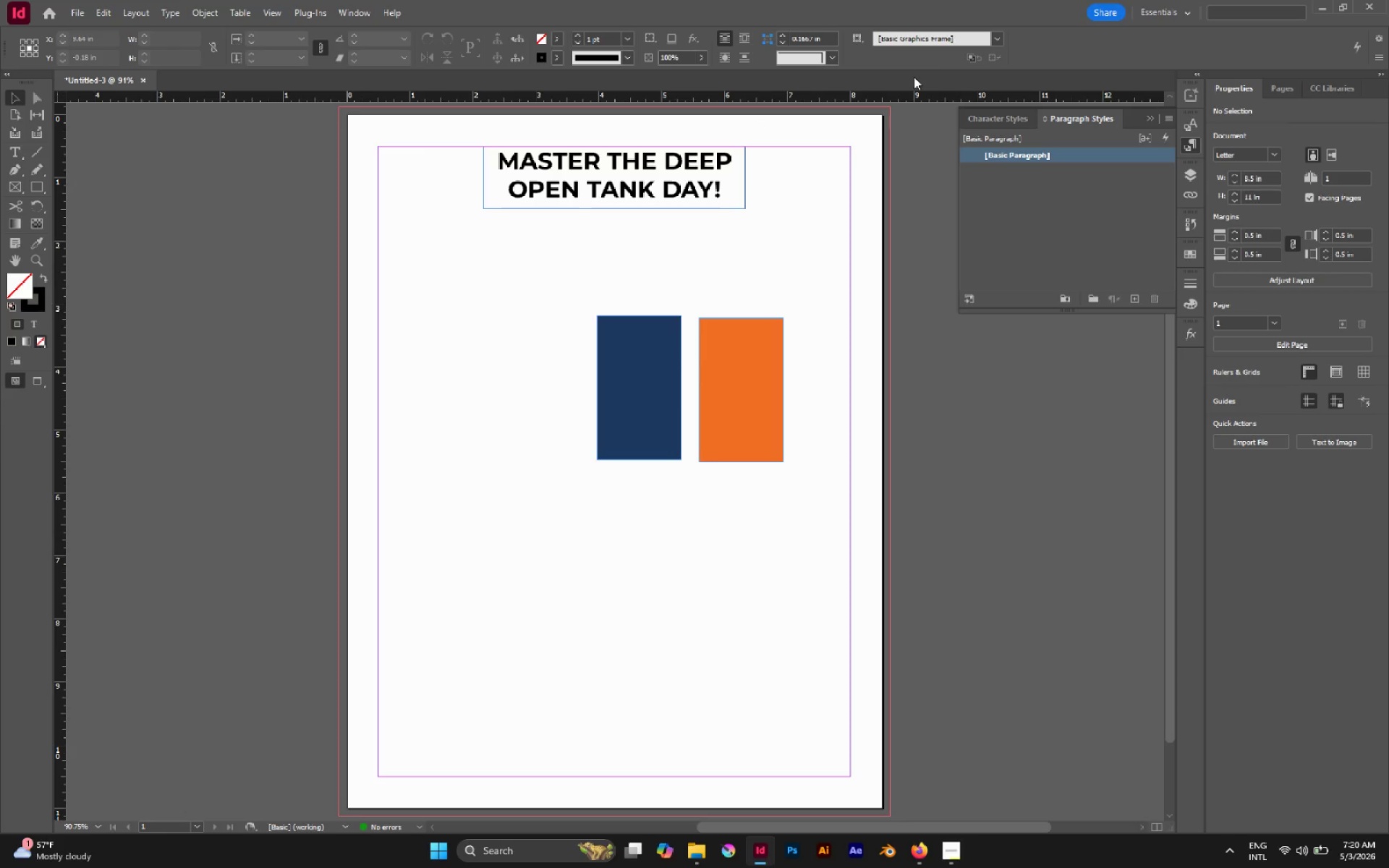 
scroll: coordinate [745, 170], scroll_direction: down, amount: 1.0
 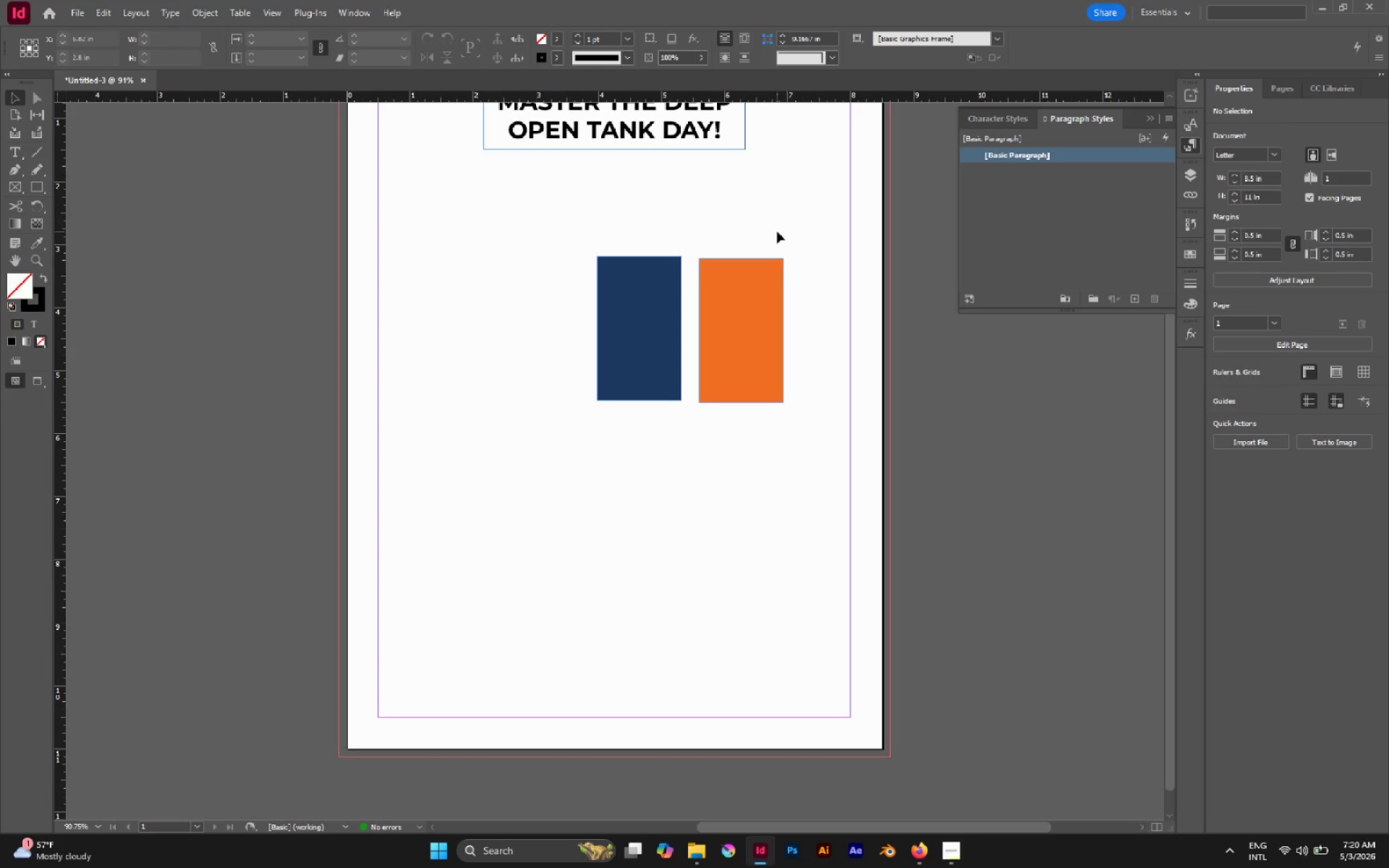 
scroll: coordinate [773, 151], scroll_direction: up, amount: 6.0
 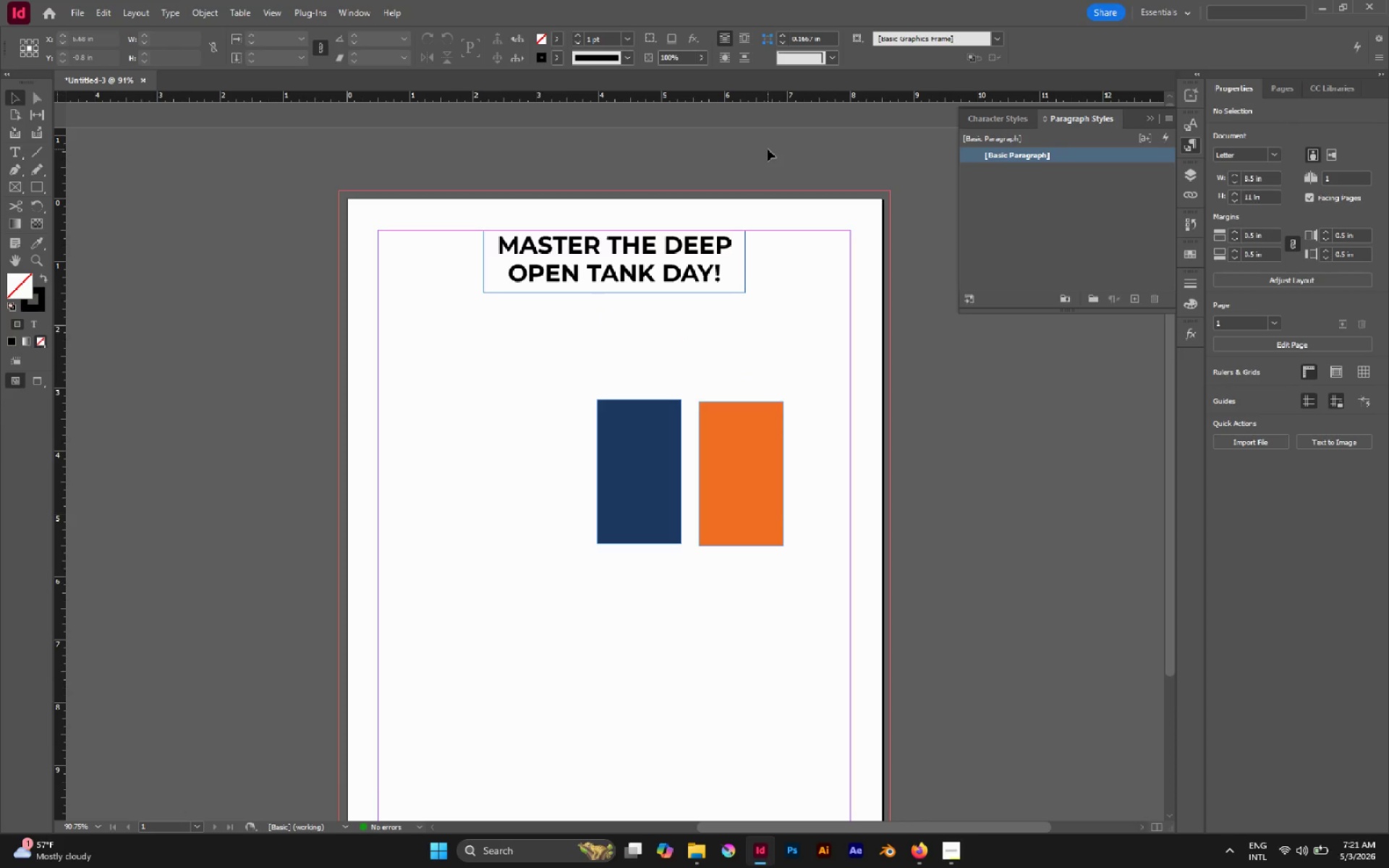 
scroll: coordinate [655, 122], scroll_direction: down, amount: 7.0
 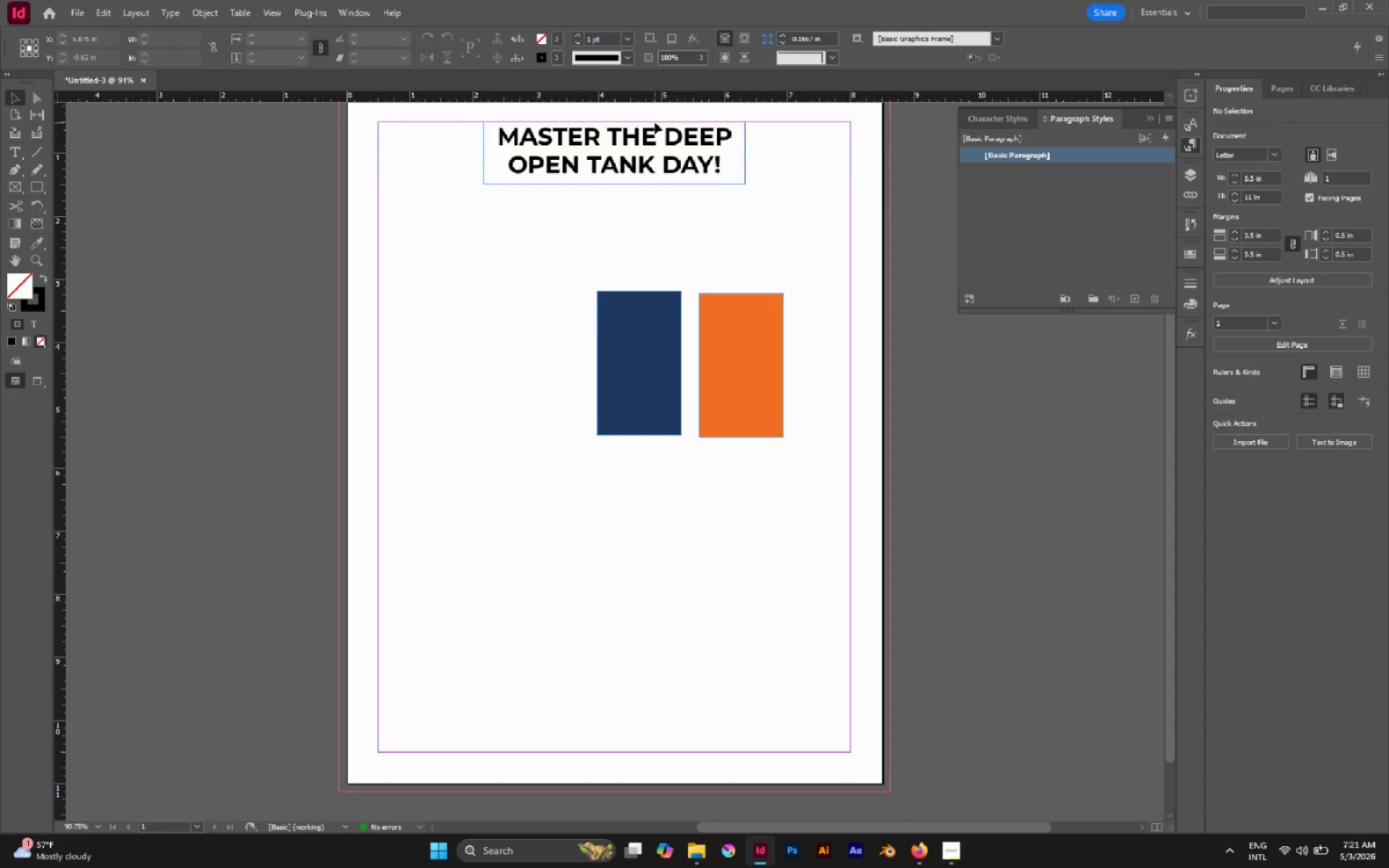 
scroll: coordinate [654, 122], scroll_direction: up, amount: 5.0
 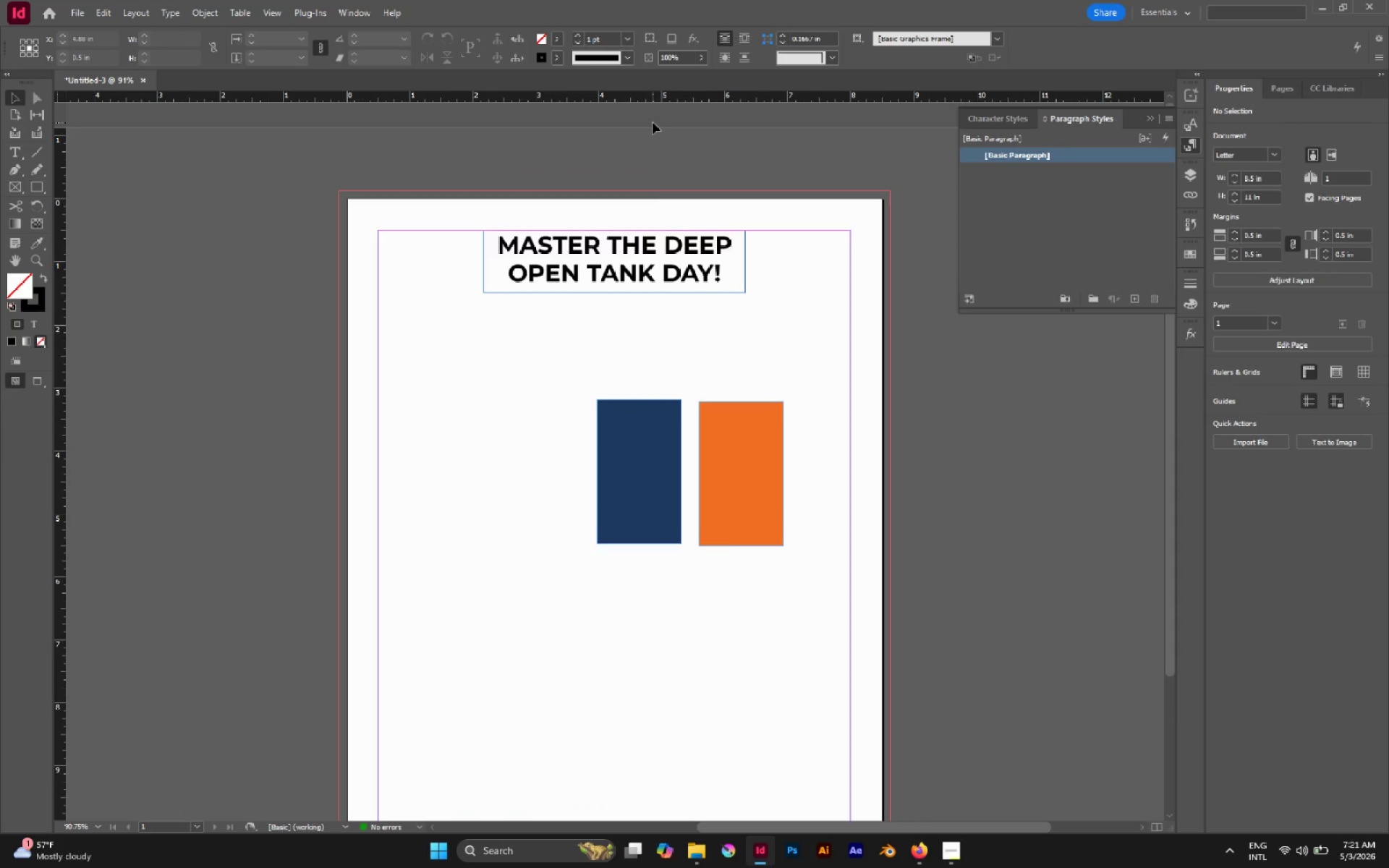 
scroll: coordinate [647, 120], scroll_direction: down, amount: 6.0
 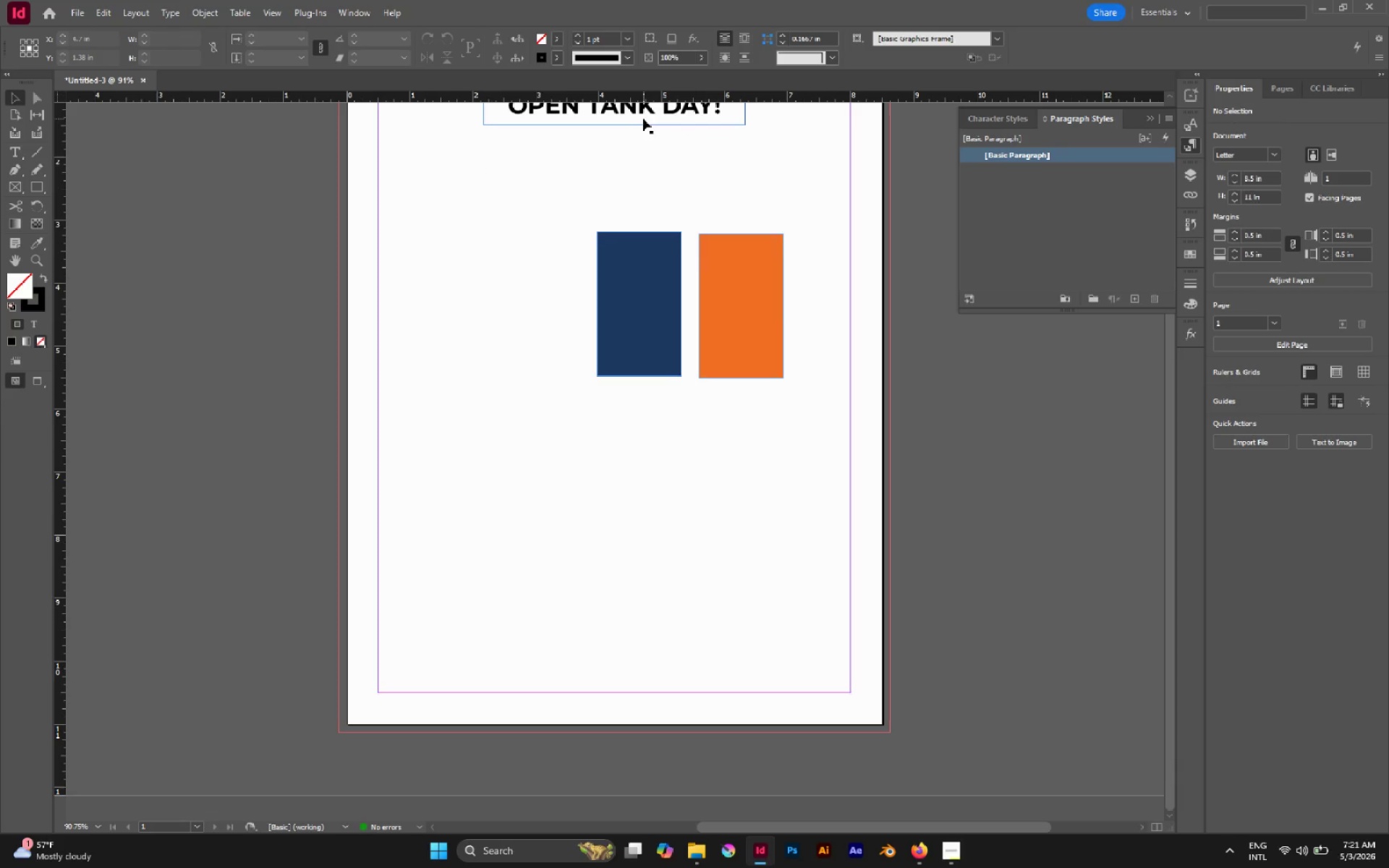 
scroll: coordinate [626, 111], scroll_direction: none, amount: 0.0
 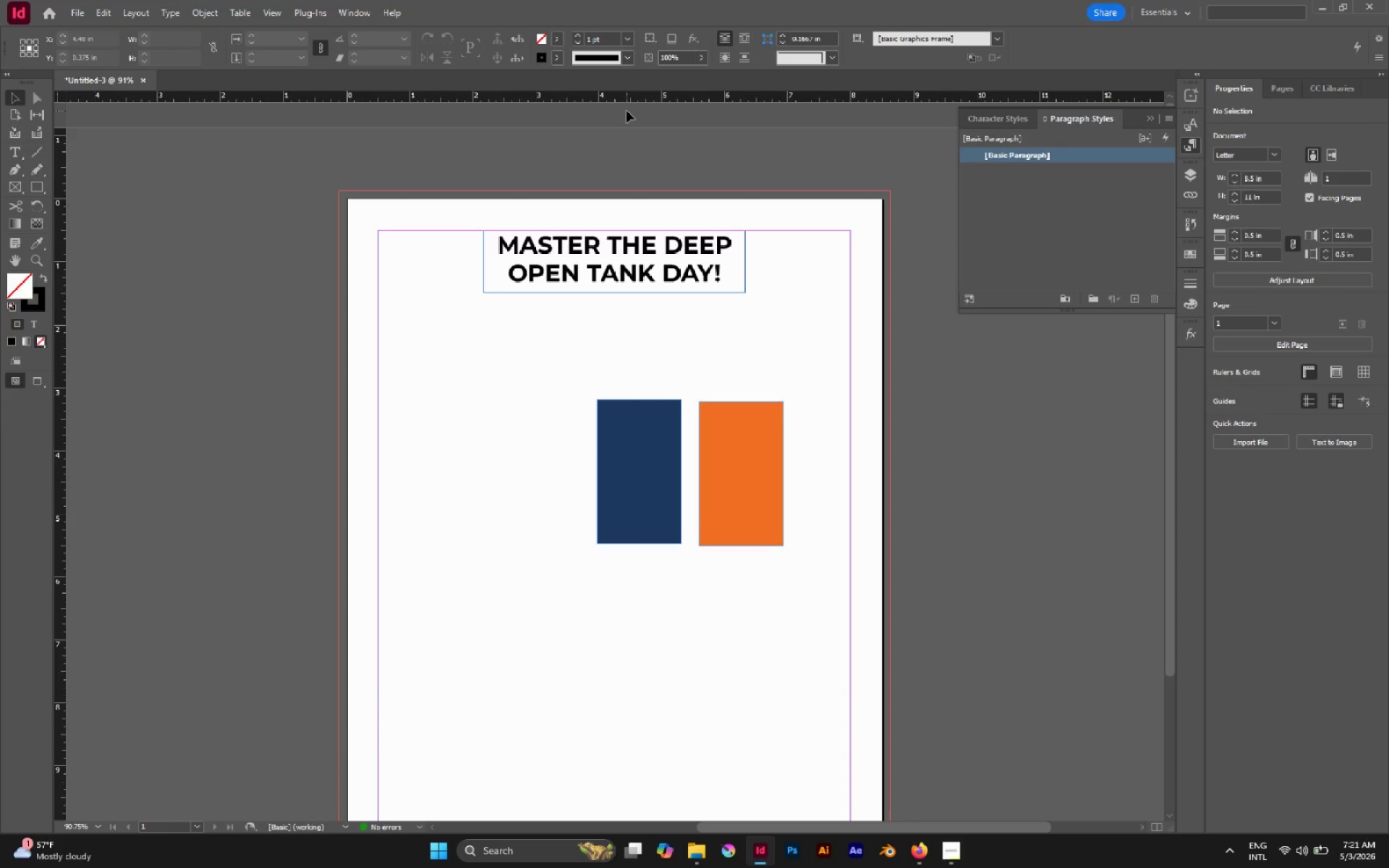 
scroll: coordinate [624, 109], scroll_direction: up, amount: 6.0
 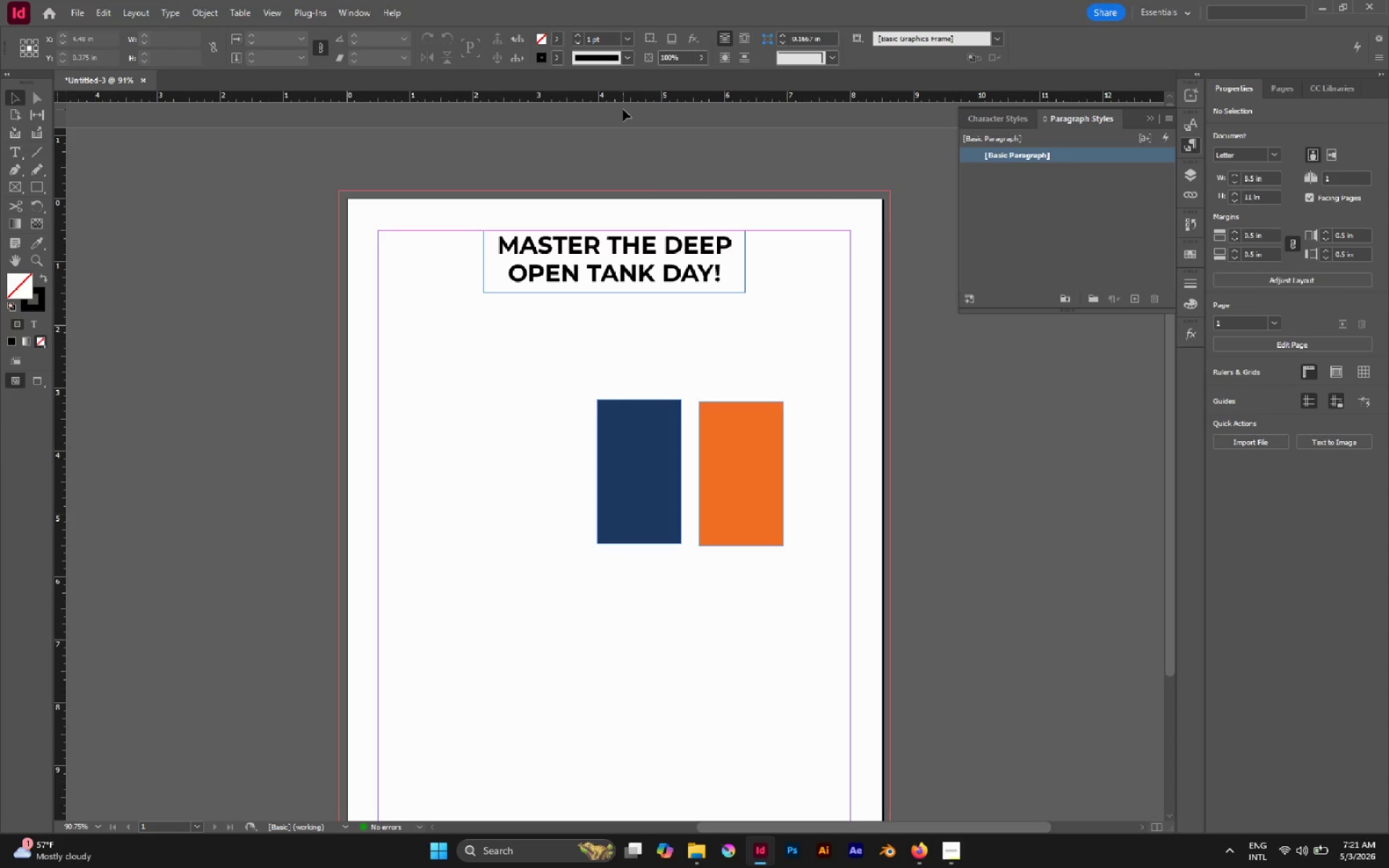 
scroll: coordinate [622, 110], scroll_direction: up, amount: 3.0
 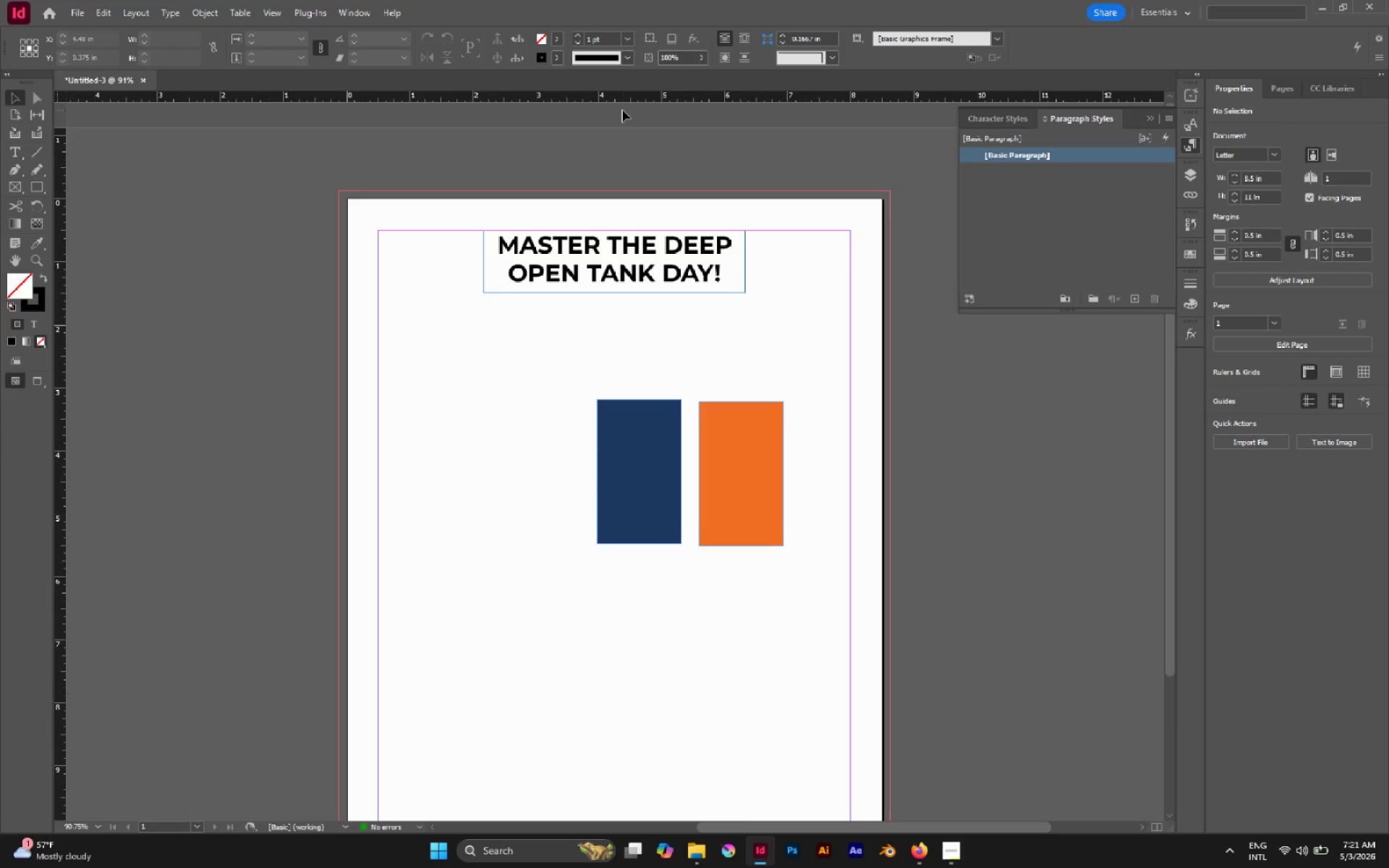 
scroll: coordinate [622, 114], scroll_direction: down, amount: 13.0
 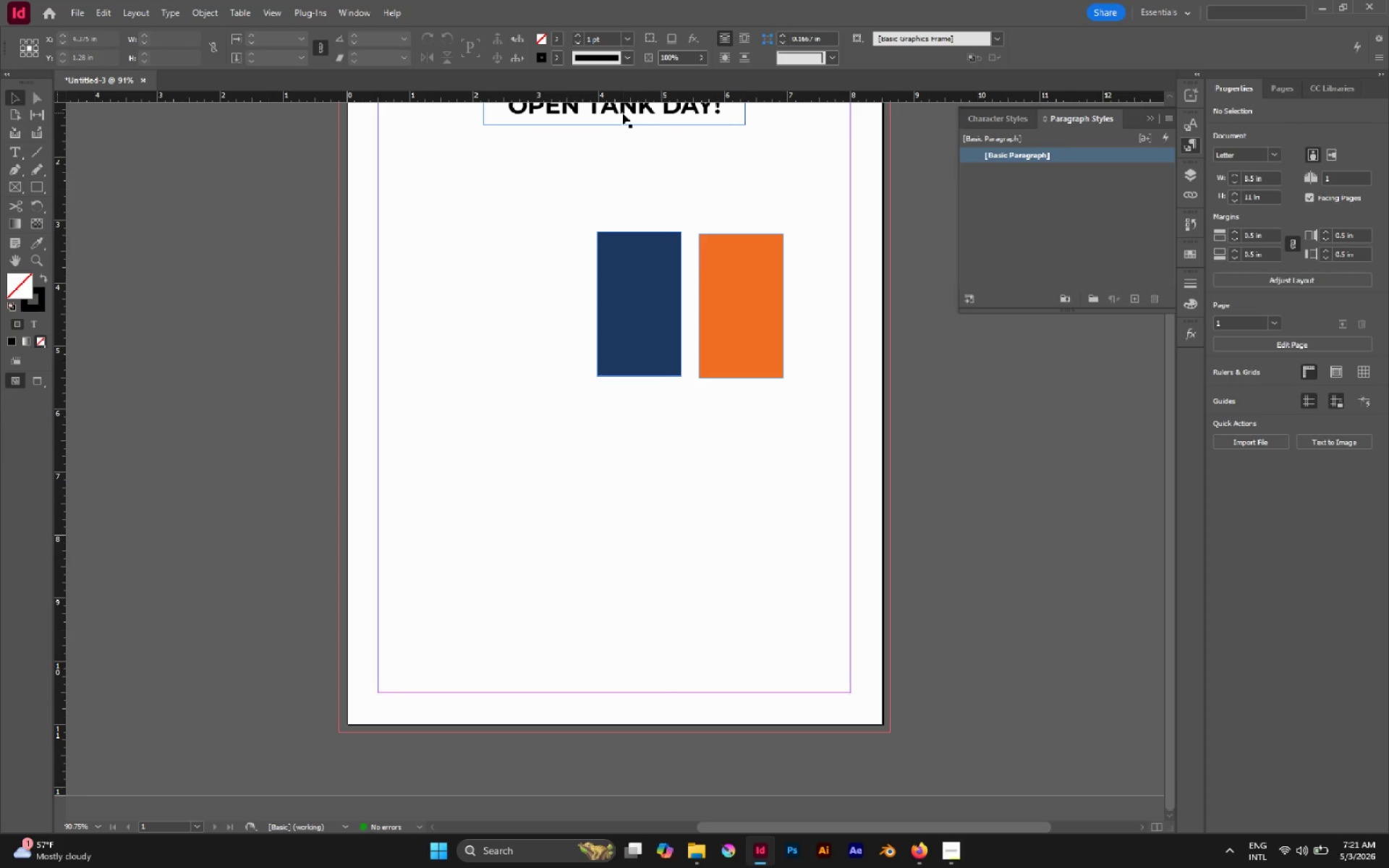 
scroll: coordinate [622, 113], scroll_direction: none, amount: 0.0
 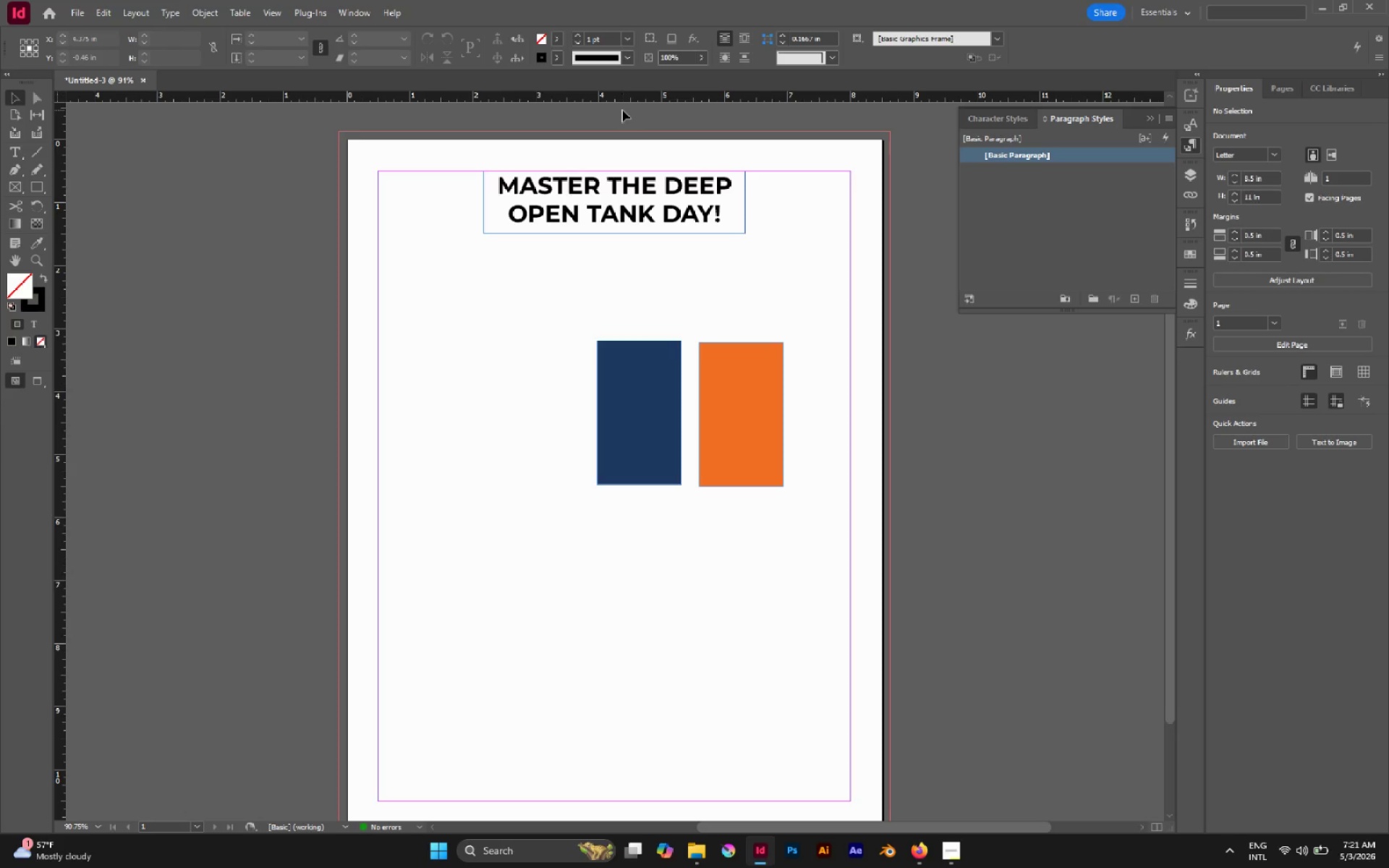 
wait(10.84)
 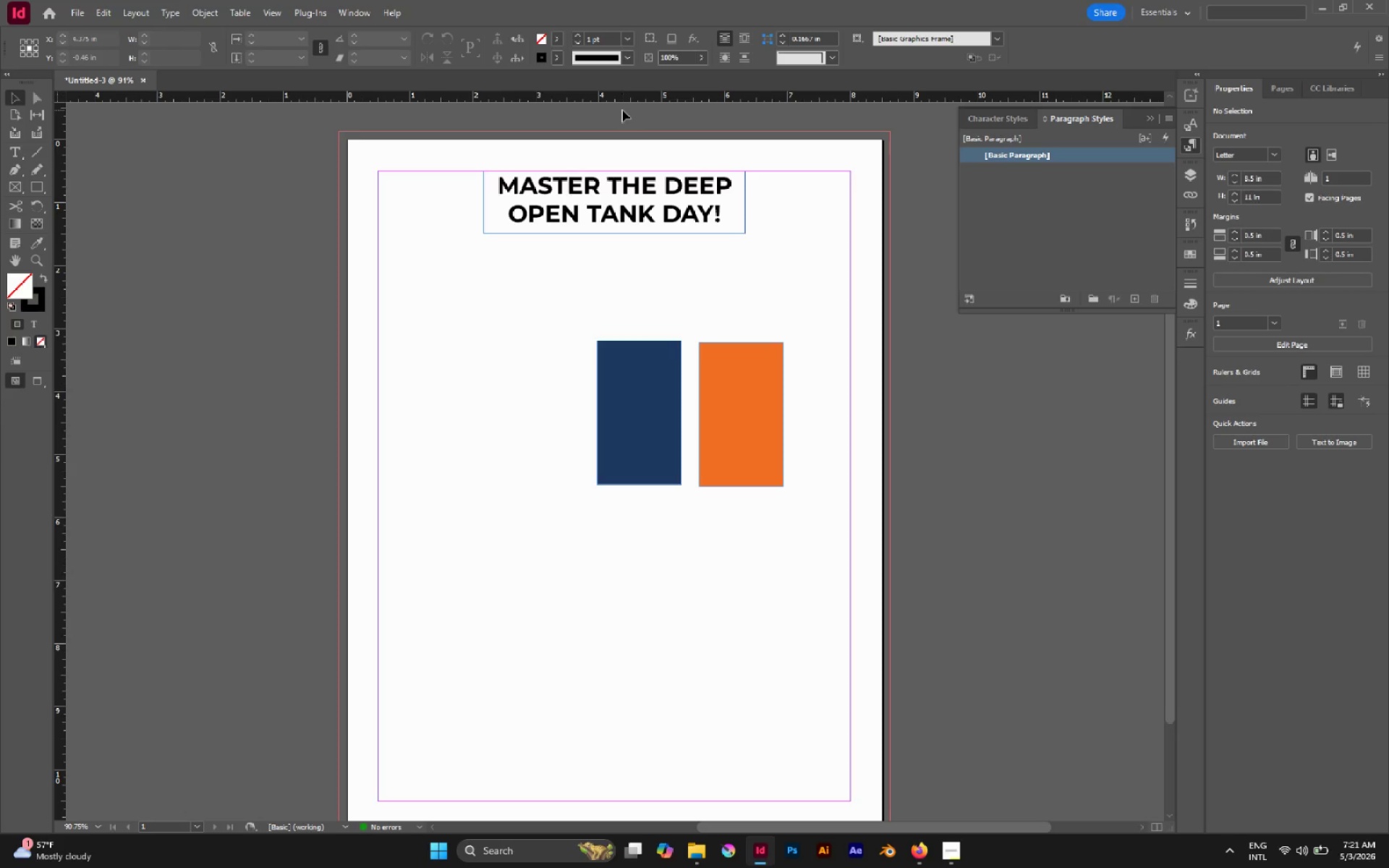 
left_click([613, 216])
 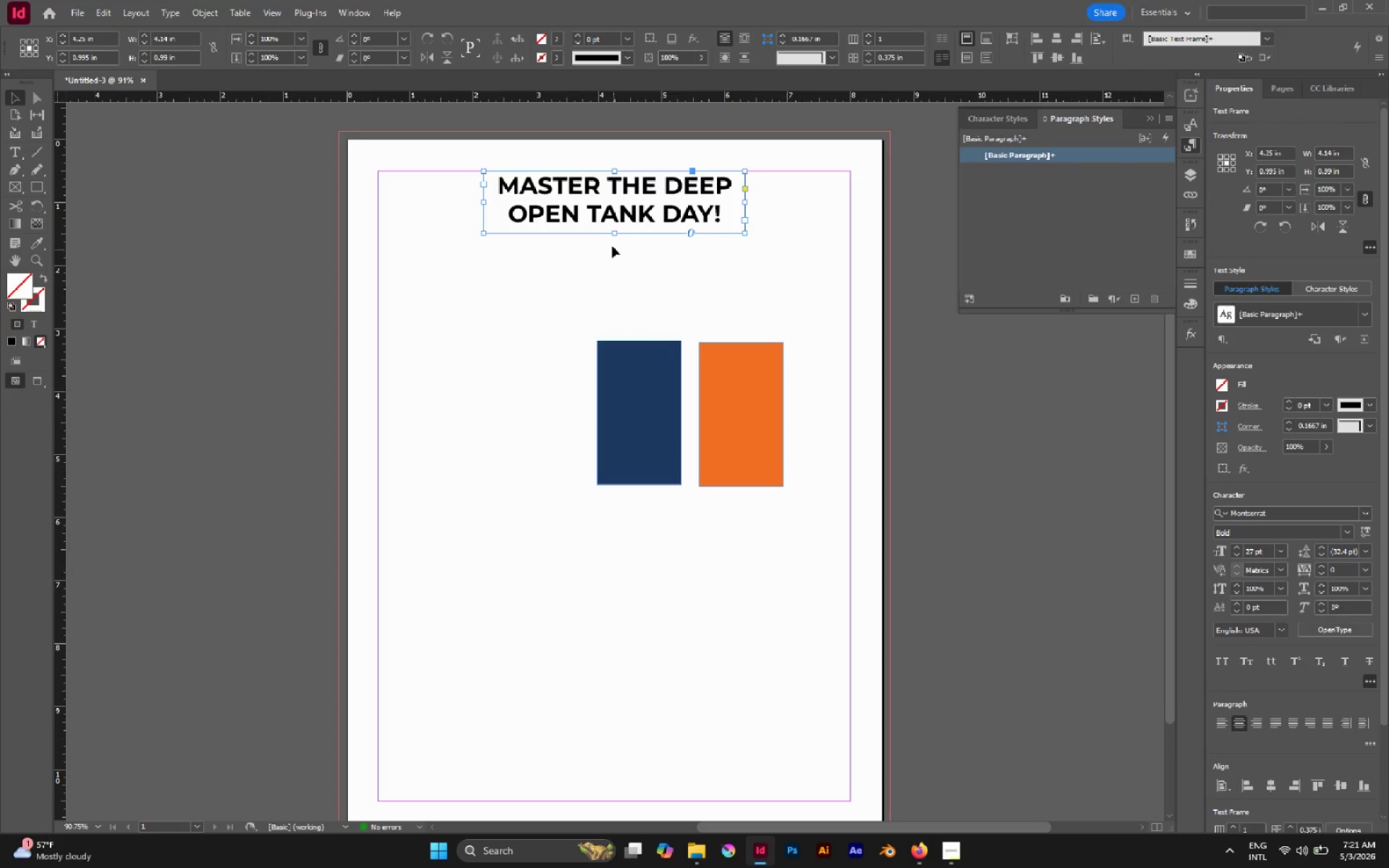 
hold_key(key=CapsLock, duration=1.45)
 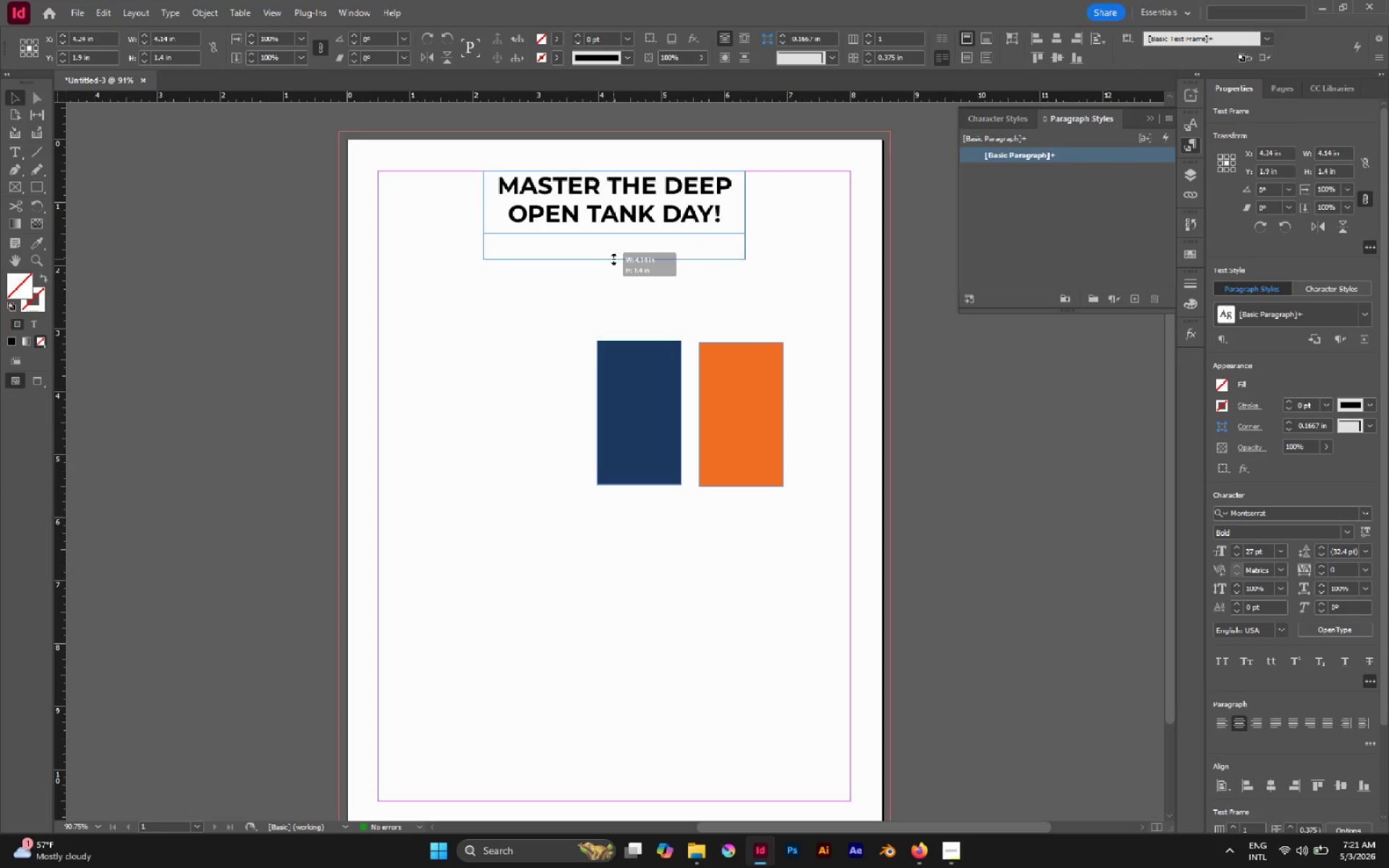 
left_click_drag(start_coordinate=[612, 235], to_coordinate=[611, 251])
 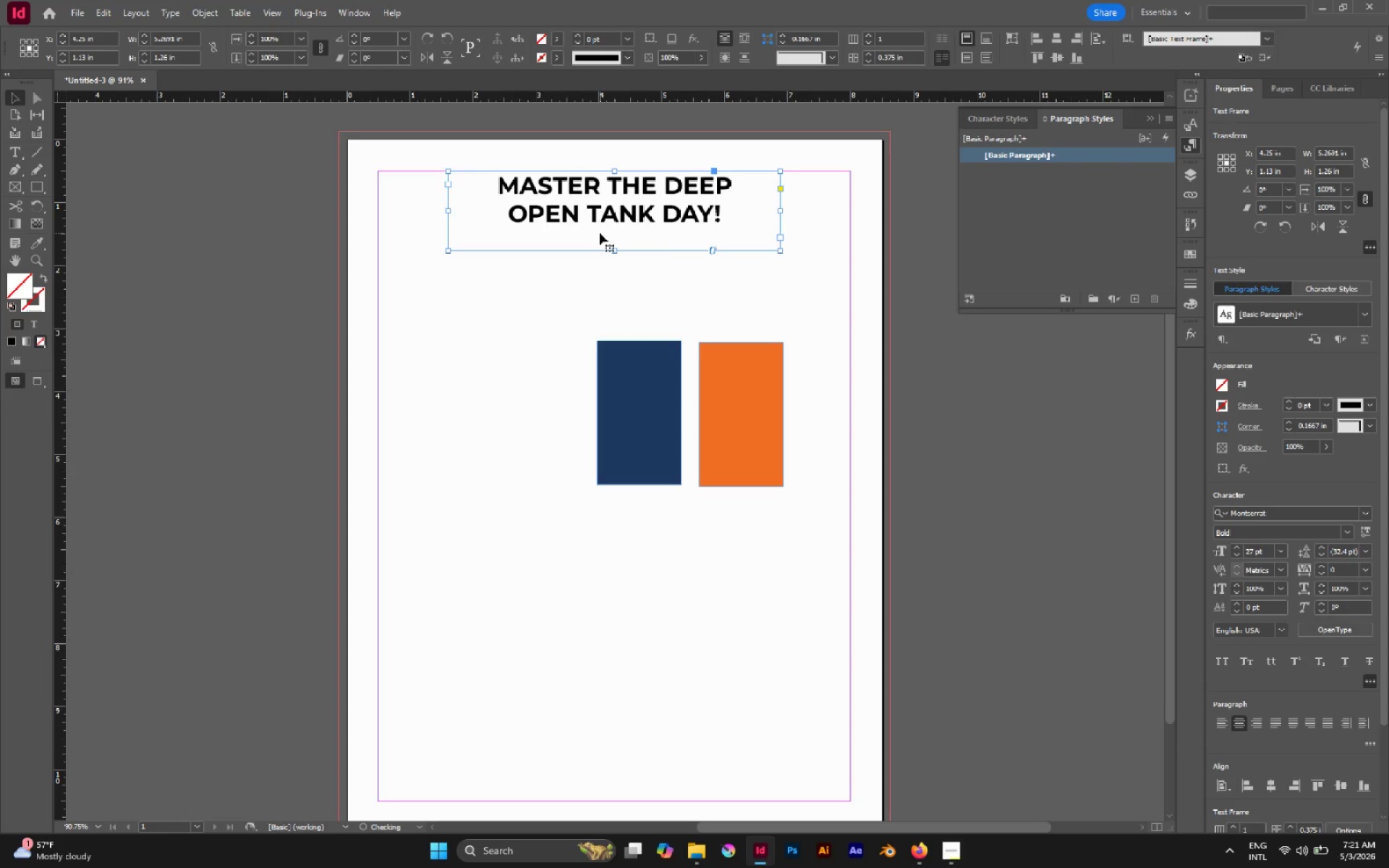 
hold_key(key=ControlLeft, duration=1.94)
 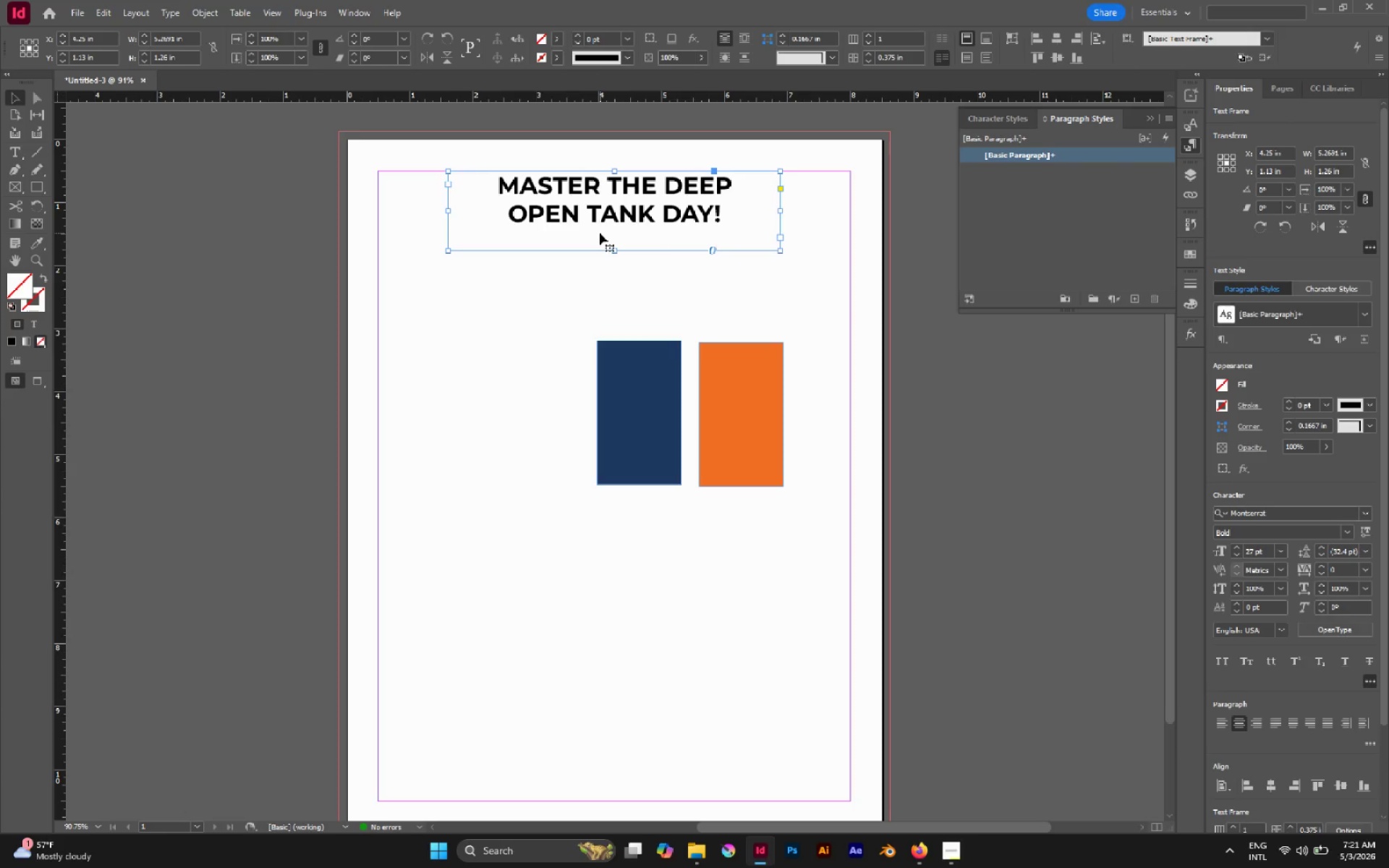 
hold_key(key=ShiftLeft, duration=1.75)
 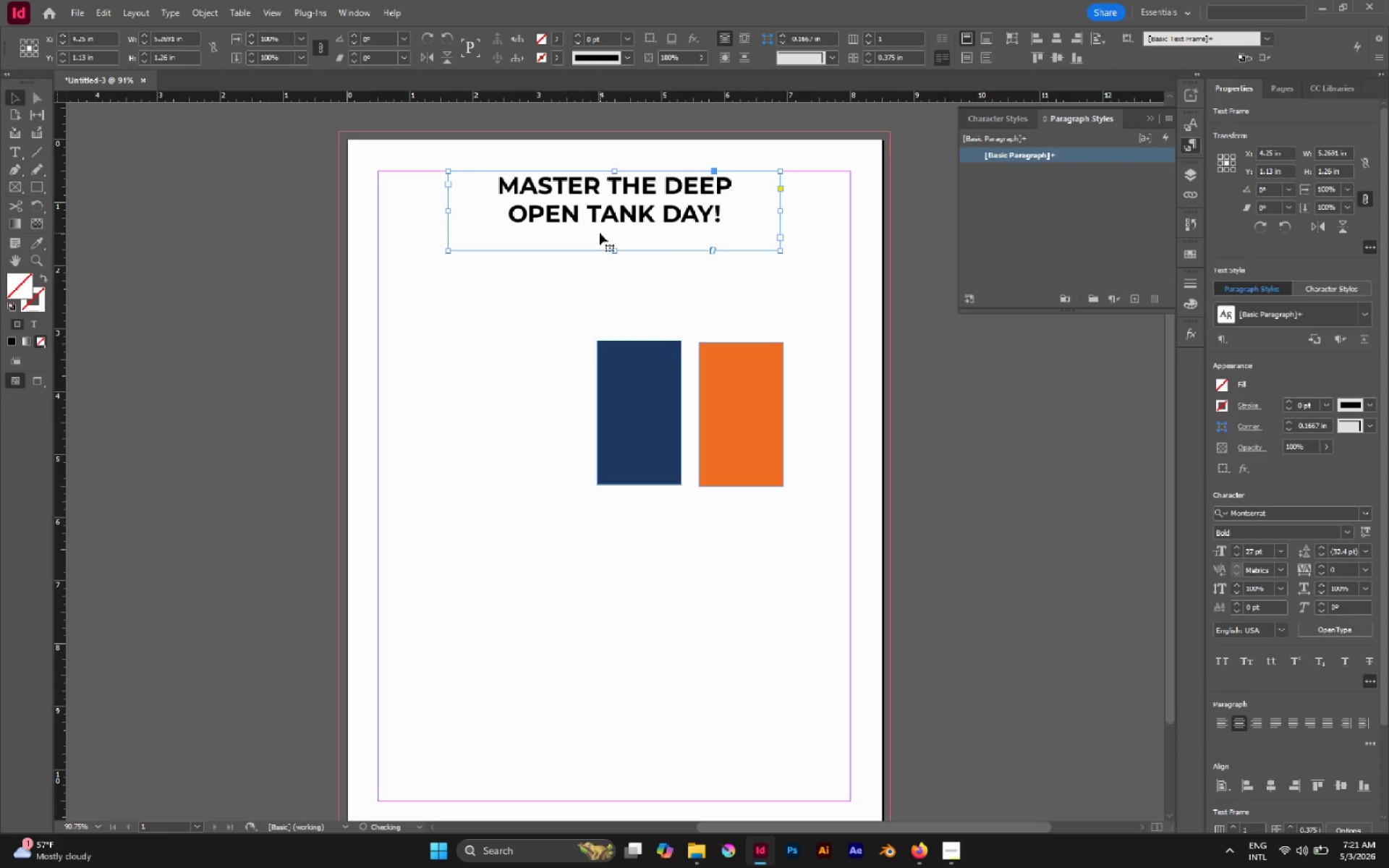 
hold_key(key=ControlLeft, duration=0.66)
 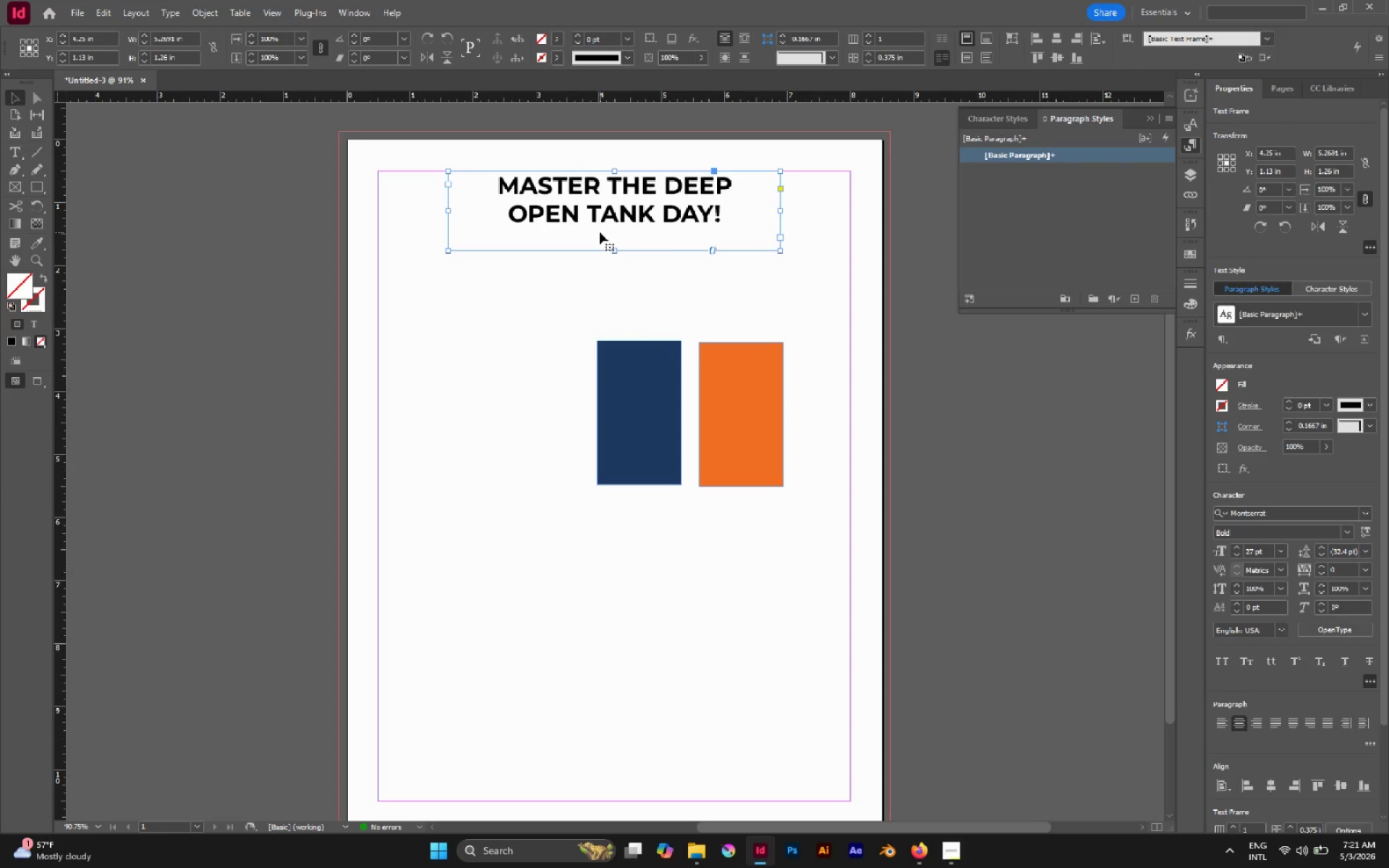 
key(Control+ControlLeft)
 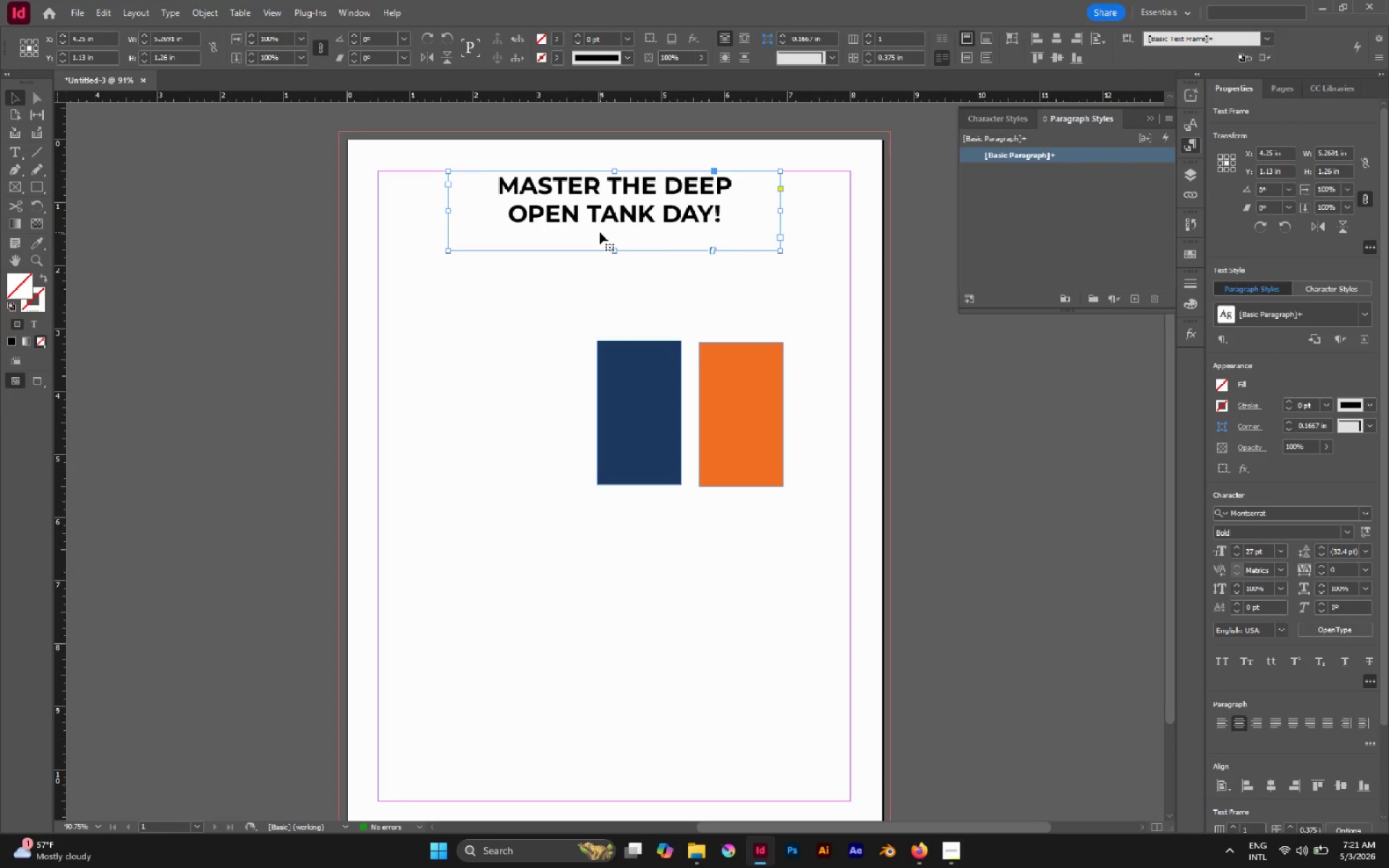 
key(Control+Z)
 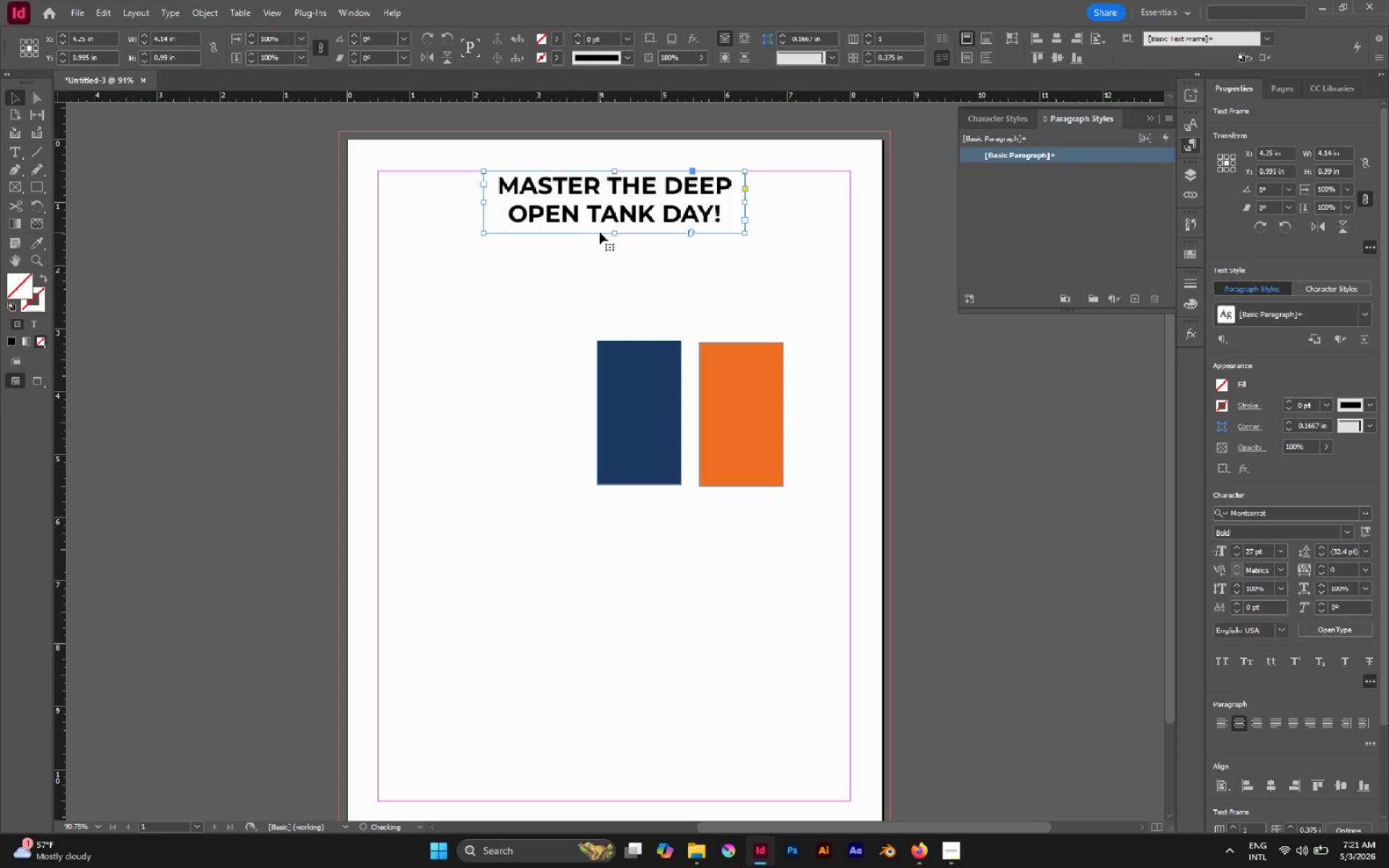 
hold_key(key=ControlLeft, duration=1.67)
hold_key(key=ShiftLeft, duration=1.55)
left_click_drag(start_coordinate=[616, 234], to_coordinate=[619, 249])
 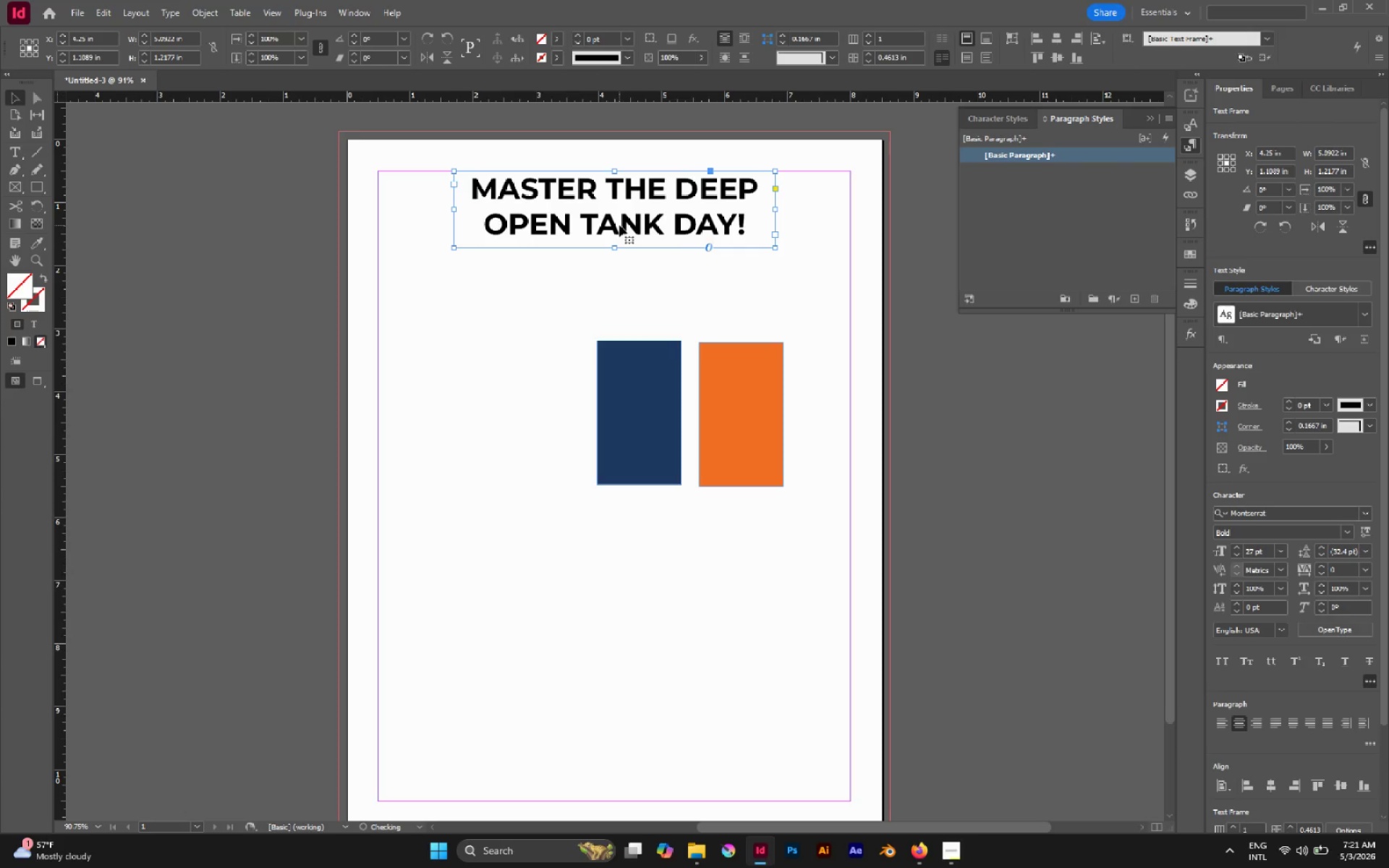 
left_click_drag(start_coordinate=[619, 225], to_coordinate=[621, 276])
 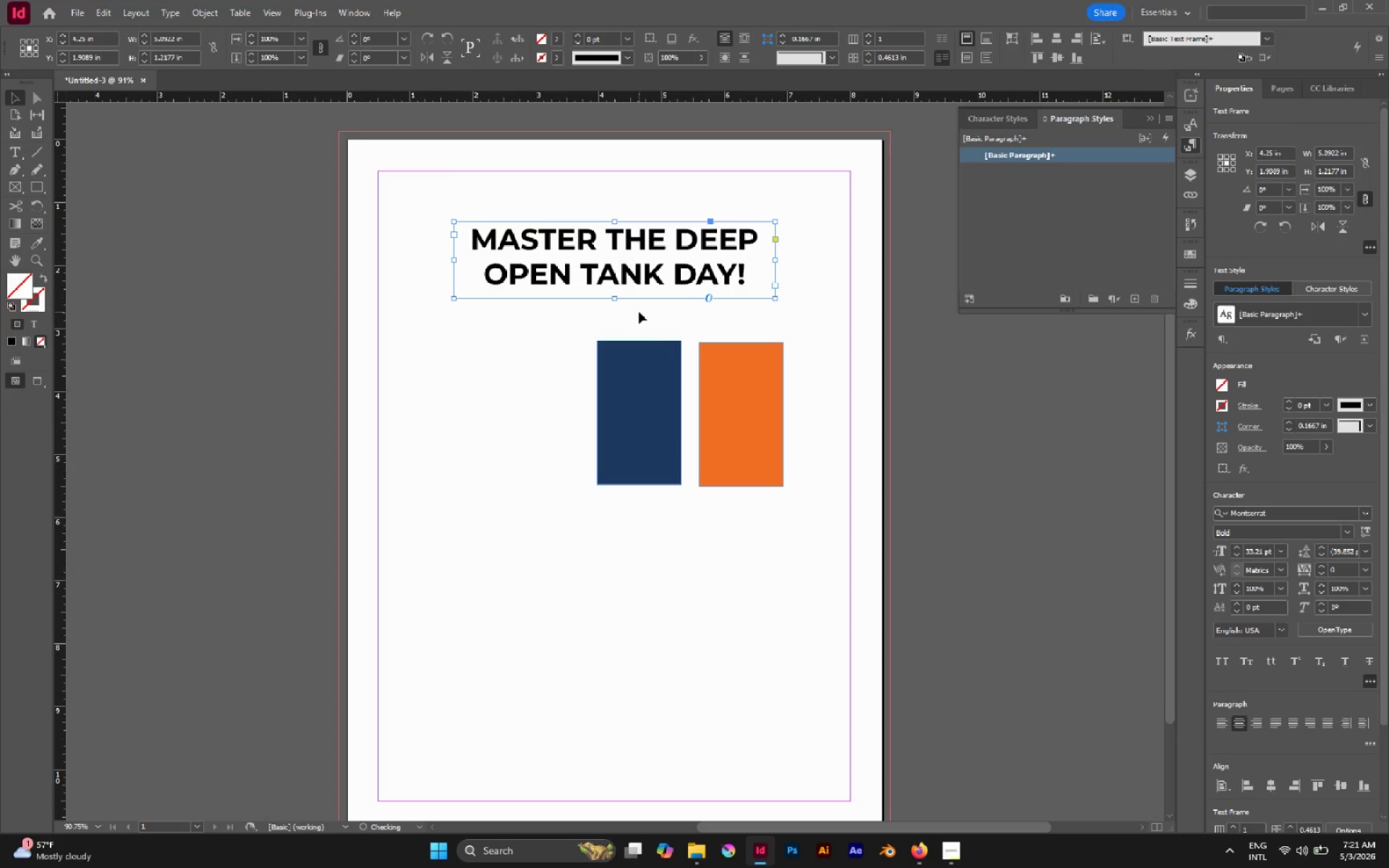 
hold_key(key=ShiftLeft, duration=1.2)
 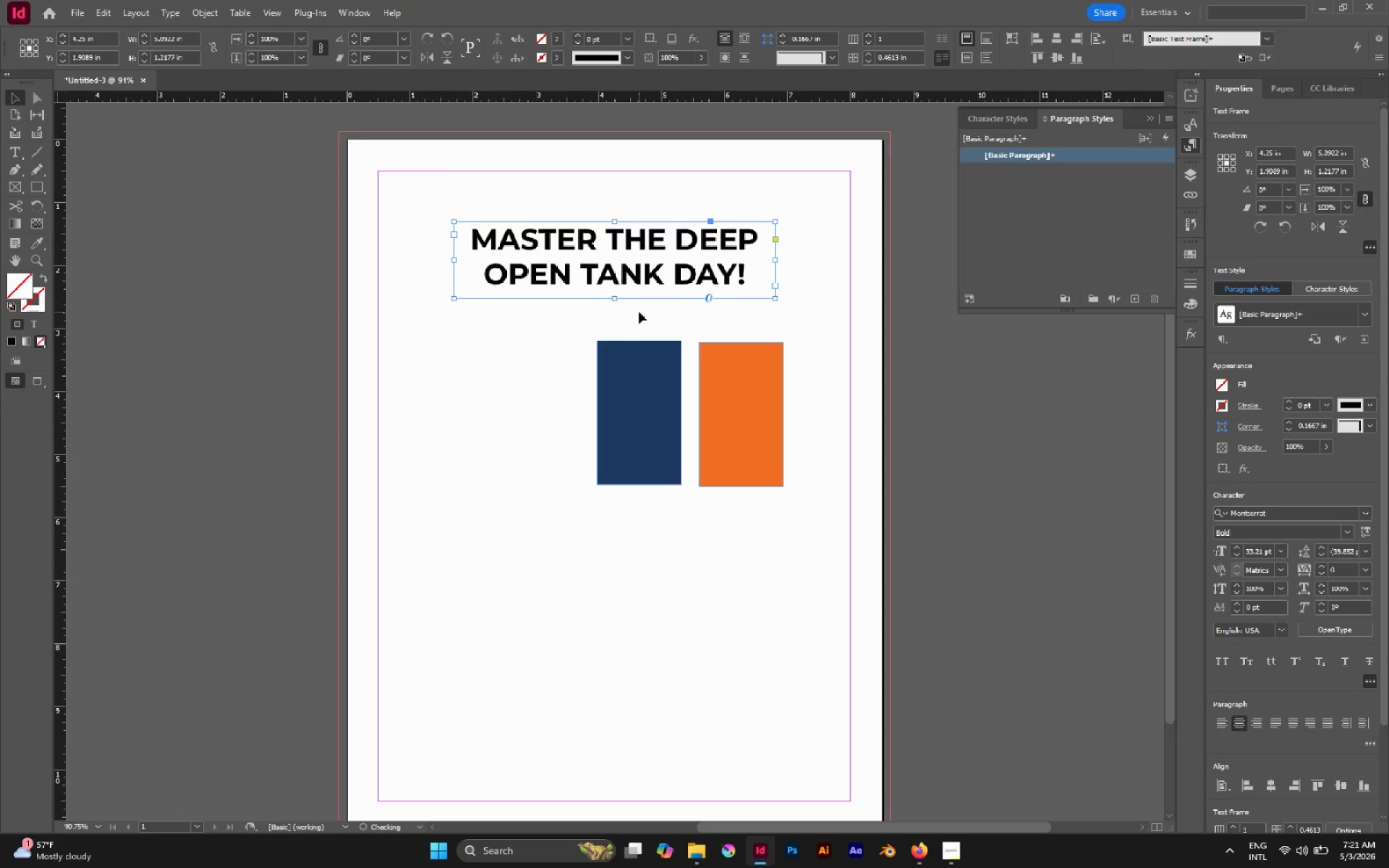 
left_click([639, 312])
 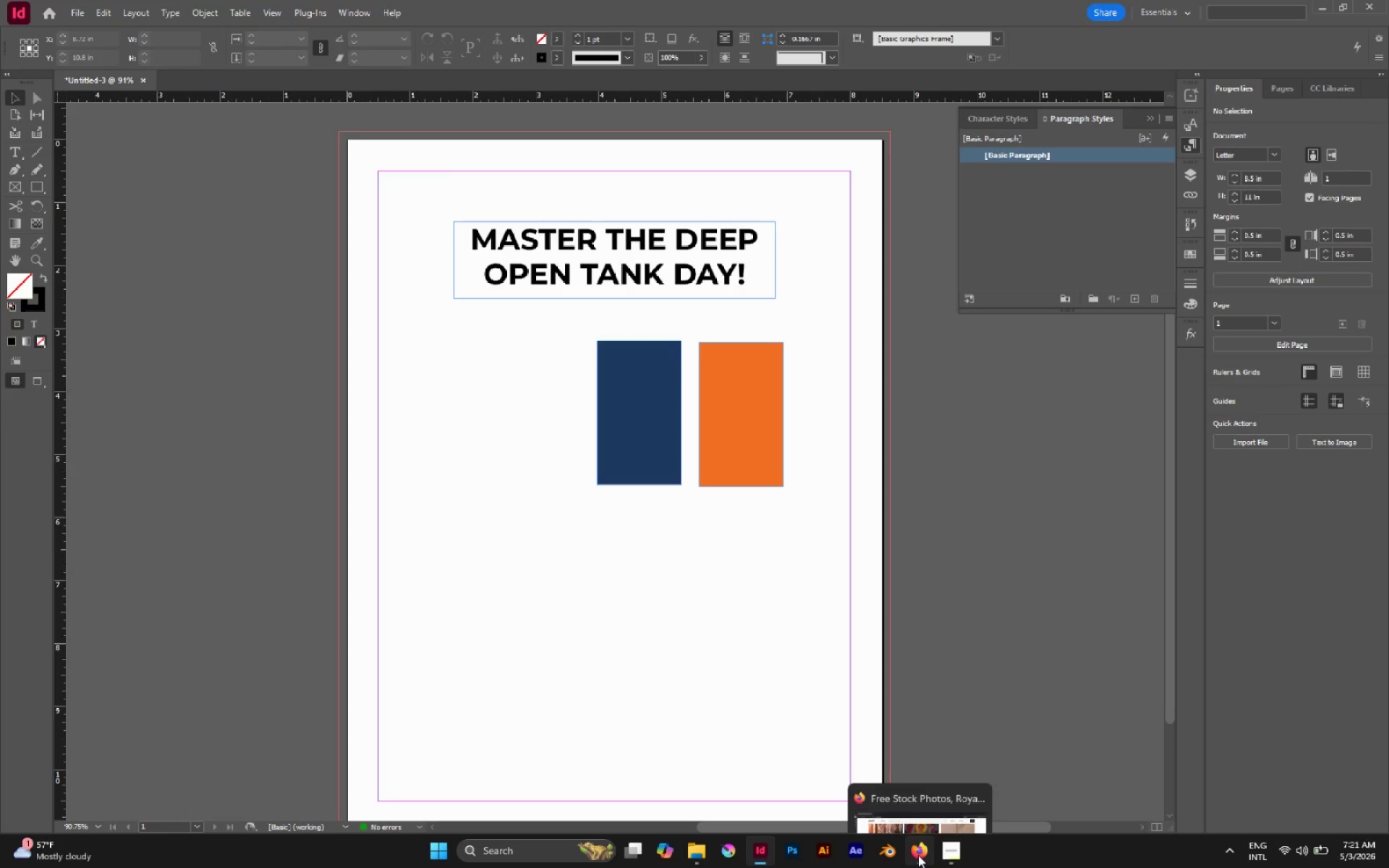 
left_click([909, 791])
 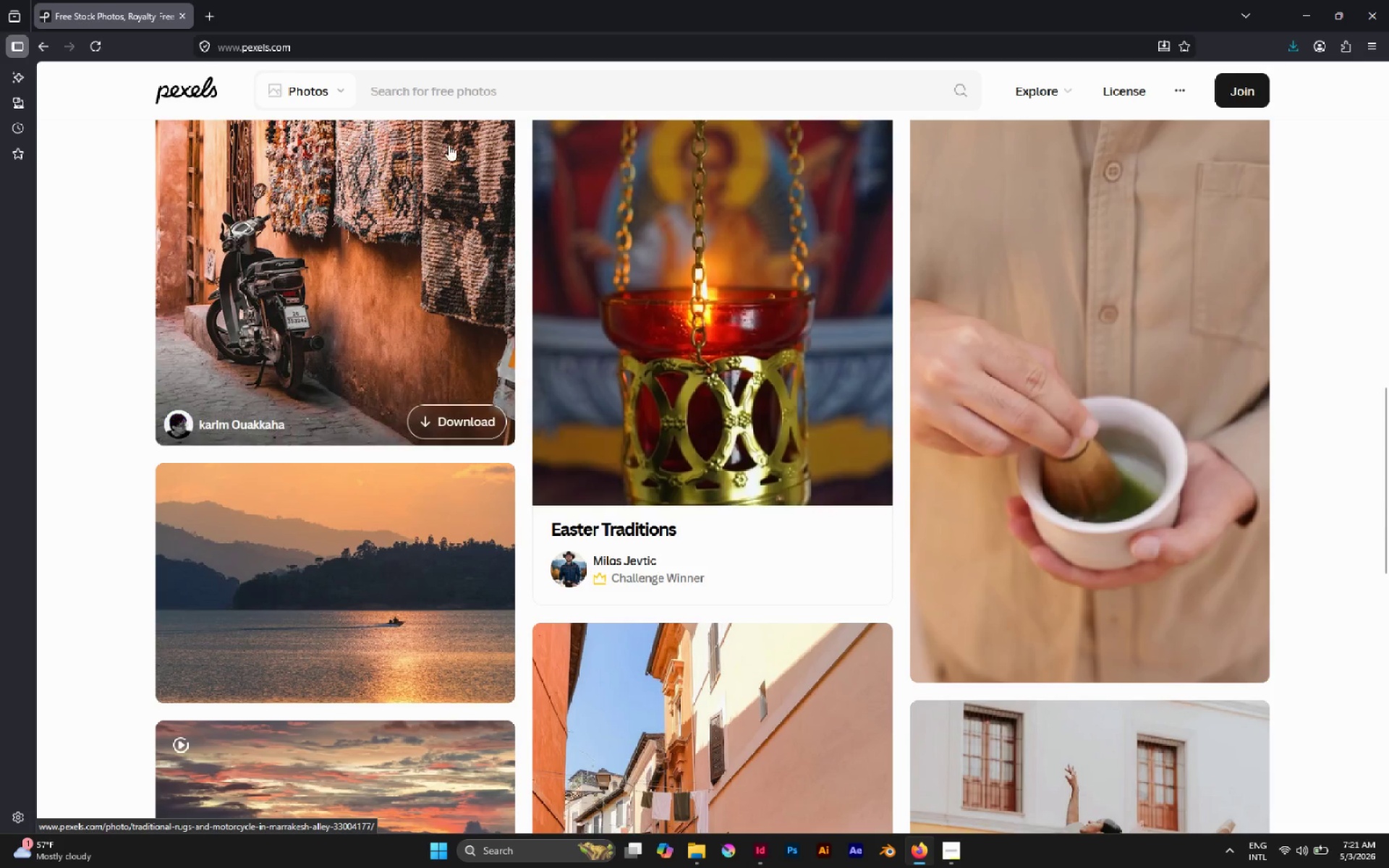 
left_click([437, 93])
 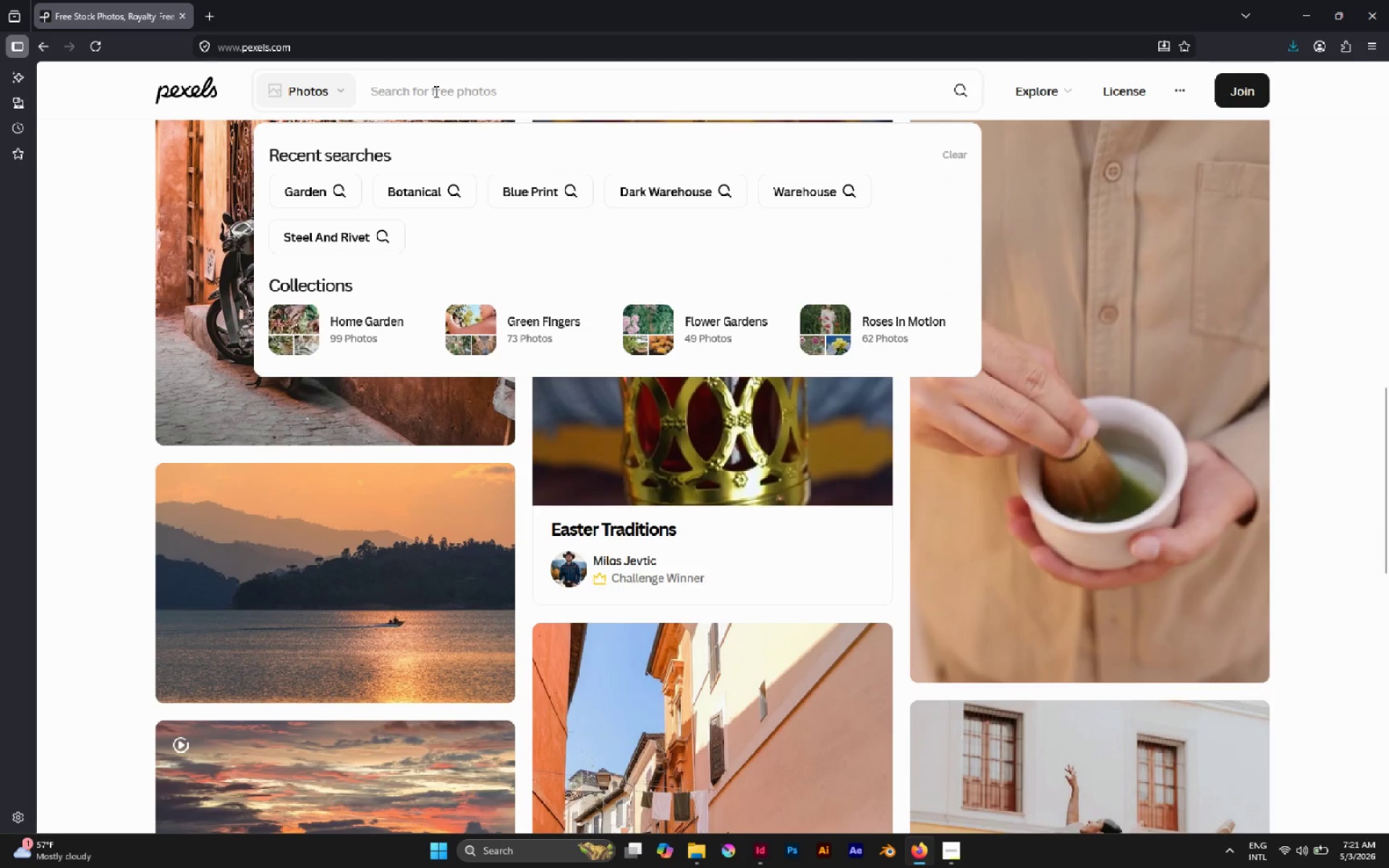 
type(under watr wealding)
 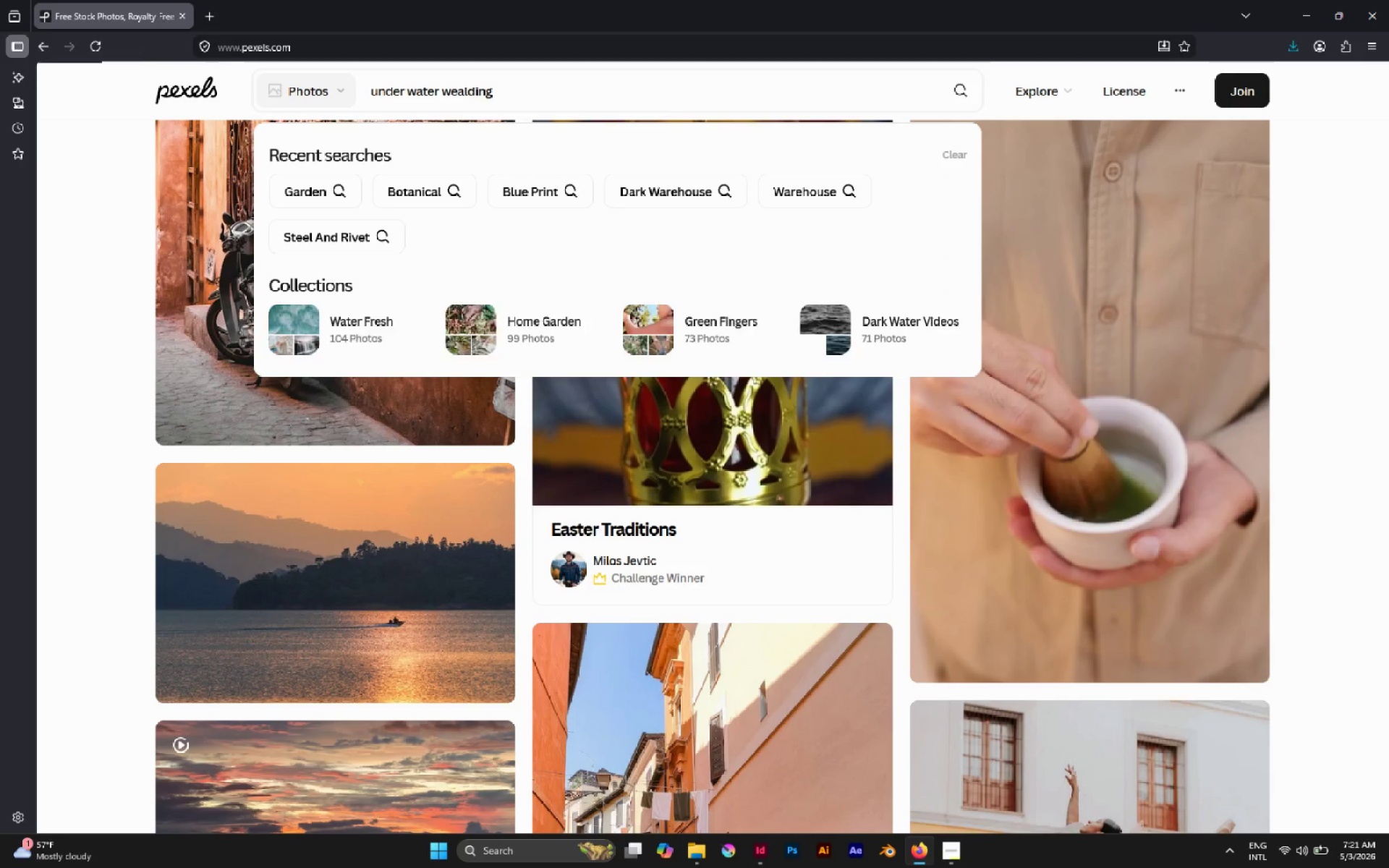 
key(Enter)
 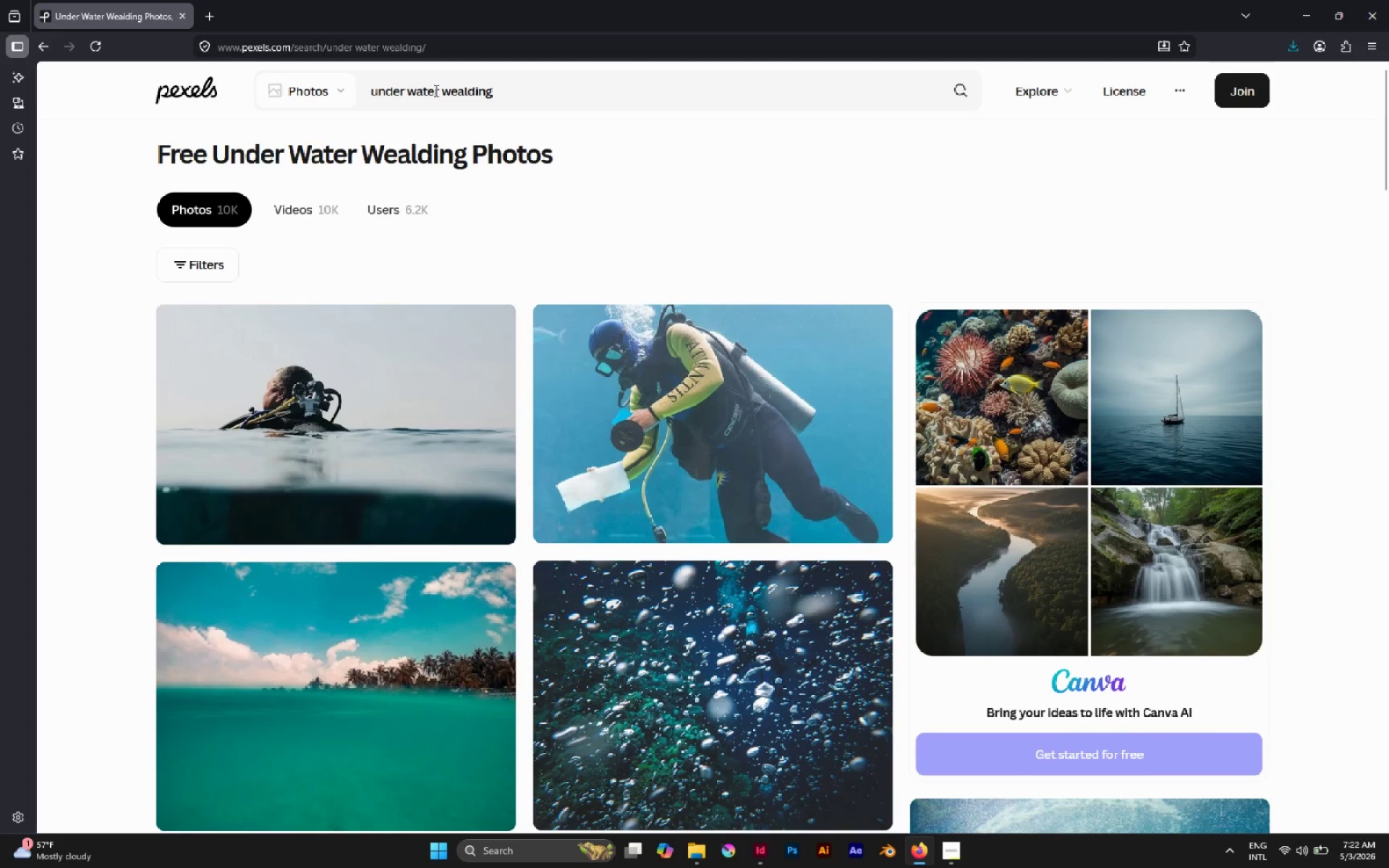 
wait(5.2)
 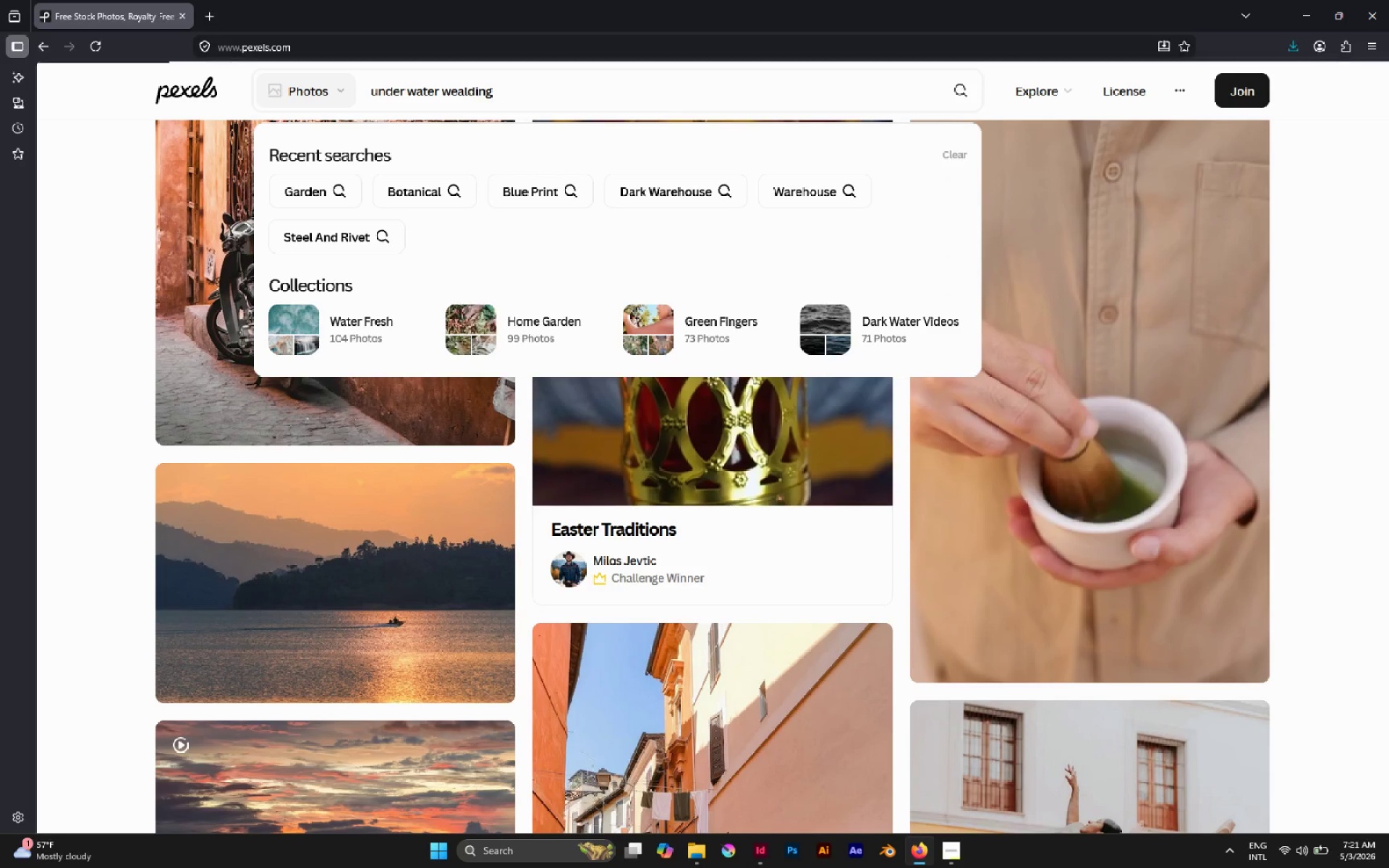 
scroll: coordinate [69, 525], scroll_direction: down, amount: 60.0
 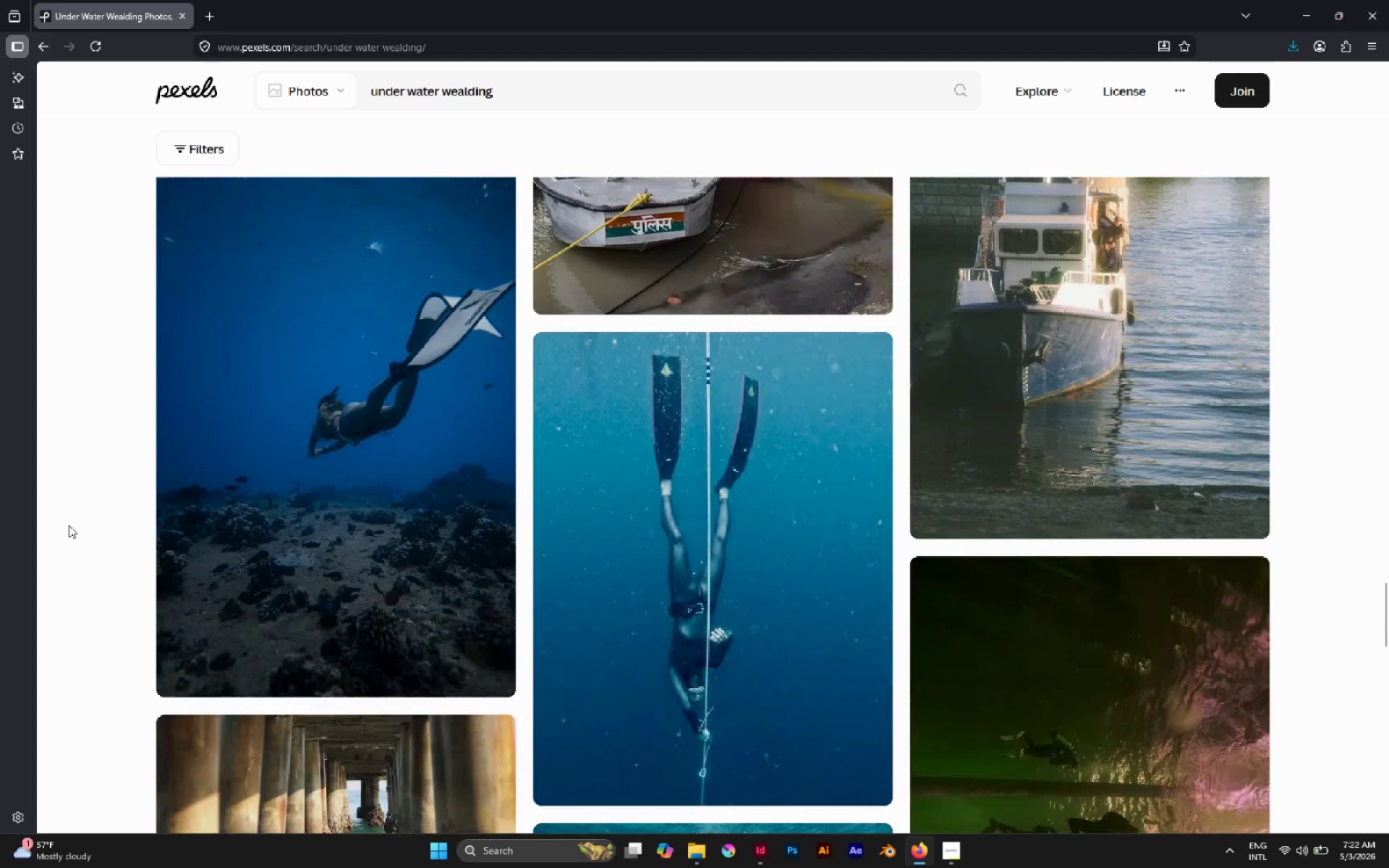 
scroll: coordinate [67, 527], scroll_direction: down, amount: 31.0
 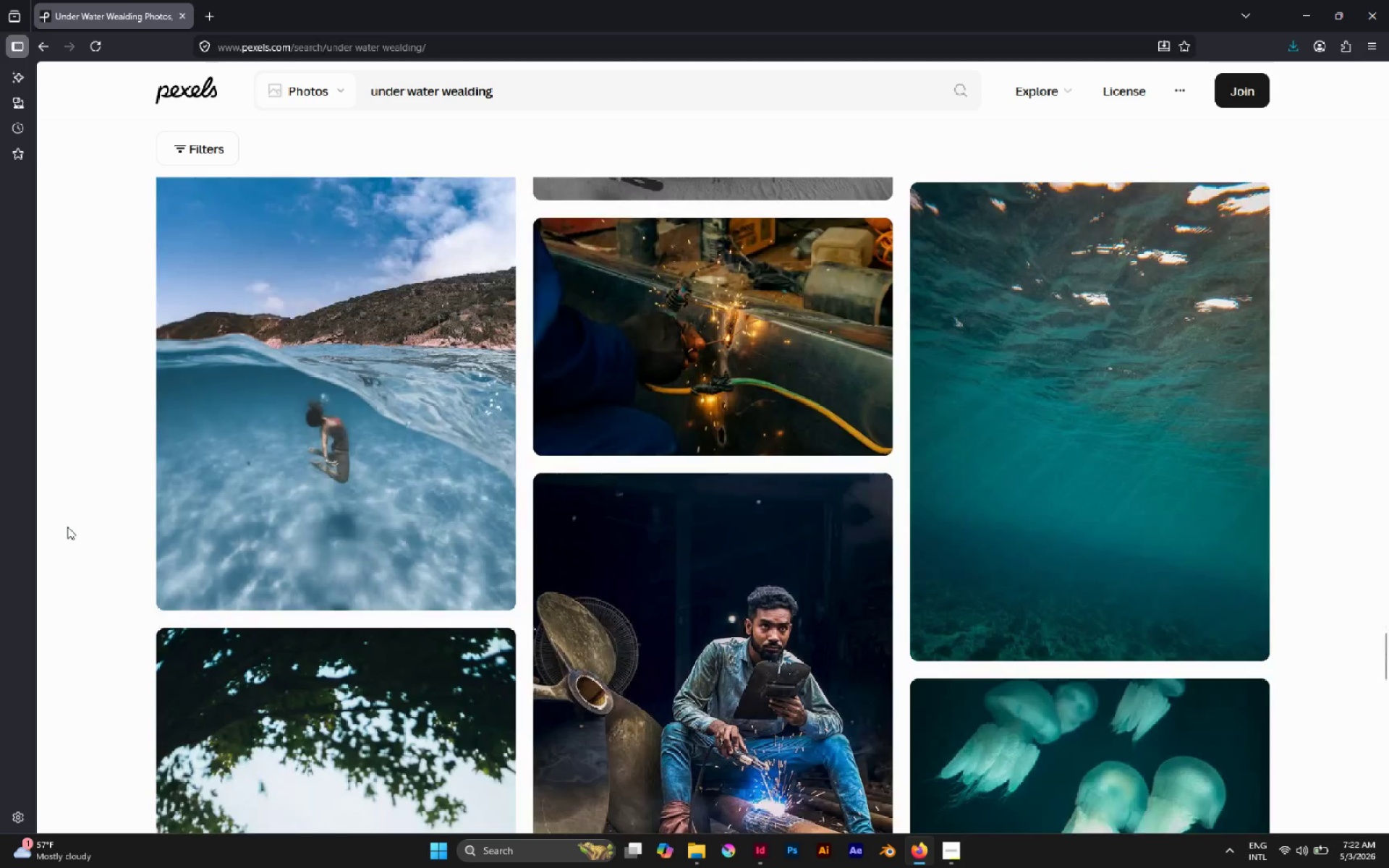 
scroll: coordinate [67, 527], scroll_direction: none, amount: 0.0
 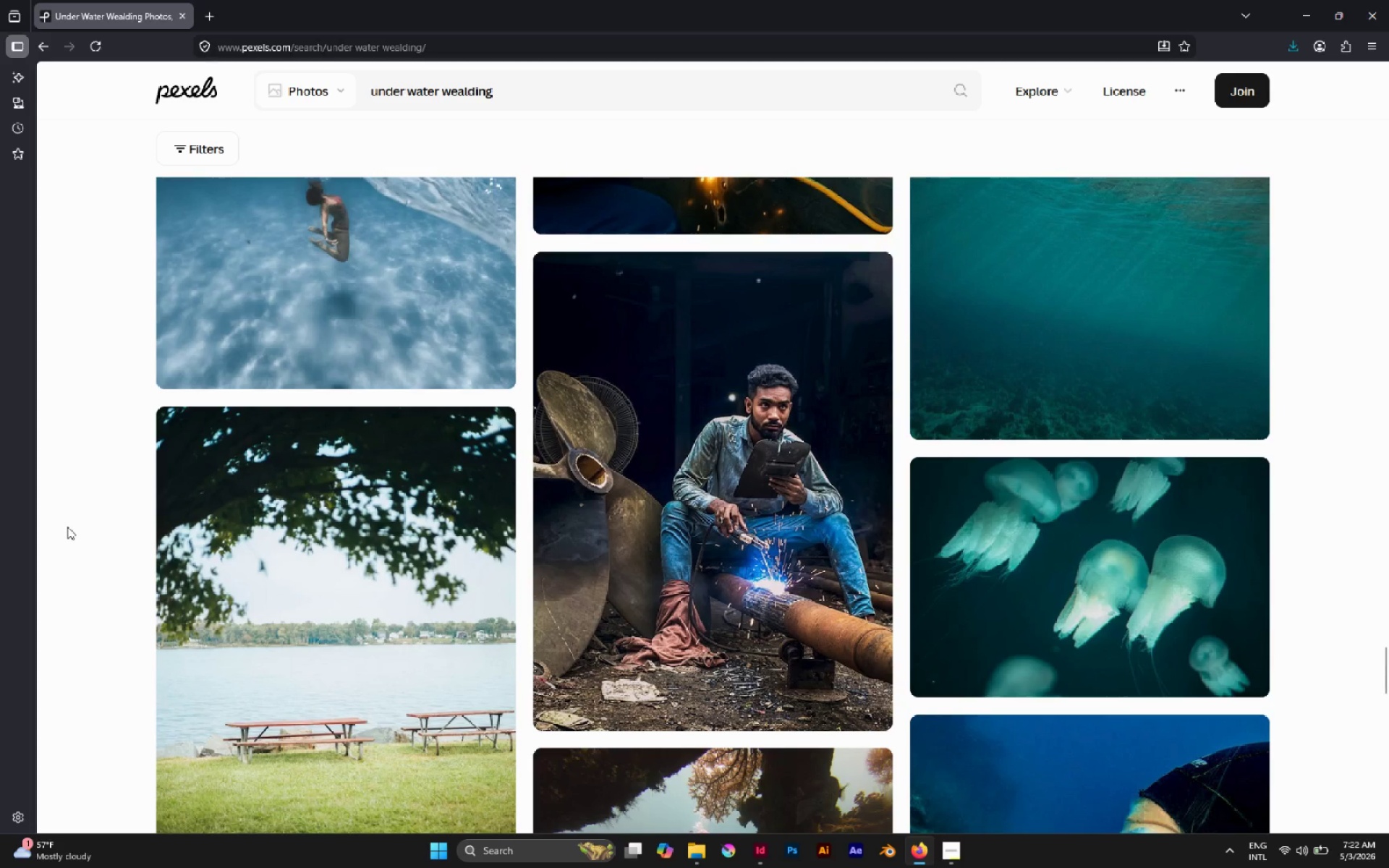 
scroll: coordinate [64, 533], scroll_direction: down, amount: 30.0
 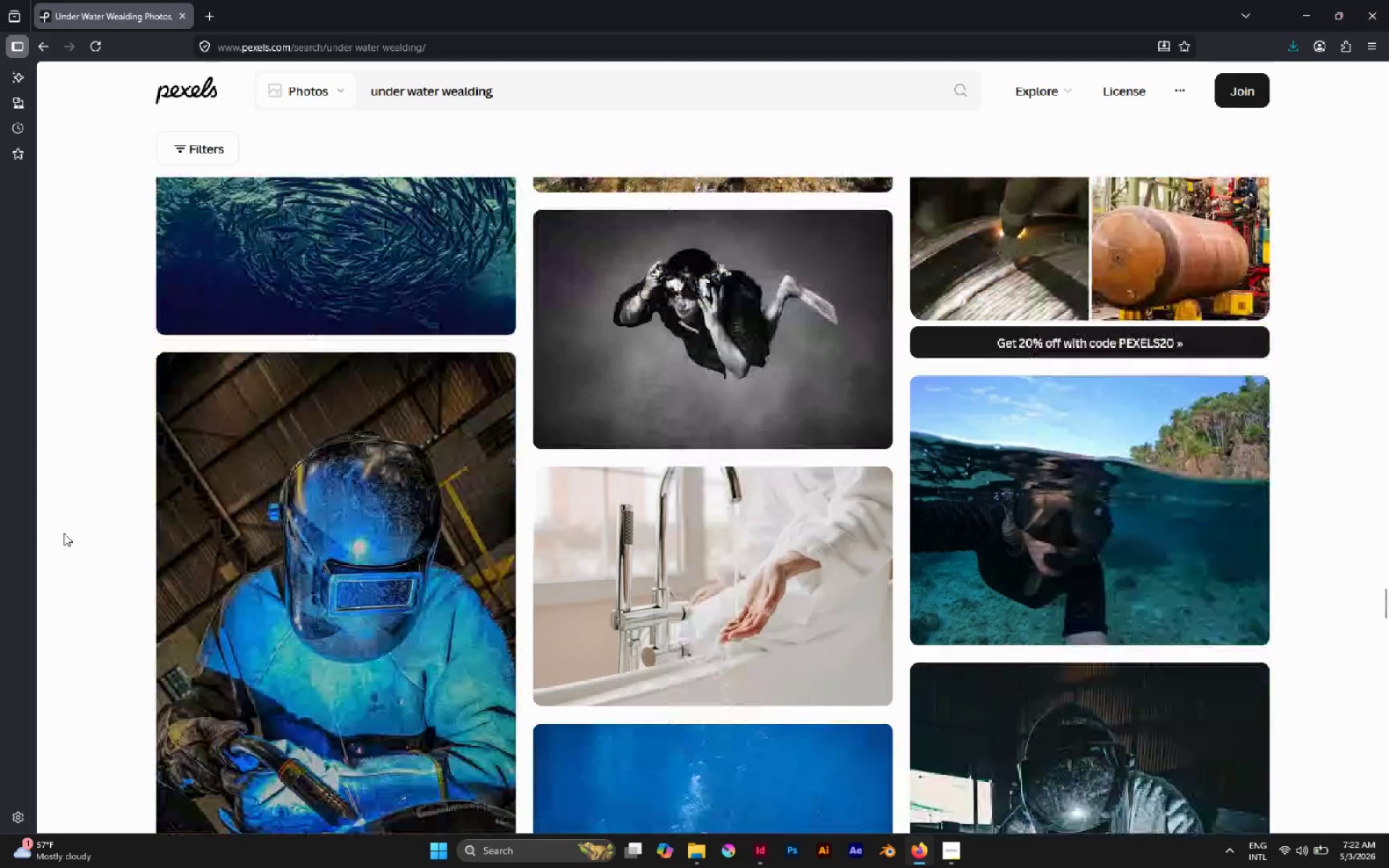 
scroll: coordinate [58, 536], scroll_direction: down, amount: 78.0
 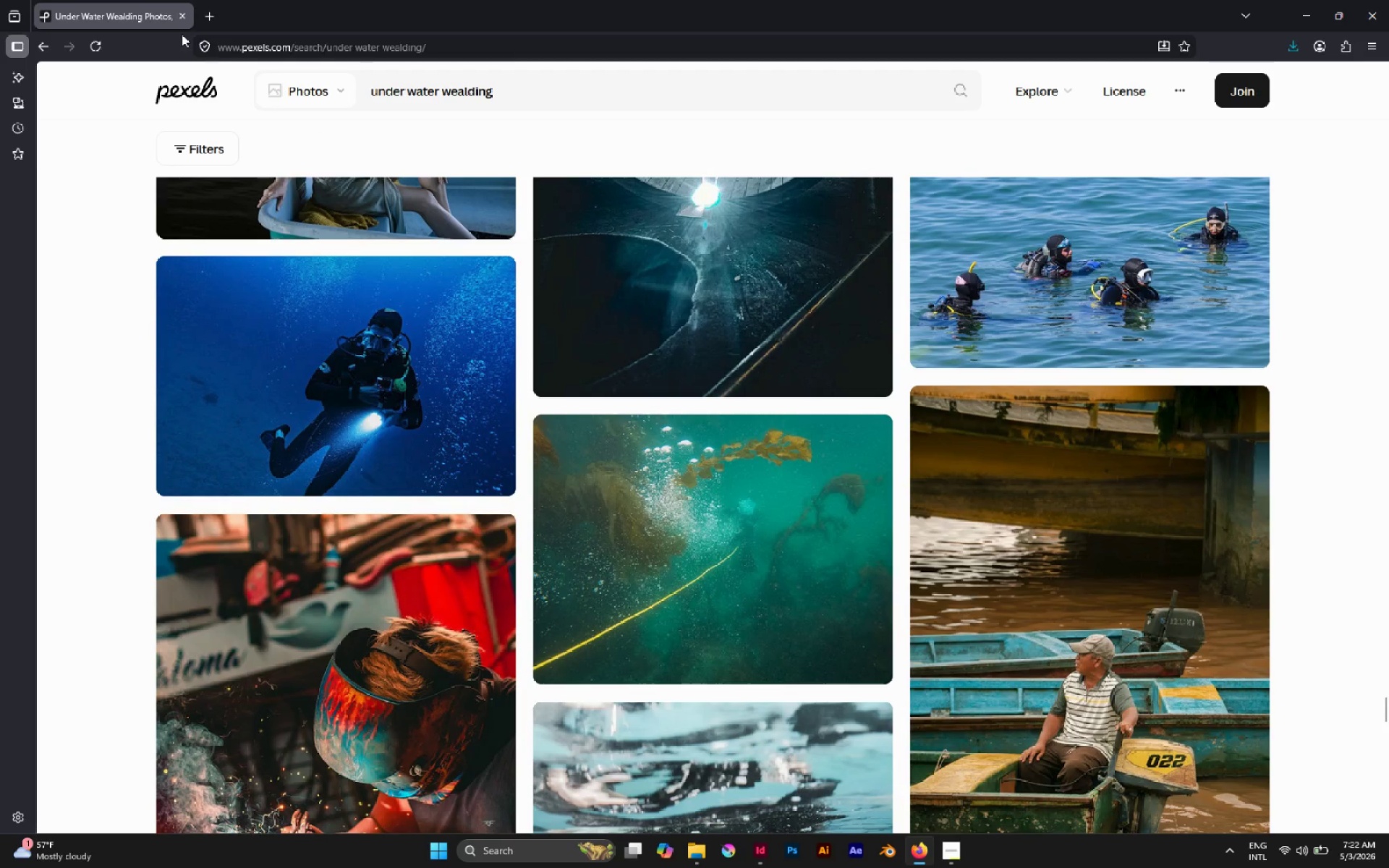 
right_click([90, 22])
 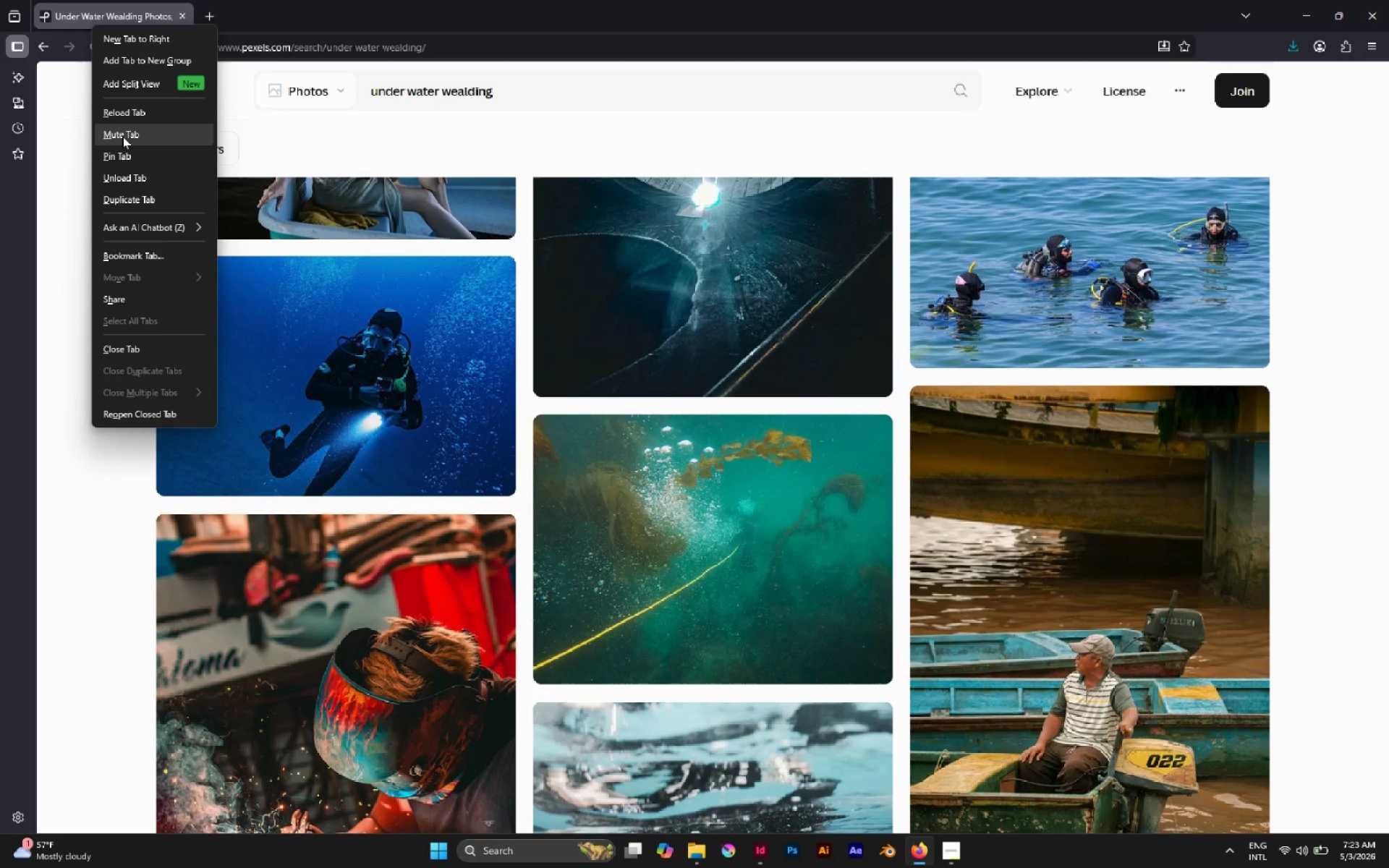 
left_click([136, 197])
 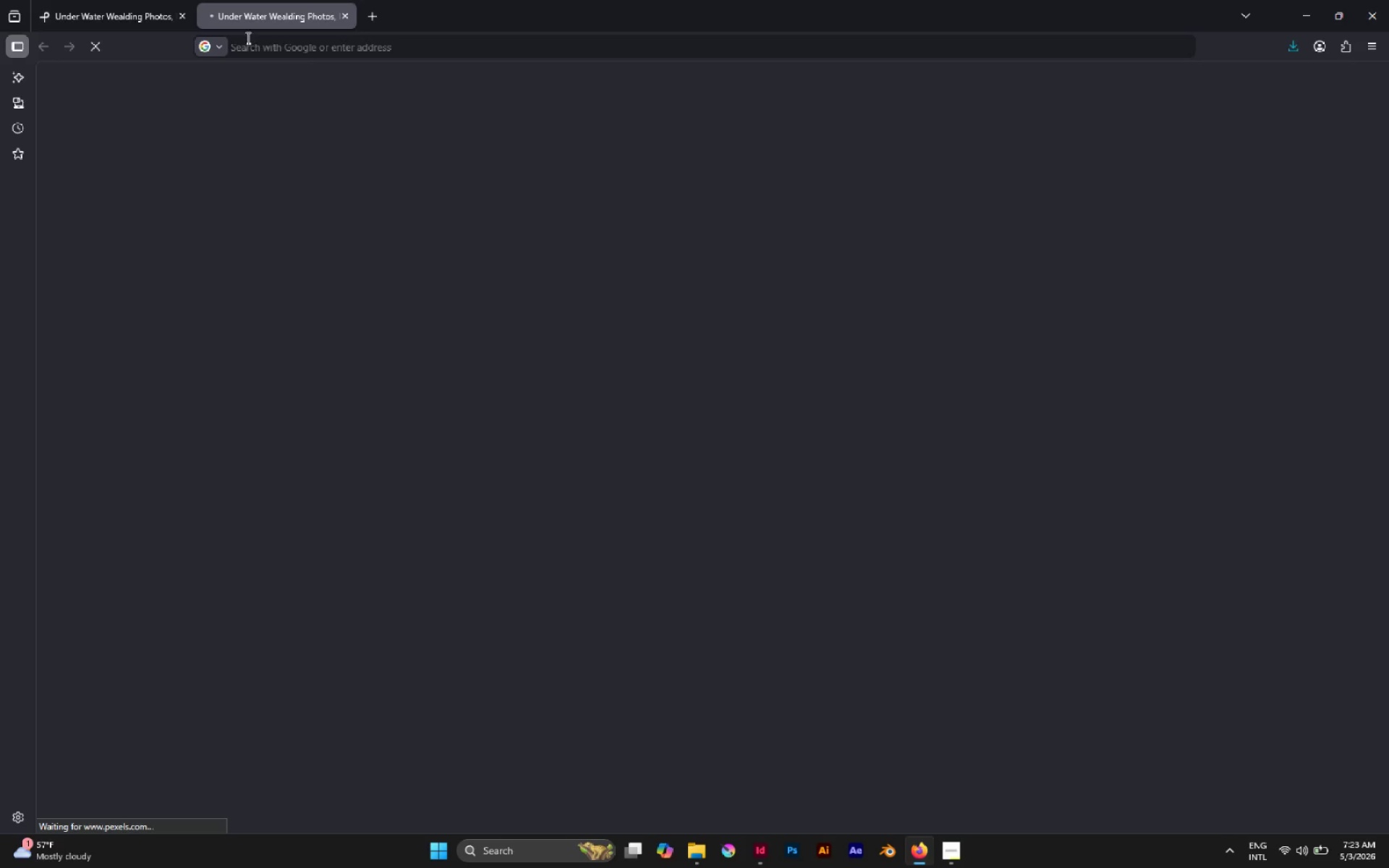 
left_click([248, 43])
 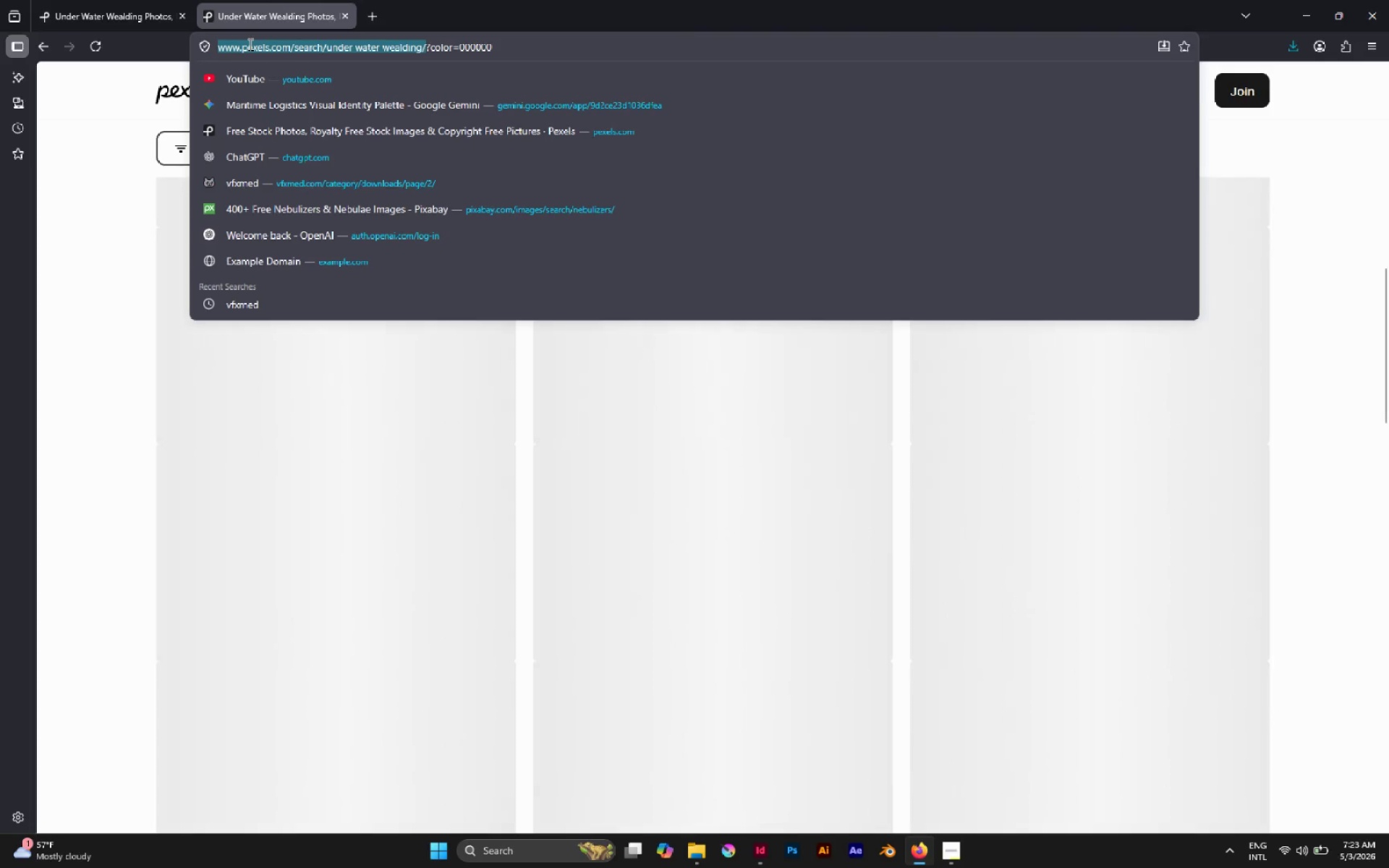 
type(unspa)
key(Backspace)
type(lash)
 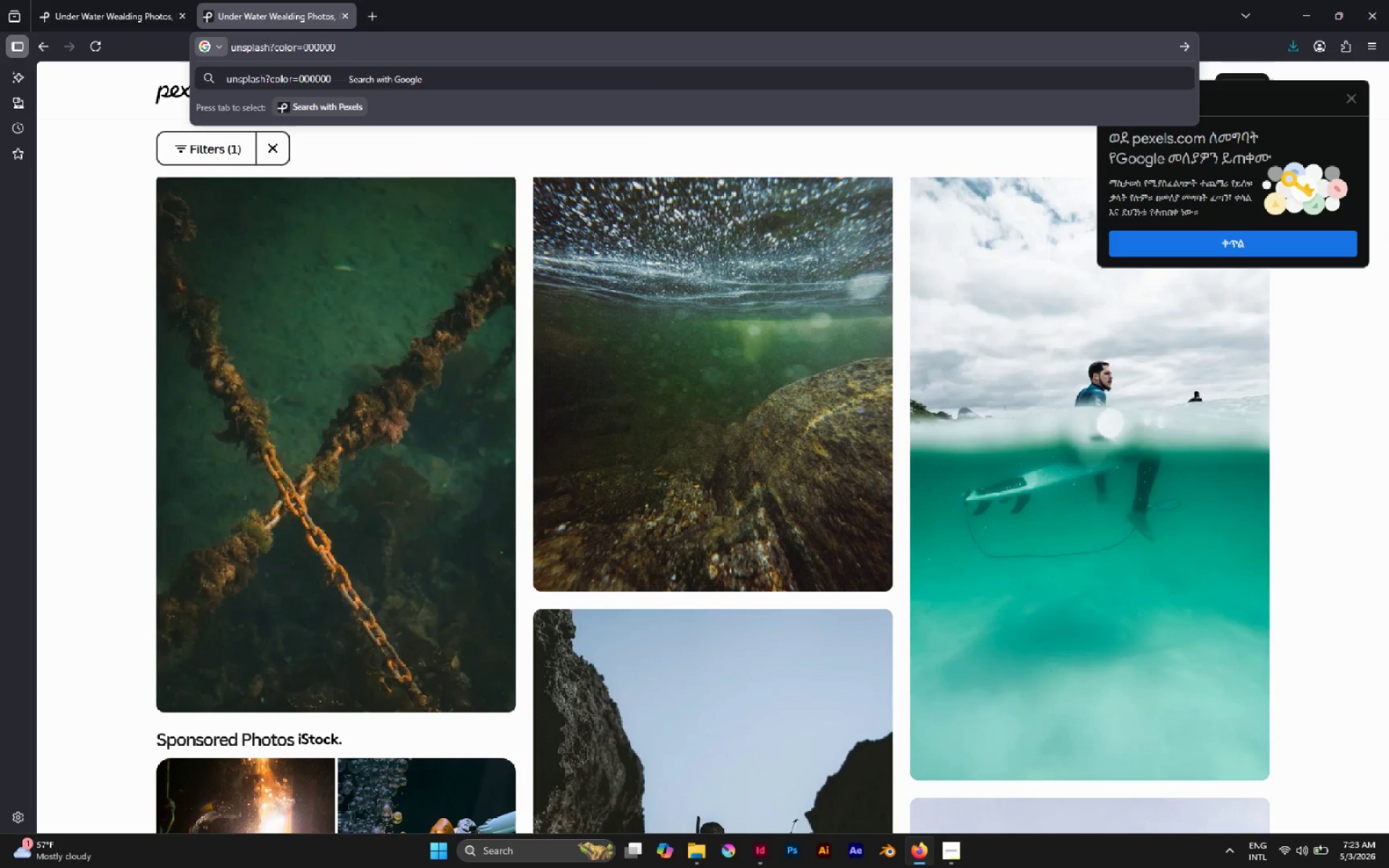 
hold_key(key=Delete, duration=1.22)
 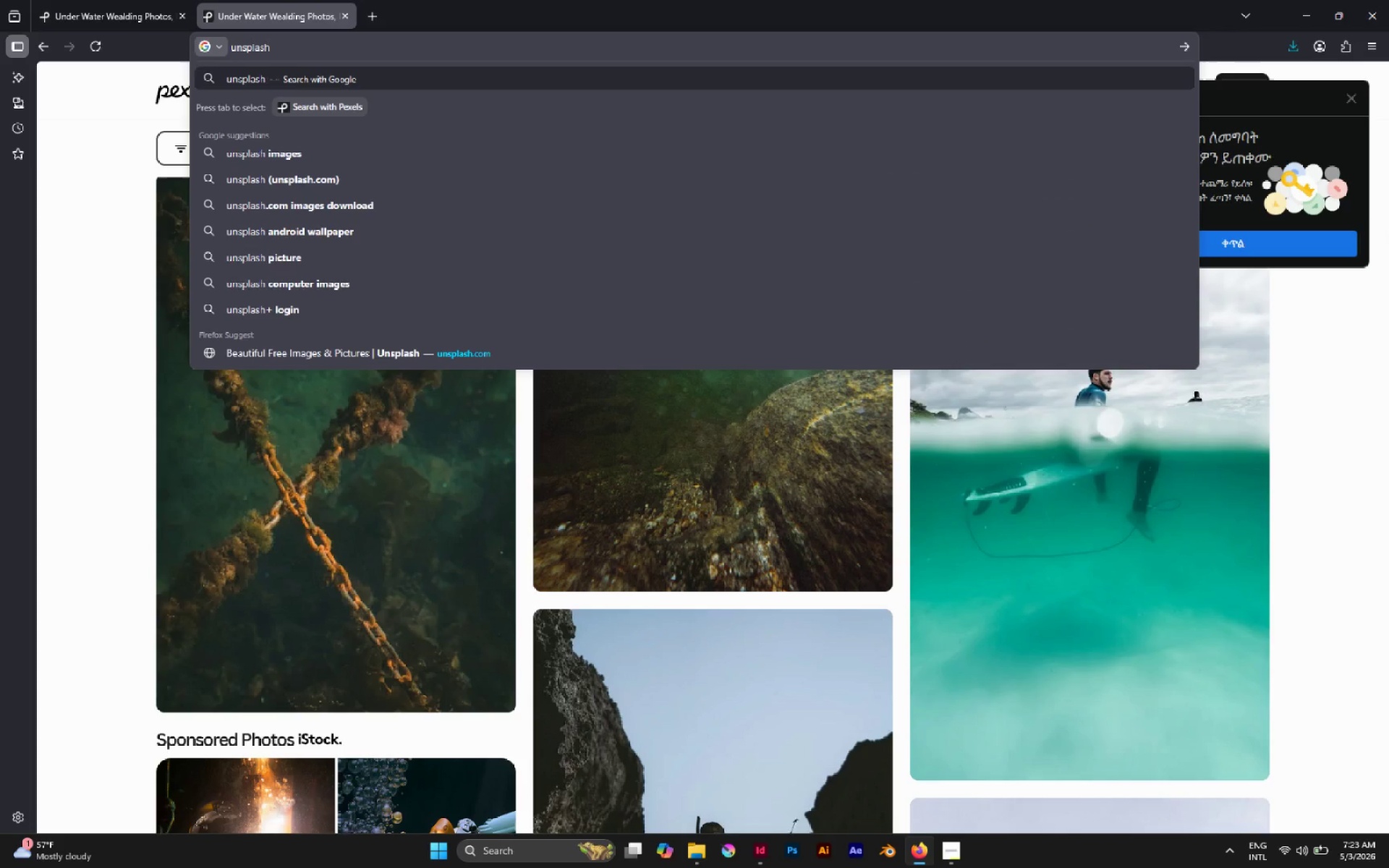 
key(Enter)
 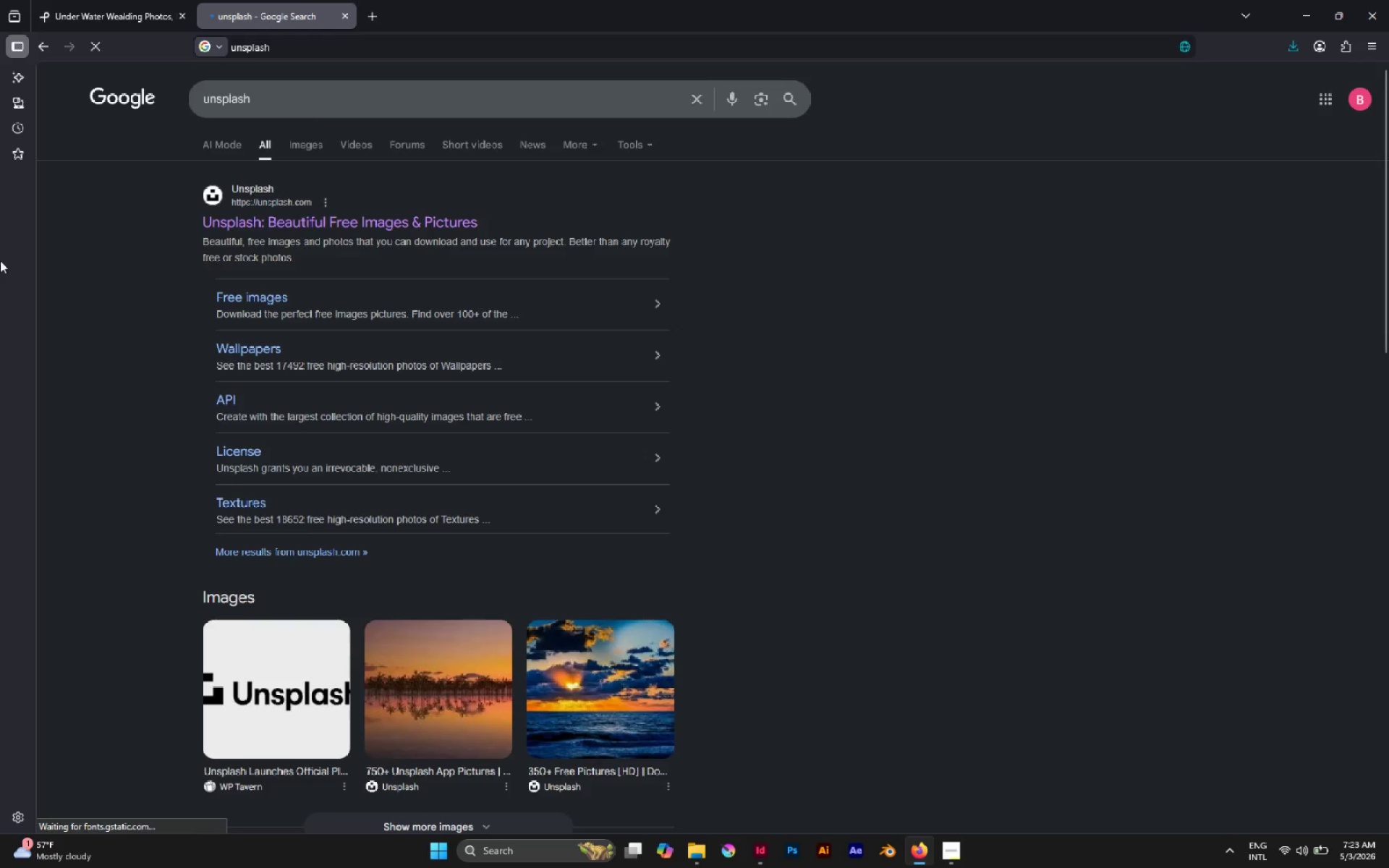 
left_click([226, 221])
 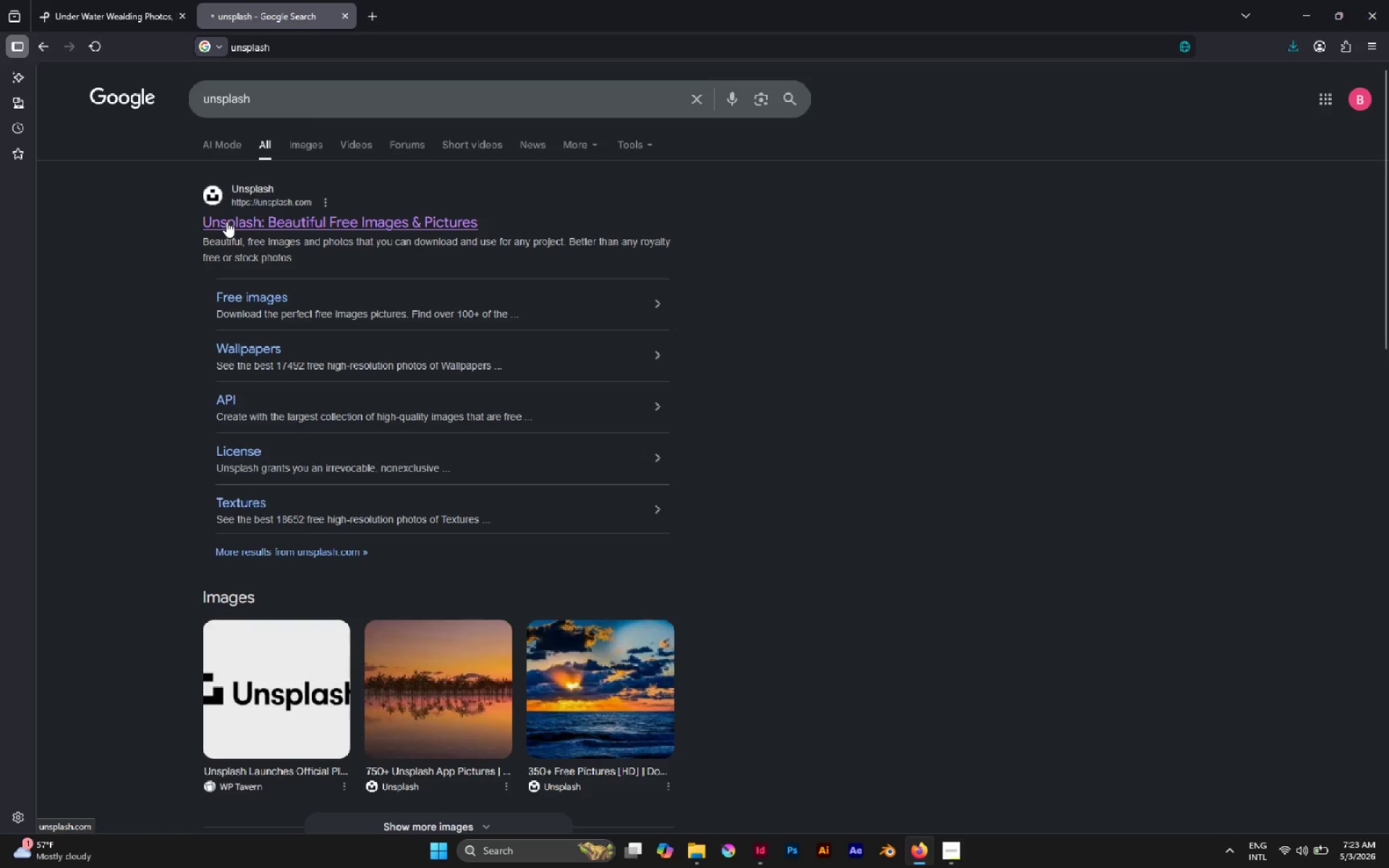 
mouse_move([254, 214])
 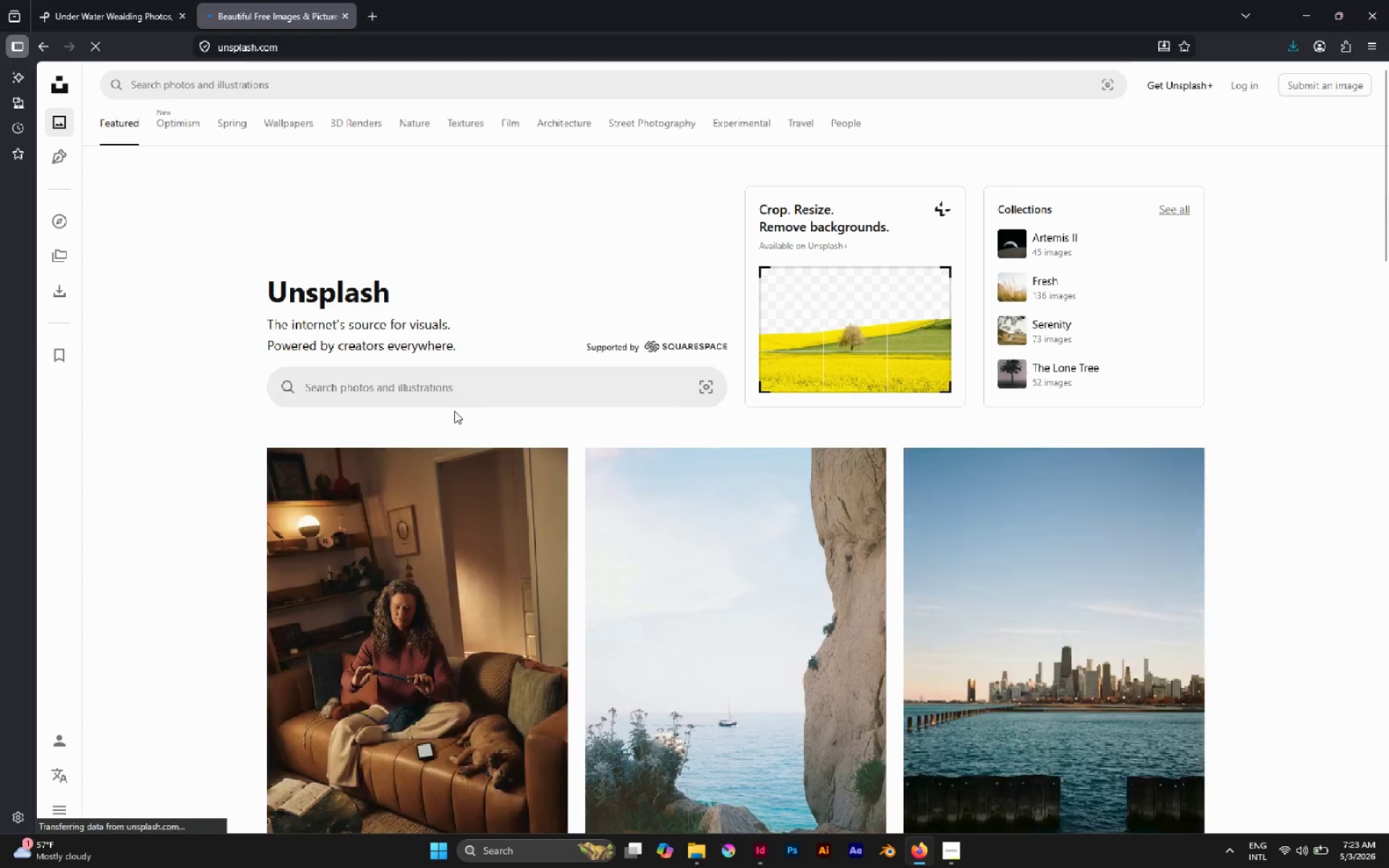 
left_click([446, 389])
 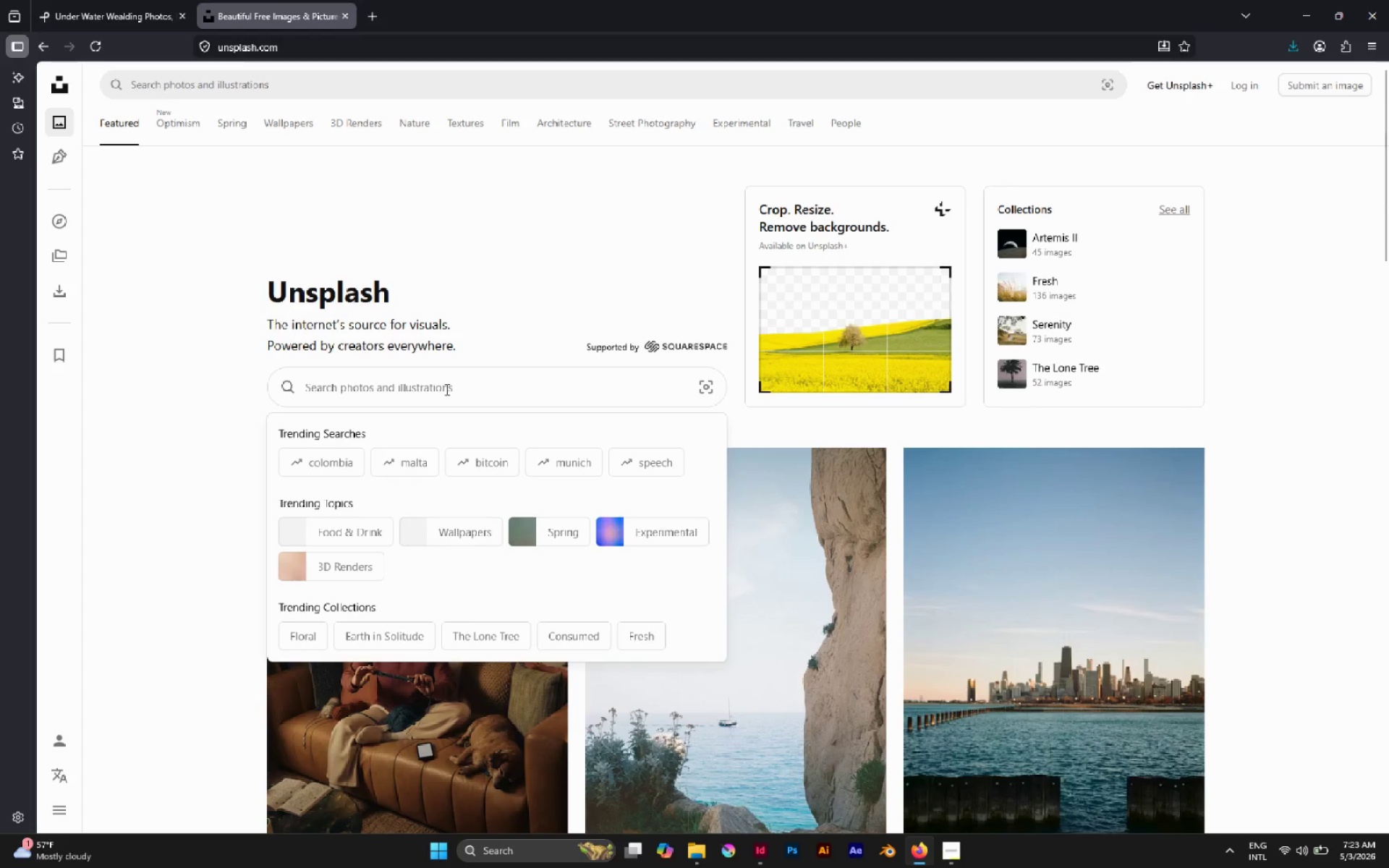 
type(underwateer)
key(Backspace)
key(Backspace)
type(r bendign)
key(Backspace)
key(Backspace)
key(Backspace)
key(Backspace)
key(Backspace)
key(Backspace)
key(Backspace)
type(welding)
 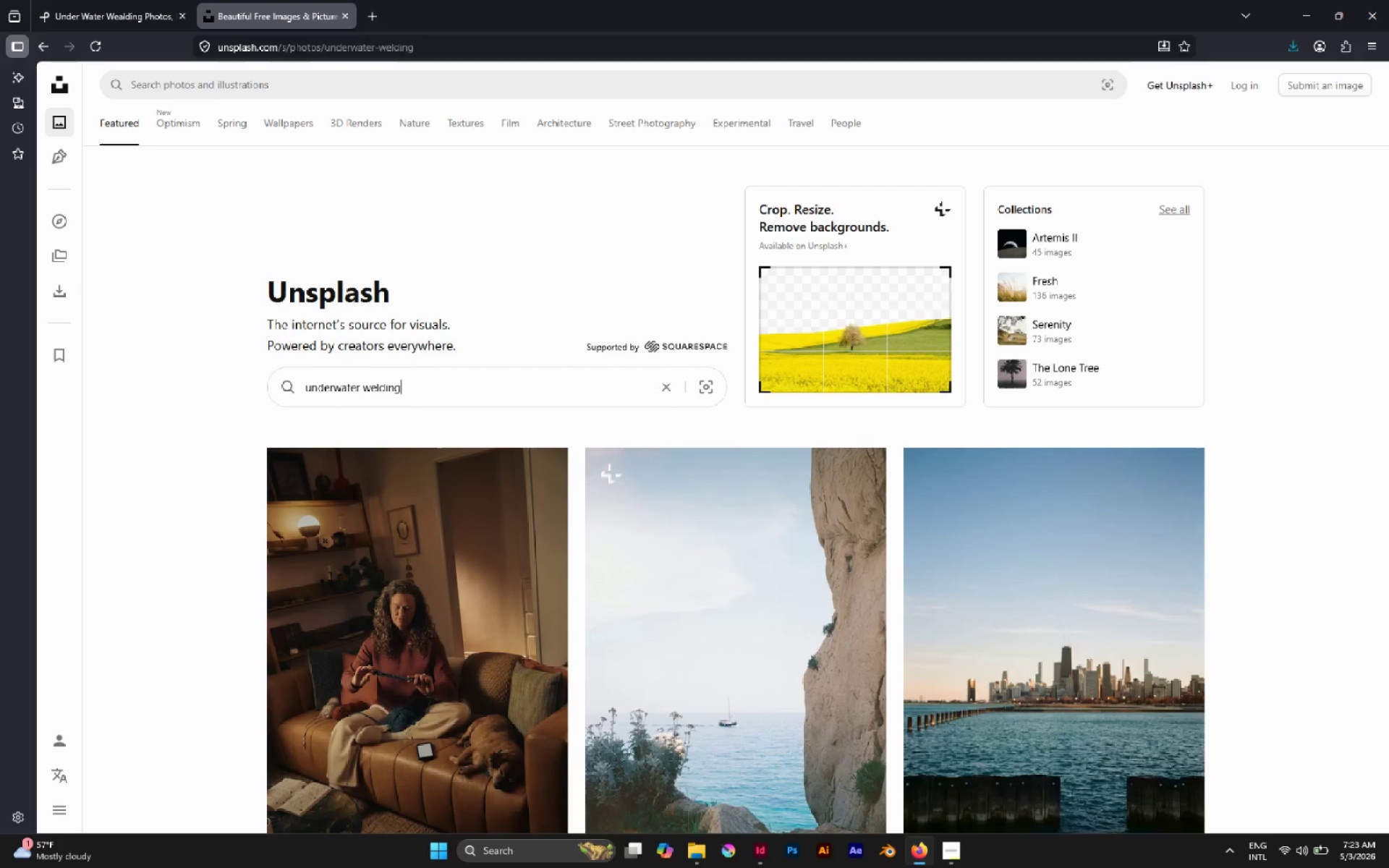 
key(Enter)
 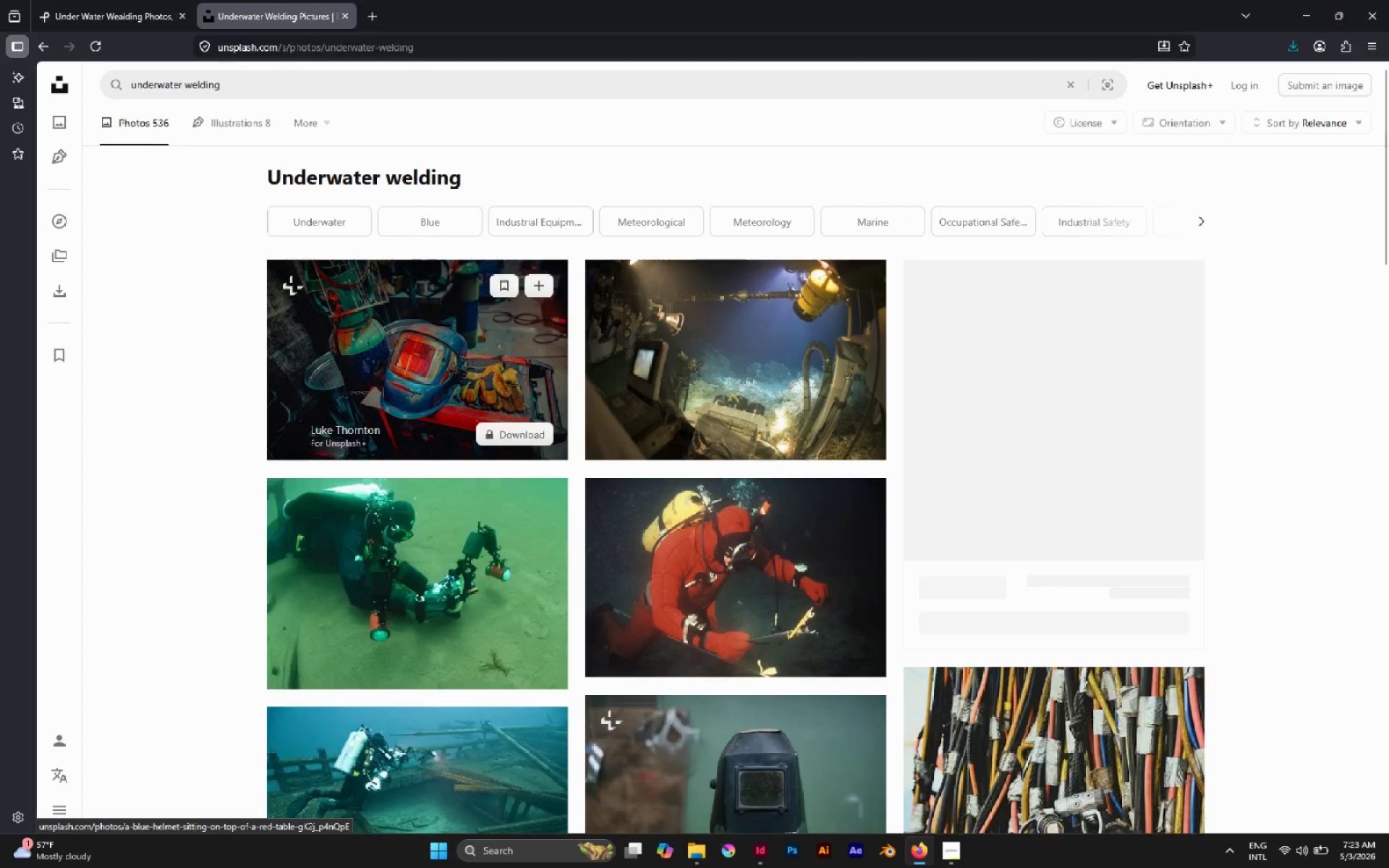 
scroll: coordinate [318, 454], scroll_direction: down, amount: 24.0
 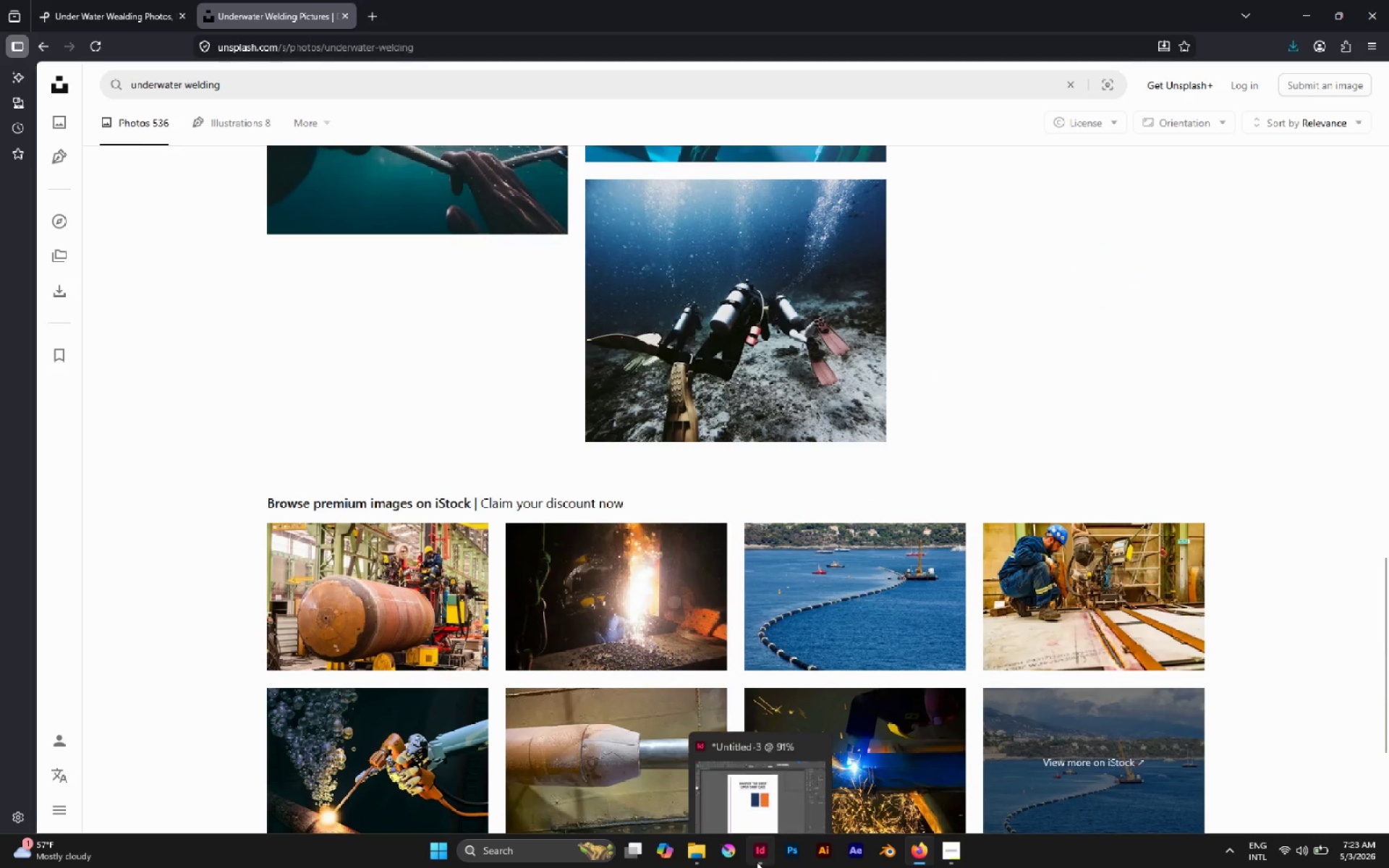 
scroll: coordinate [551, 589], scroll_direction: up, amount: 31.0
 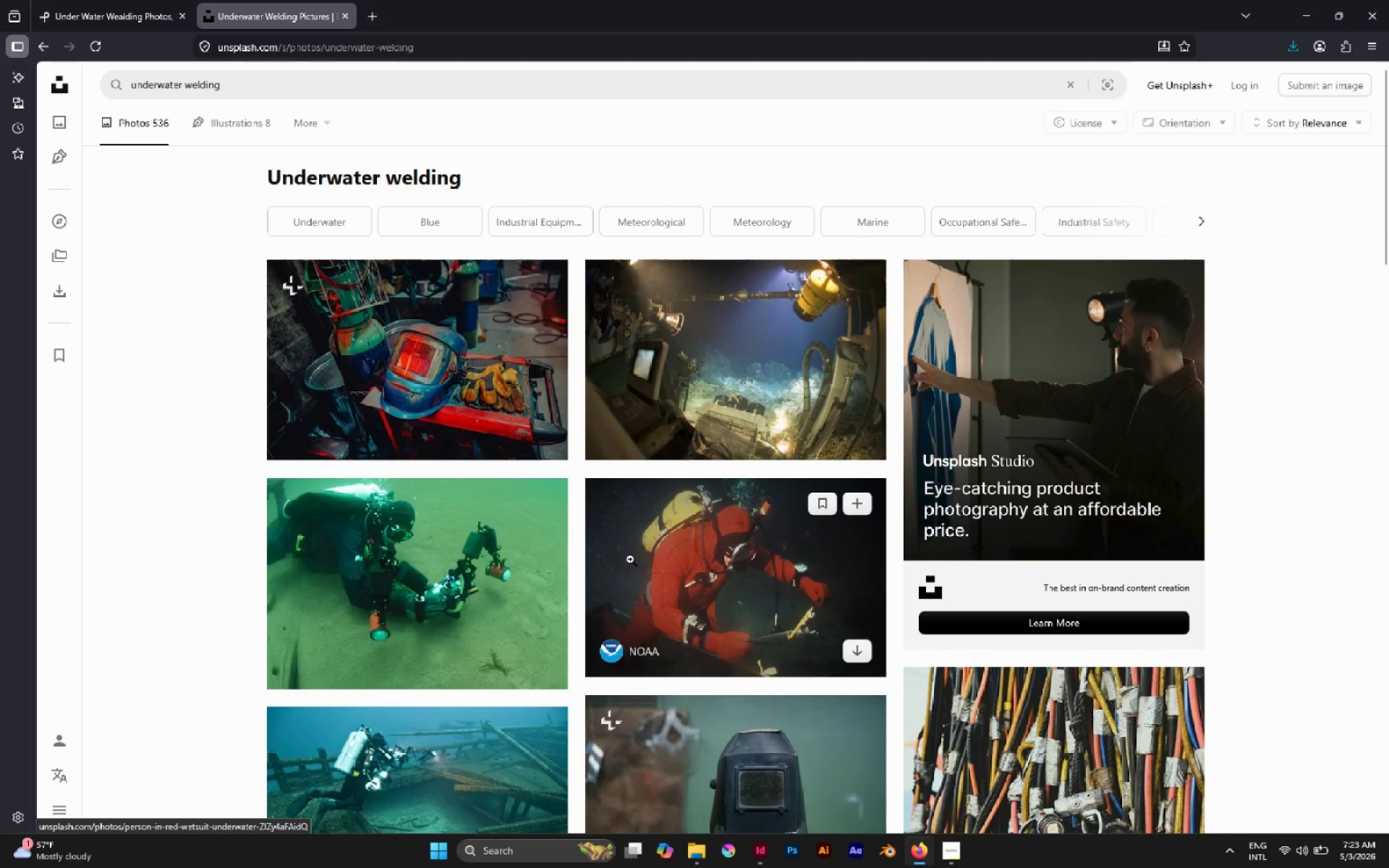 
scroll: coordinate [580, 557], scroll_direction: down, amount: 10.0
 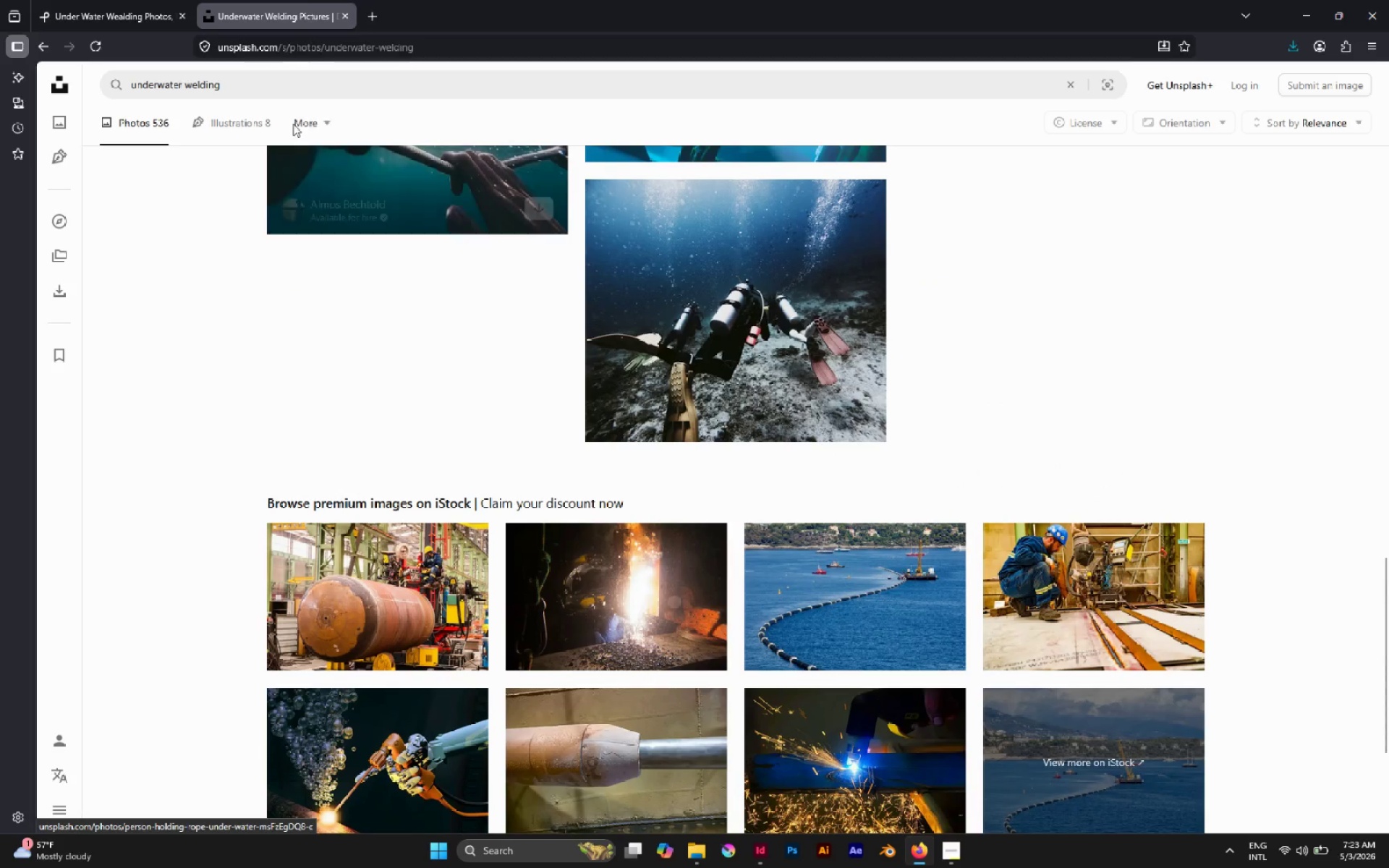 
double_click([227, 48])
 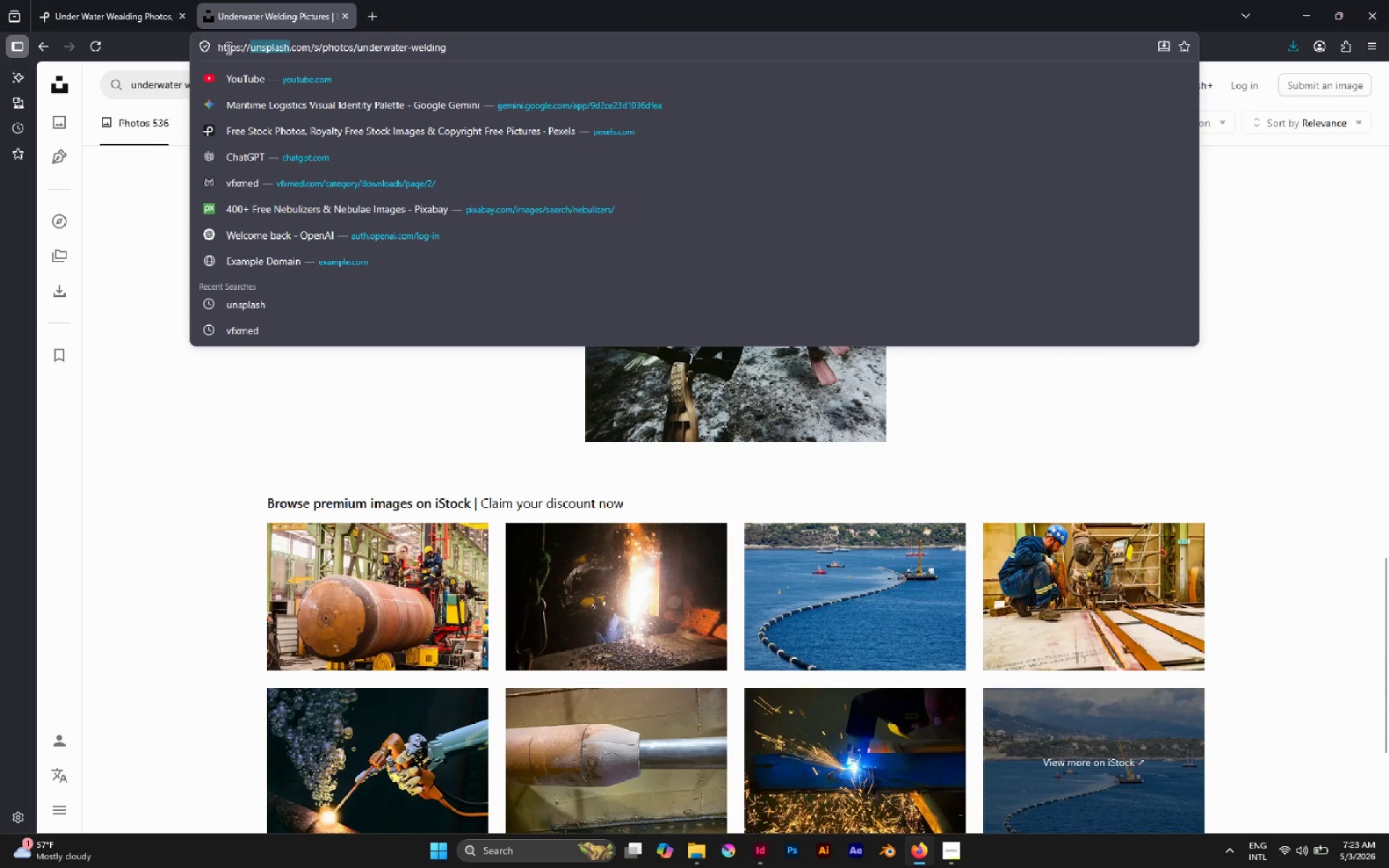 
key(Control+A)
 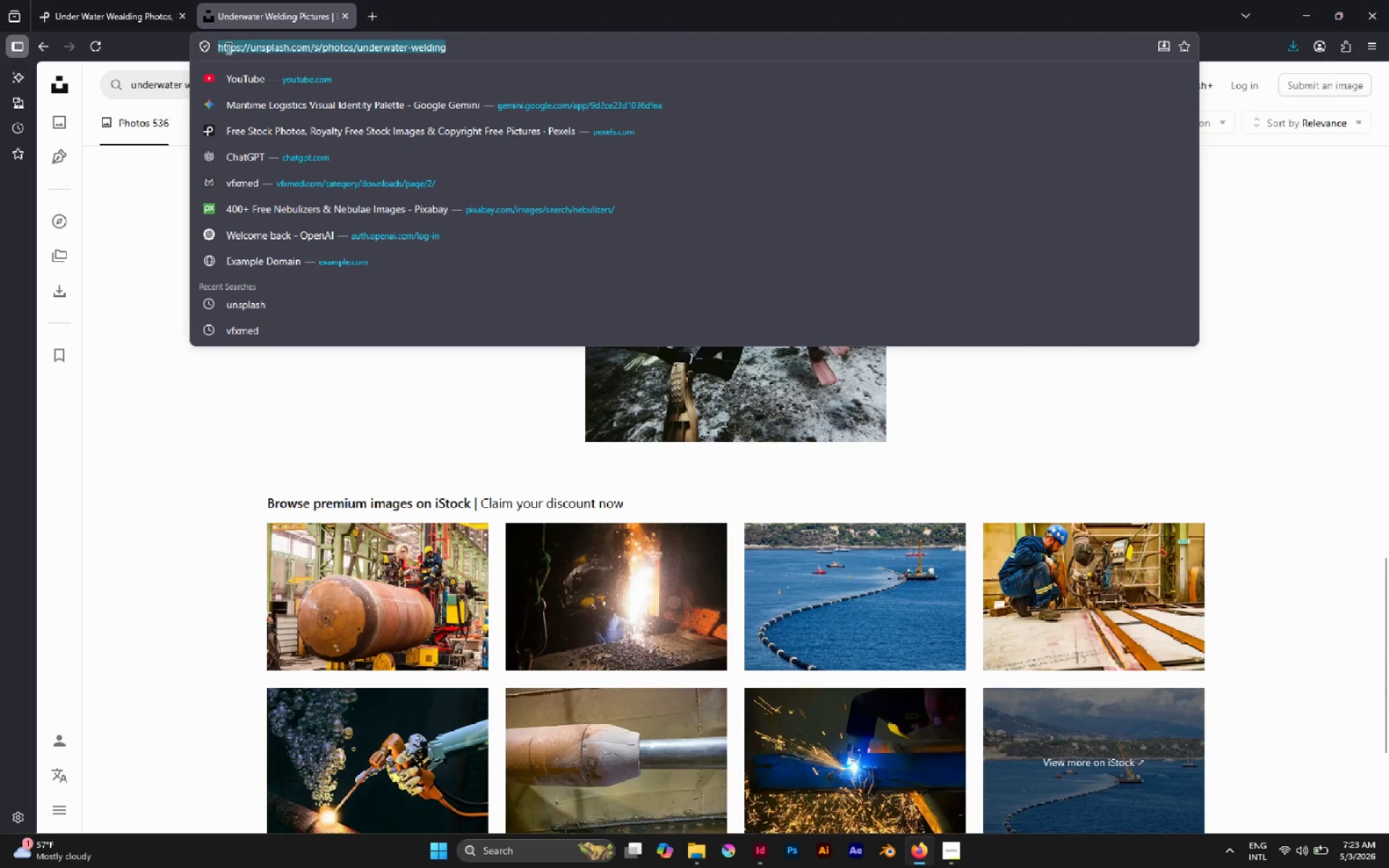 
type(pixabay)
 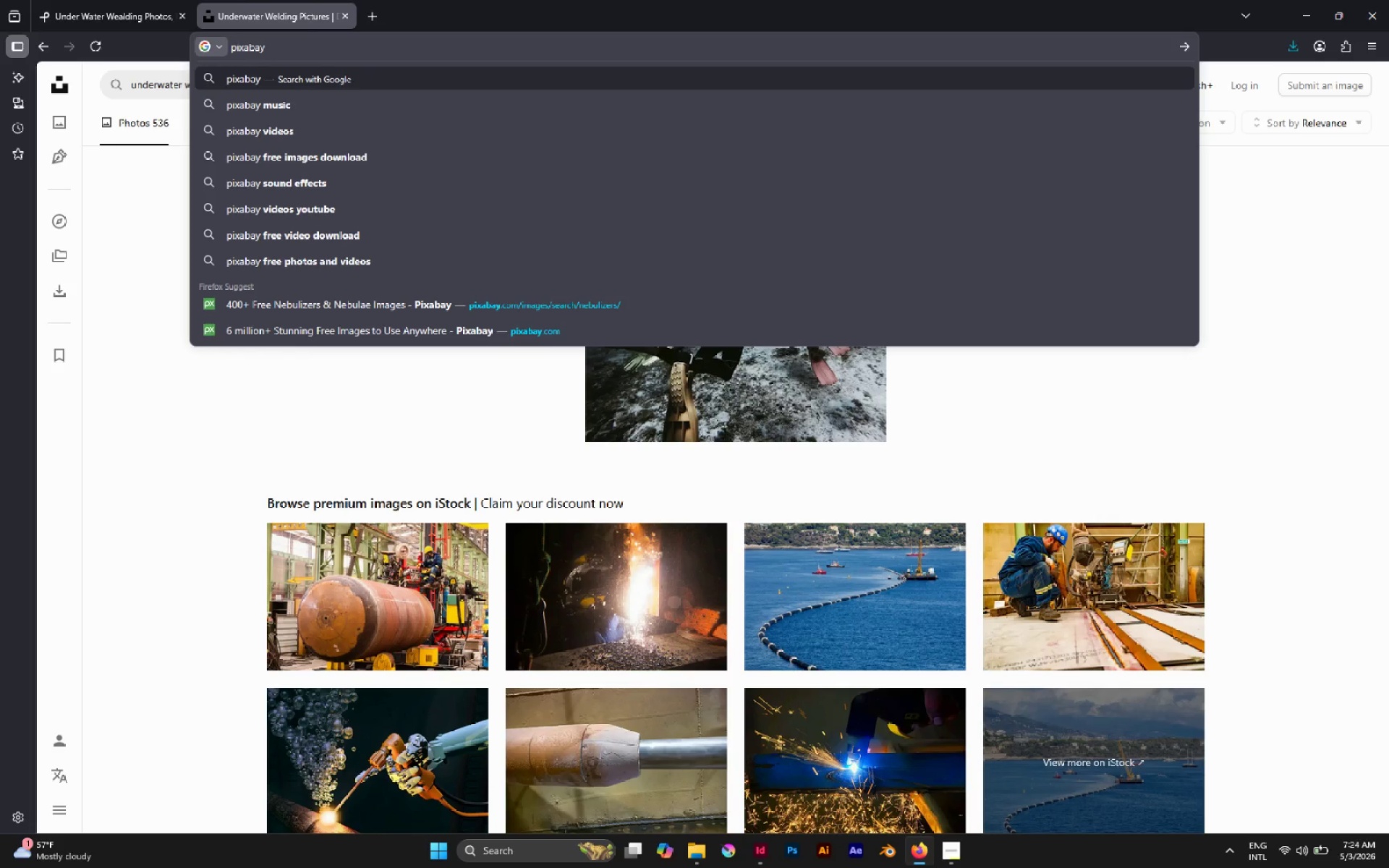 
type( unw)
key(Backspace)
type(dew)
key(Backspace)
type(r water welding)
 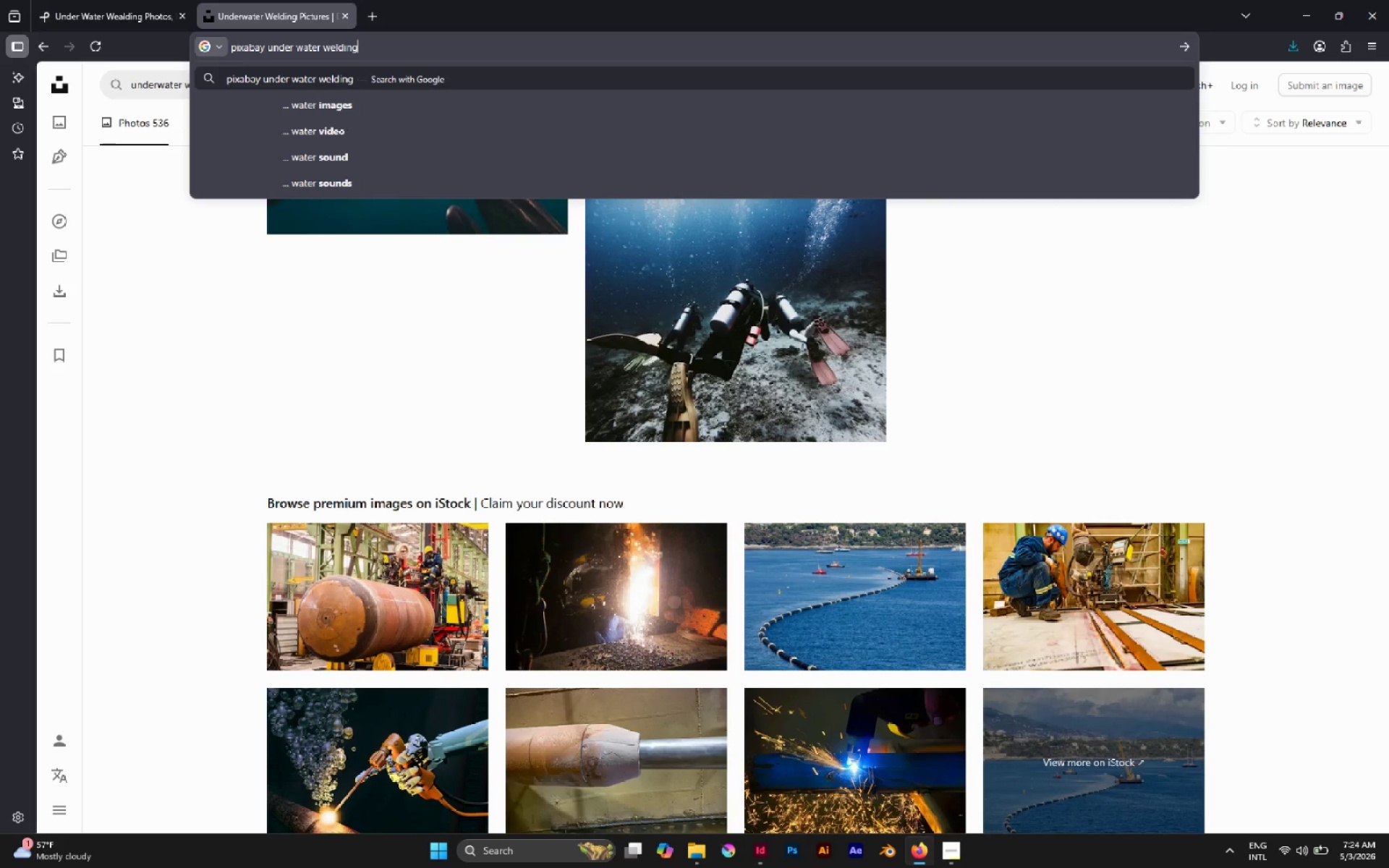 
key(Enter)
 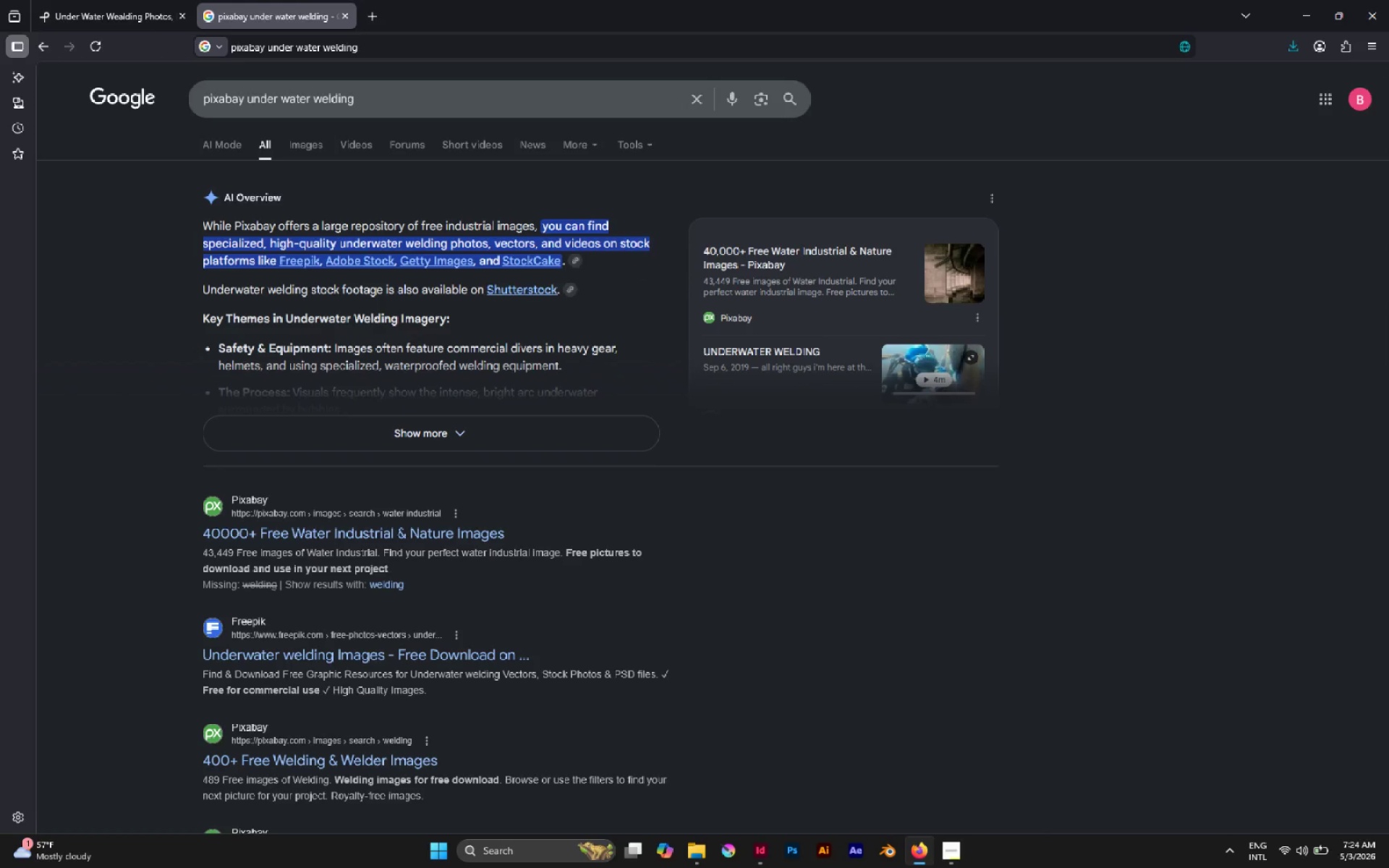 
wait(6.84)
 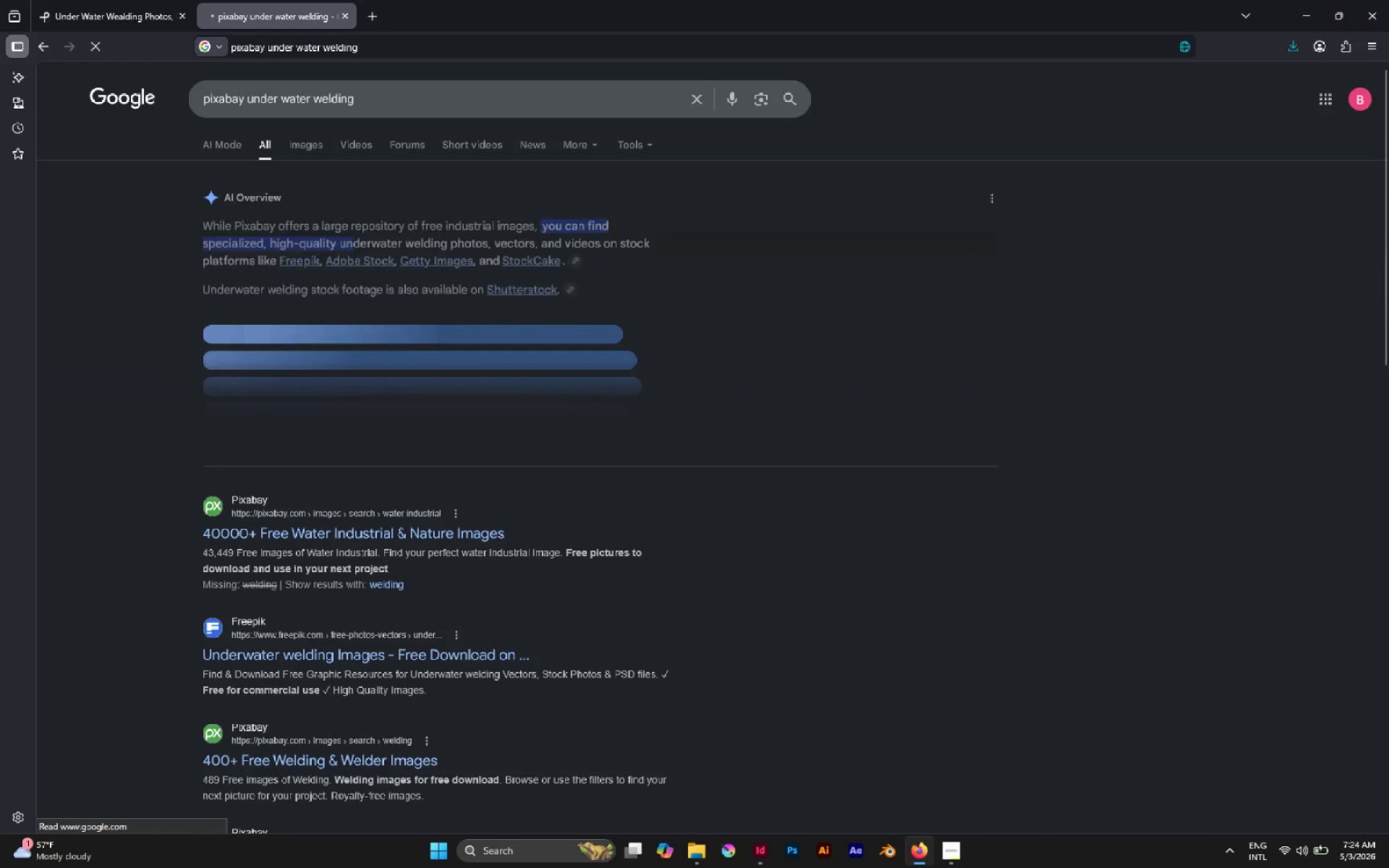 
left_click([305, 532])
 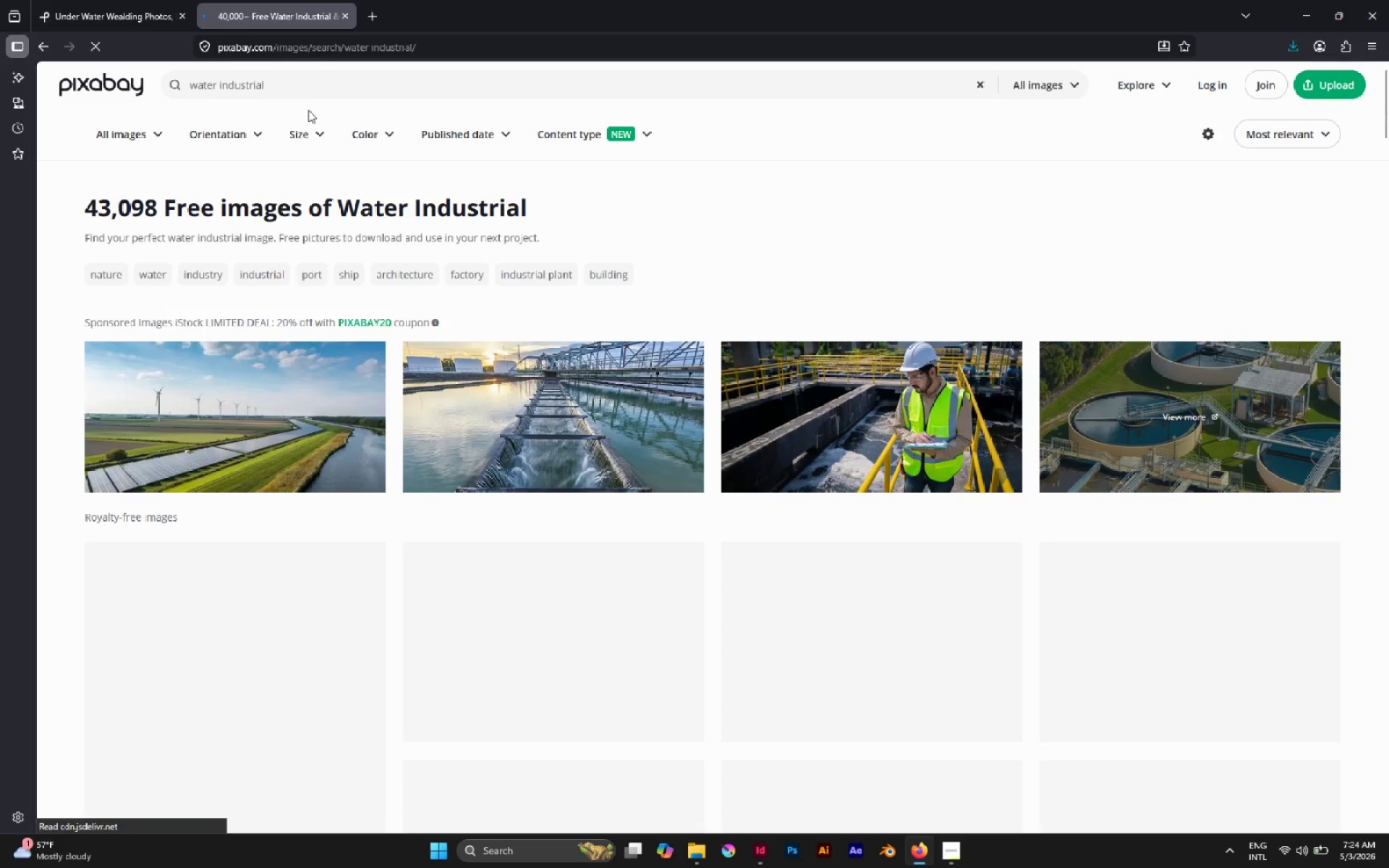 
wait(5.08)
 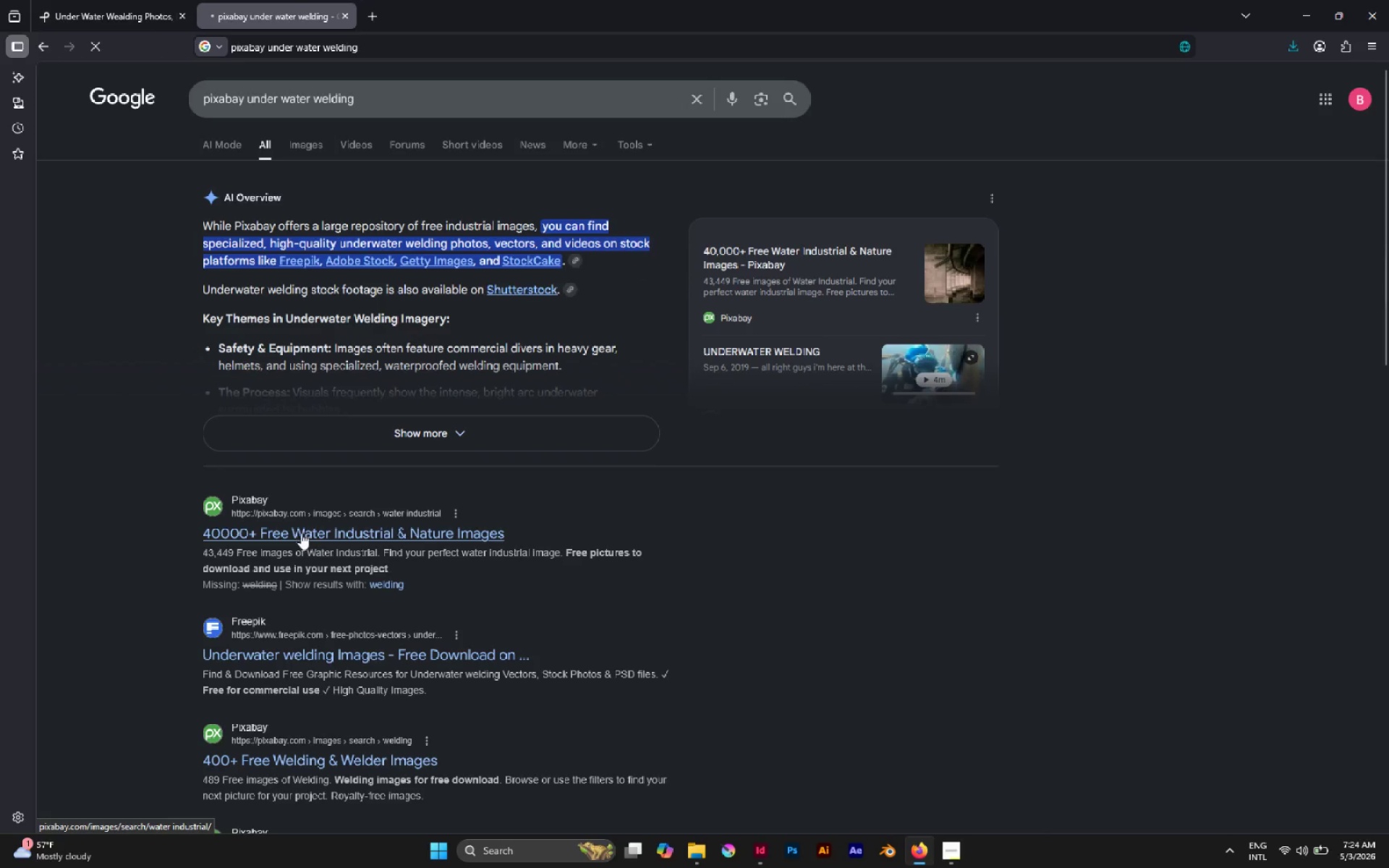 
double_click([236, 77])
 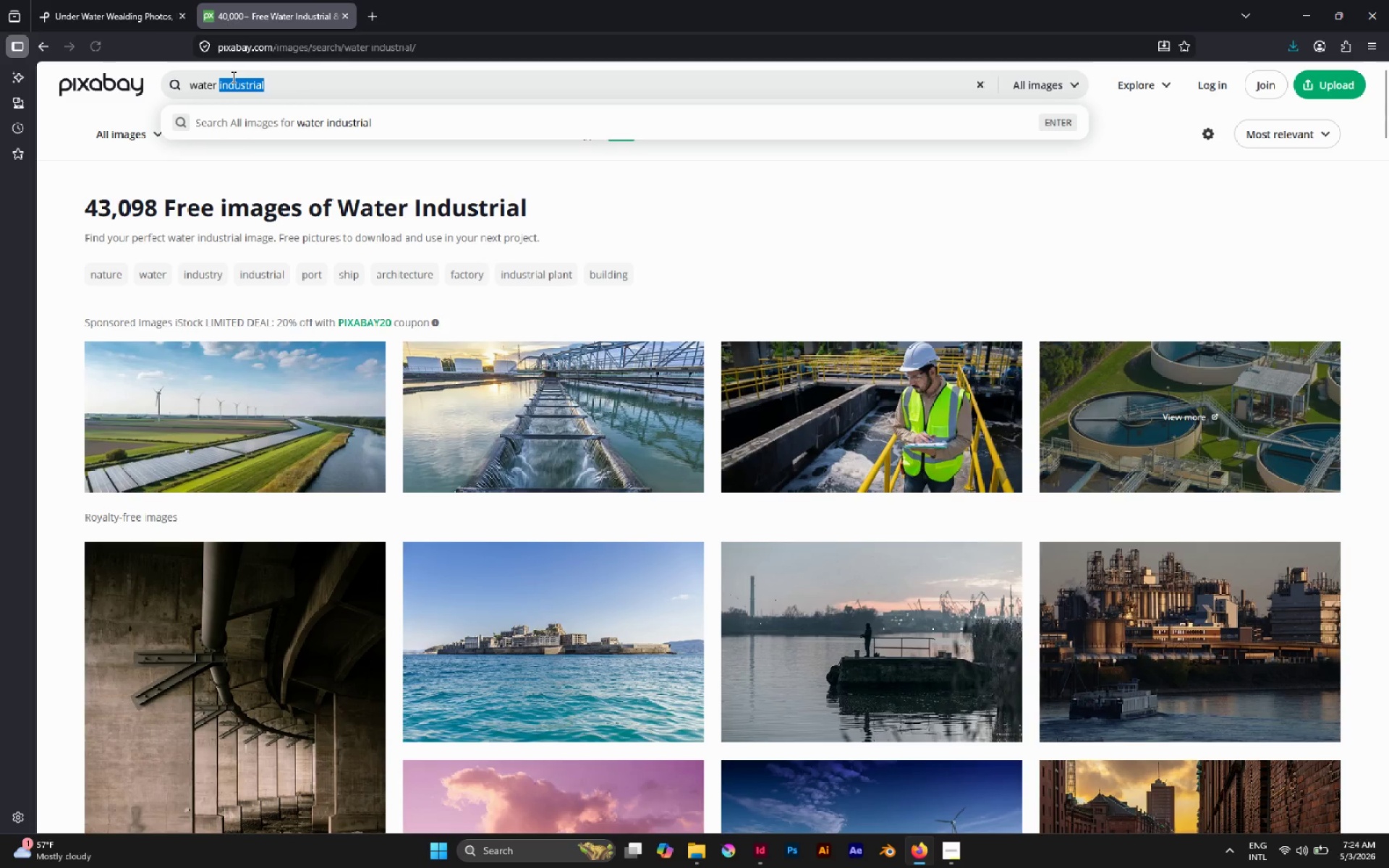 
type(welding)
 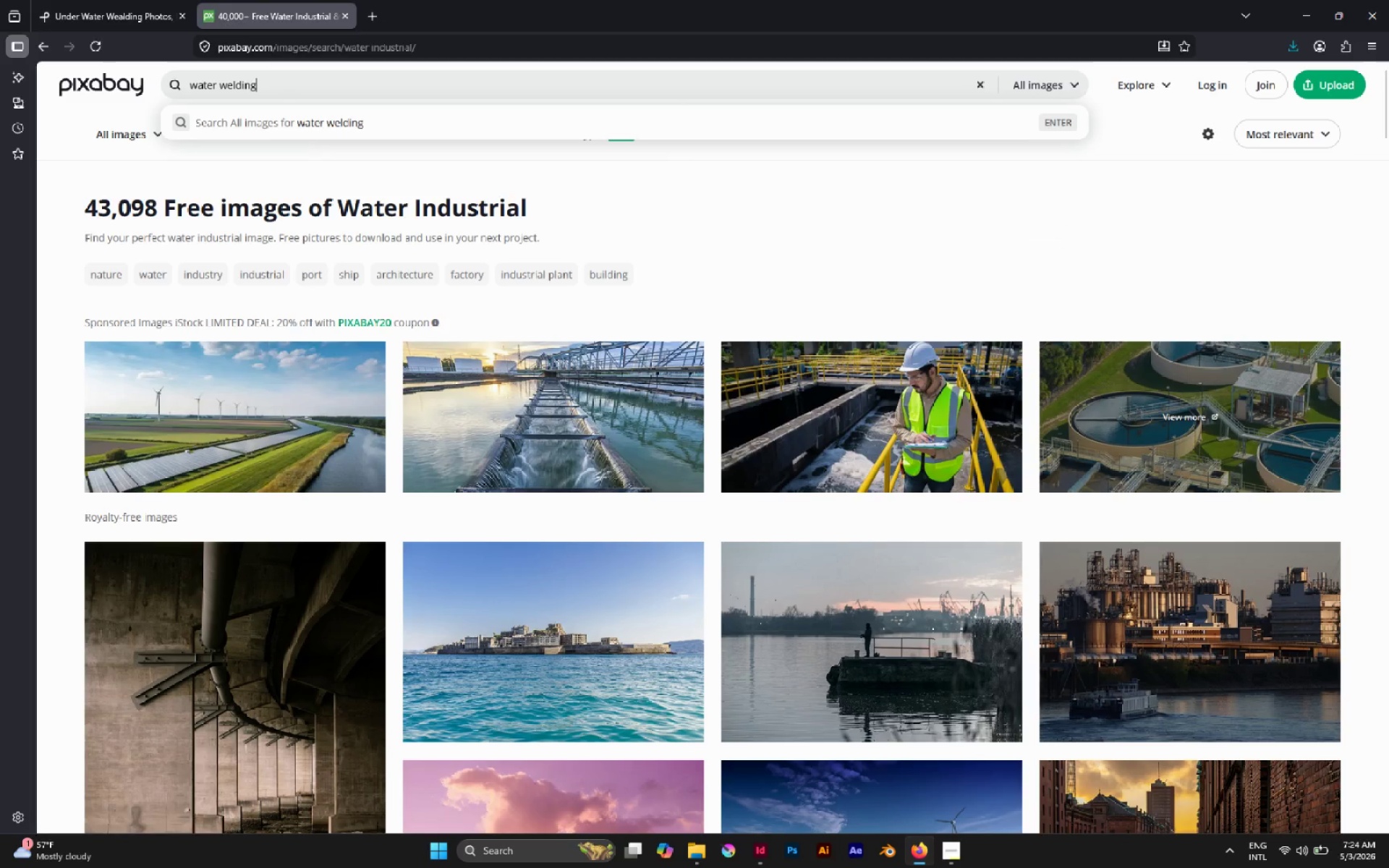 
key(Enter)
 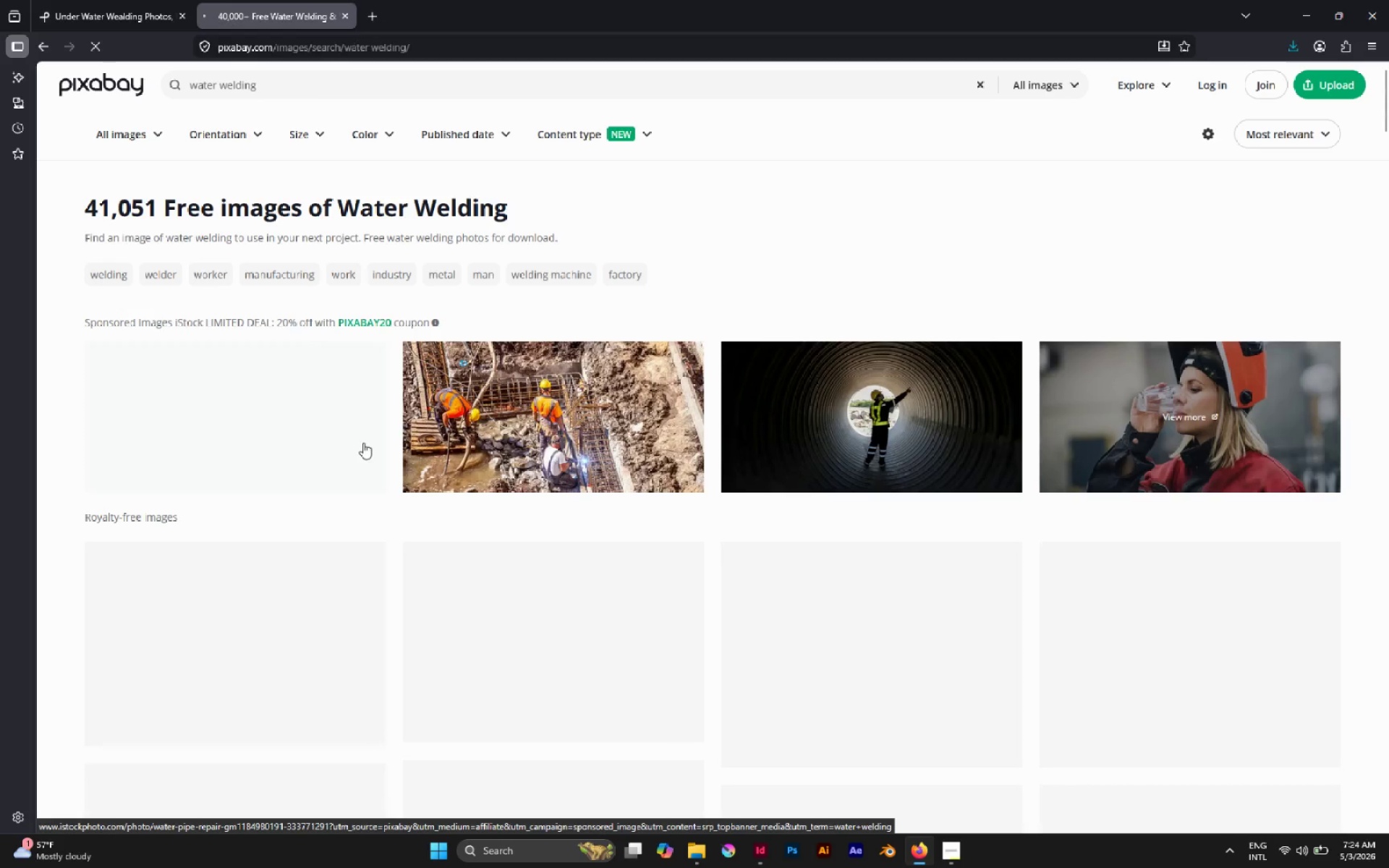 
scroll: coordinate [401, 551], scroll_direction: down, amount: 2.0
 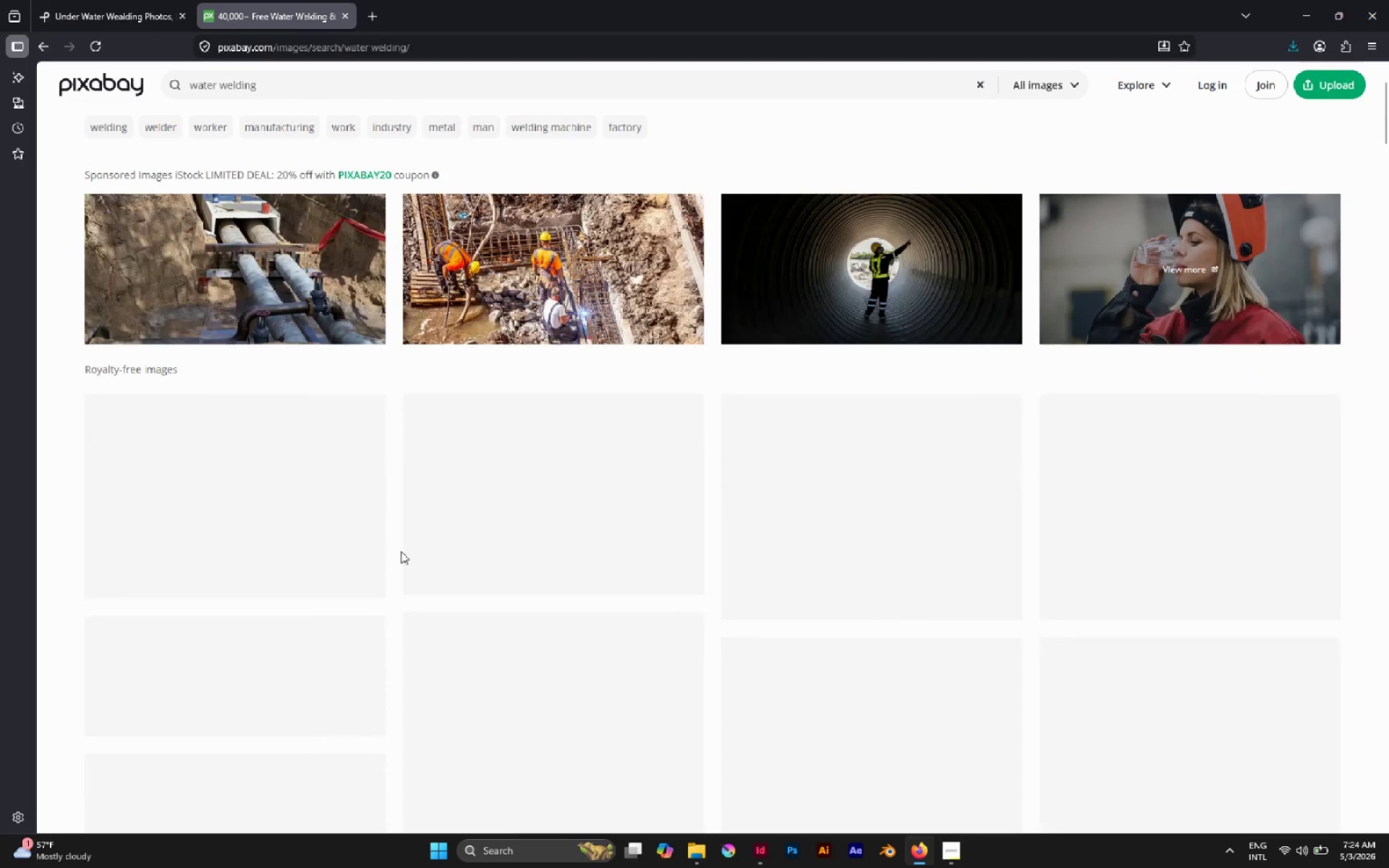 
scroll: coordinate [401, 548], scroll_direction: up, amount: 1.0
 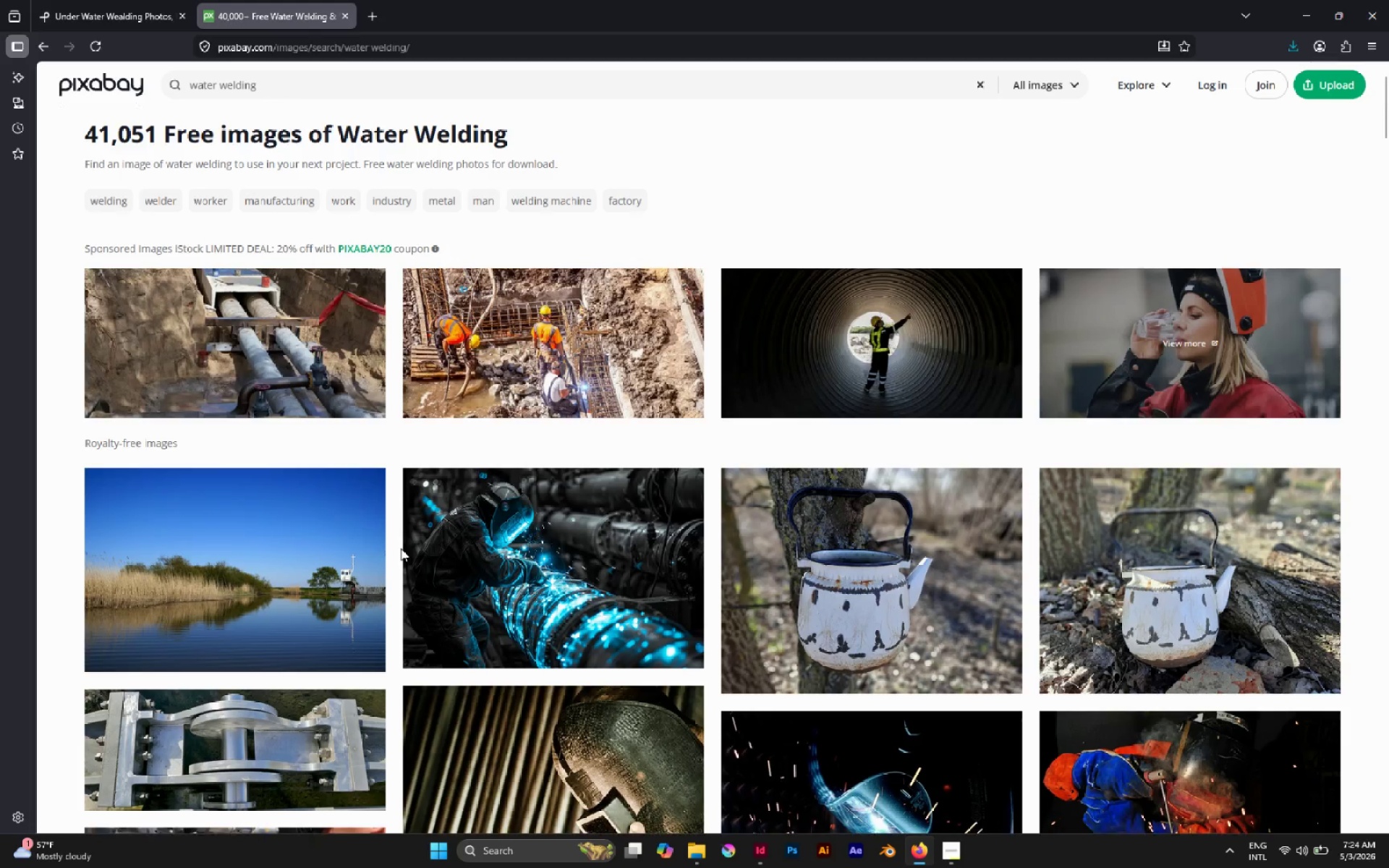 
scroll: coordinate [400, 546], scroll_direction: down, amount: 20.0
 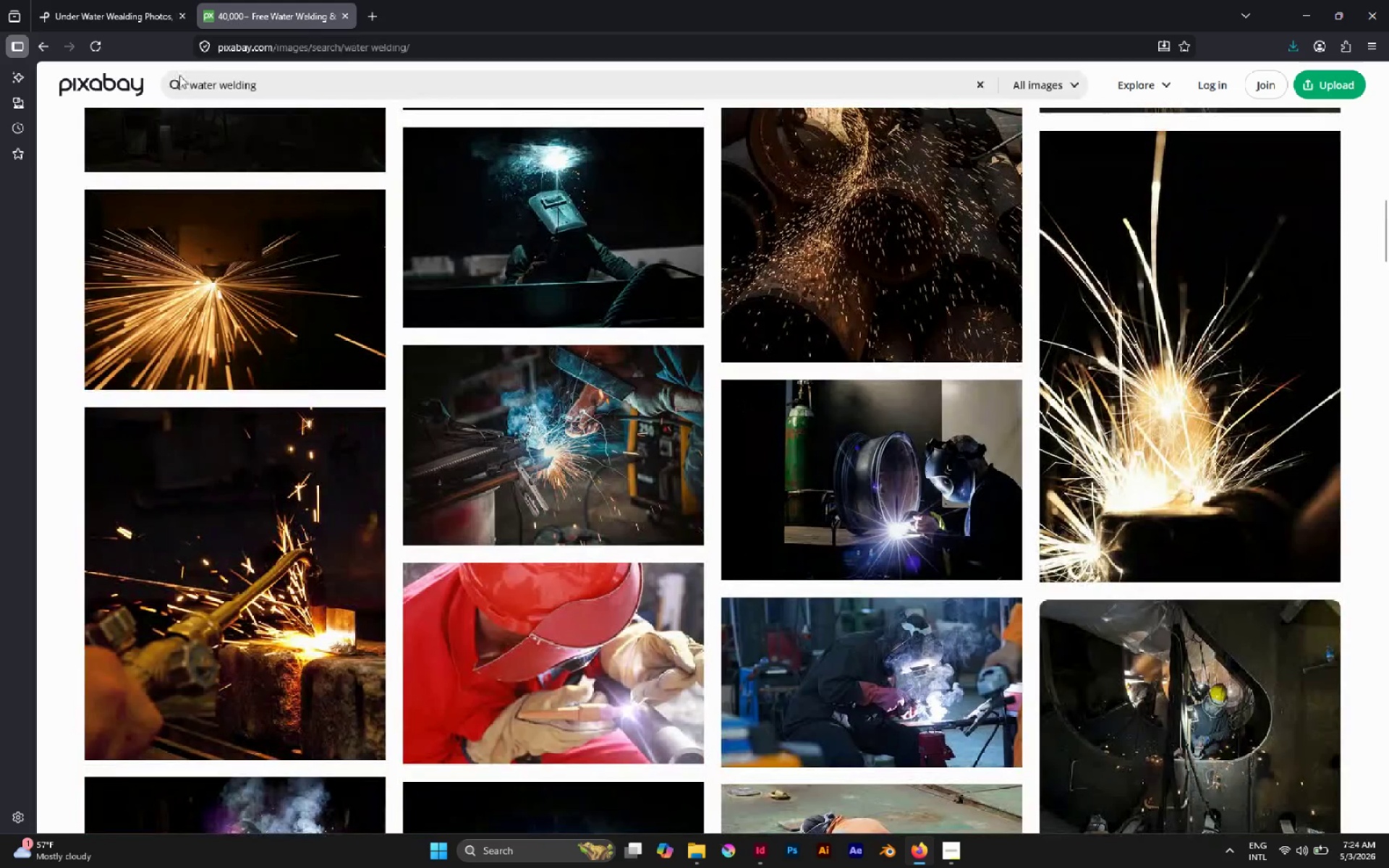 
left_click([187, 79])
 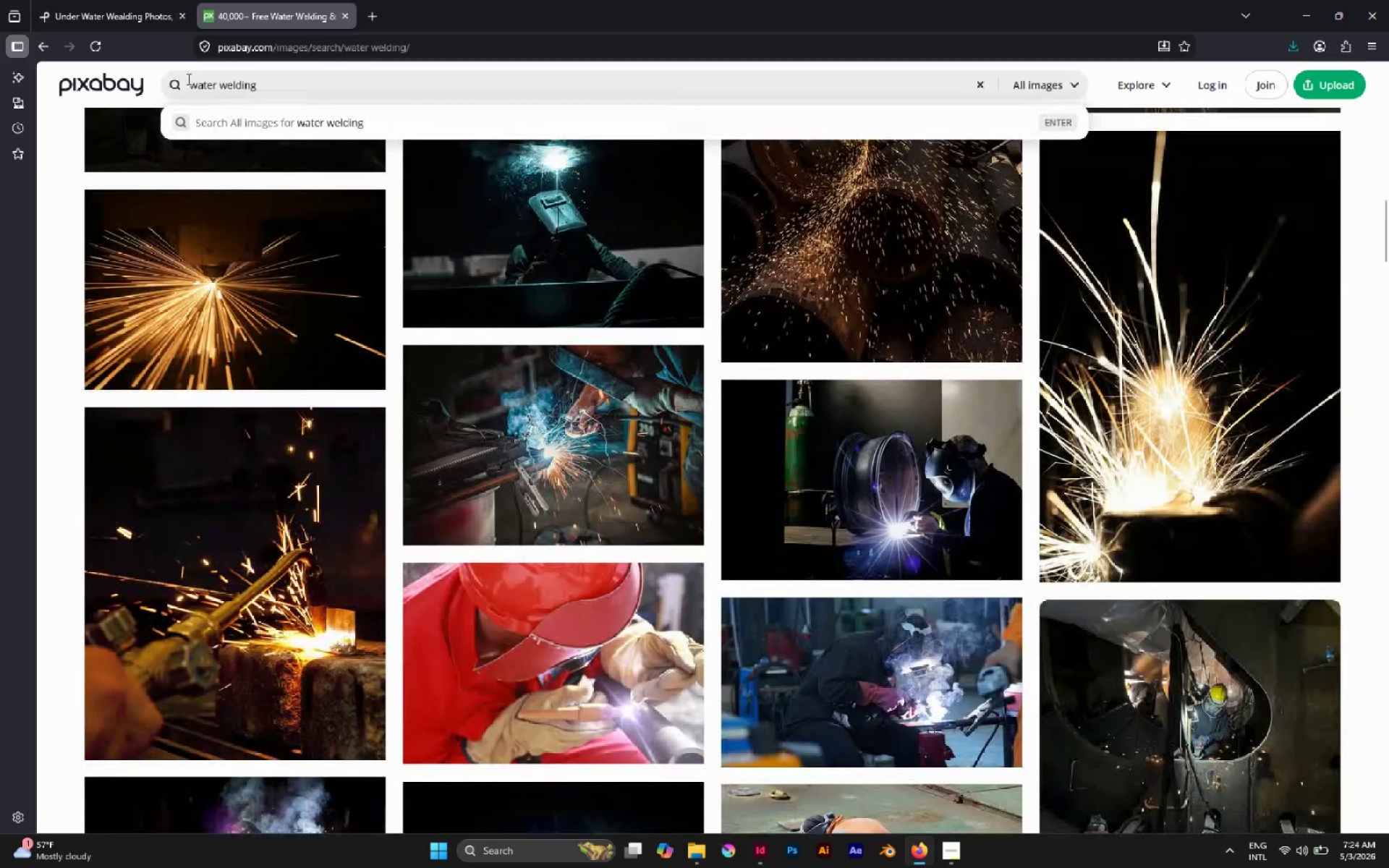 
type(under )
 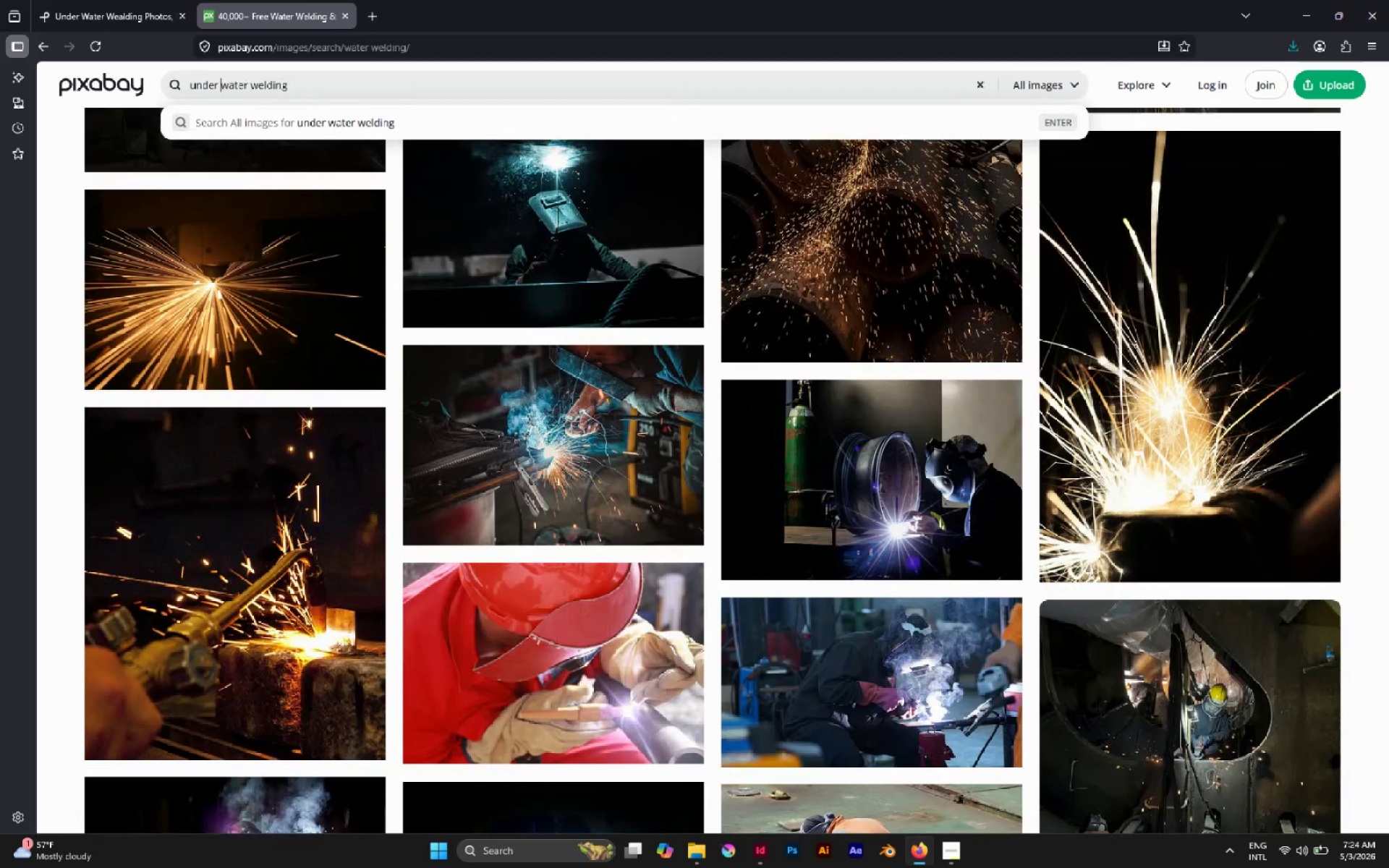 
key(Enter)
 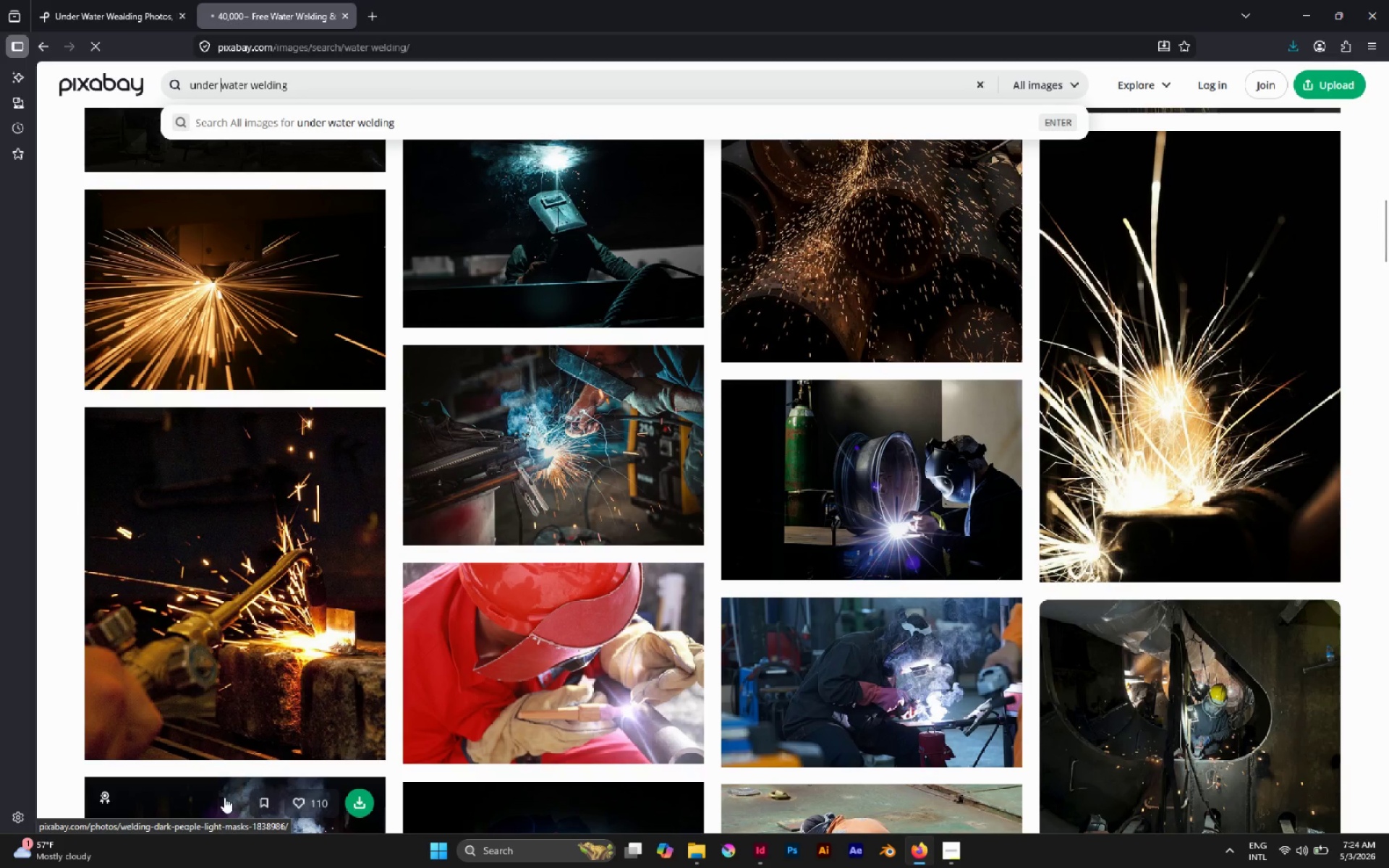 
wait(6.75)
 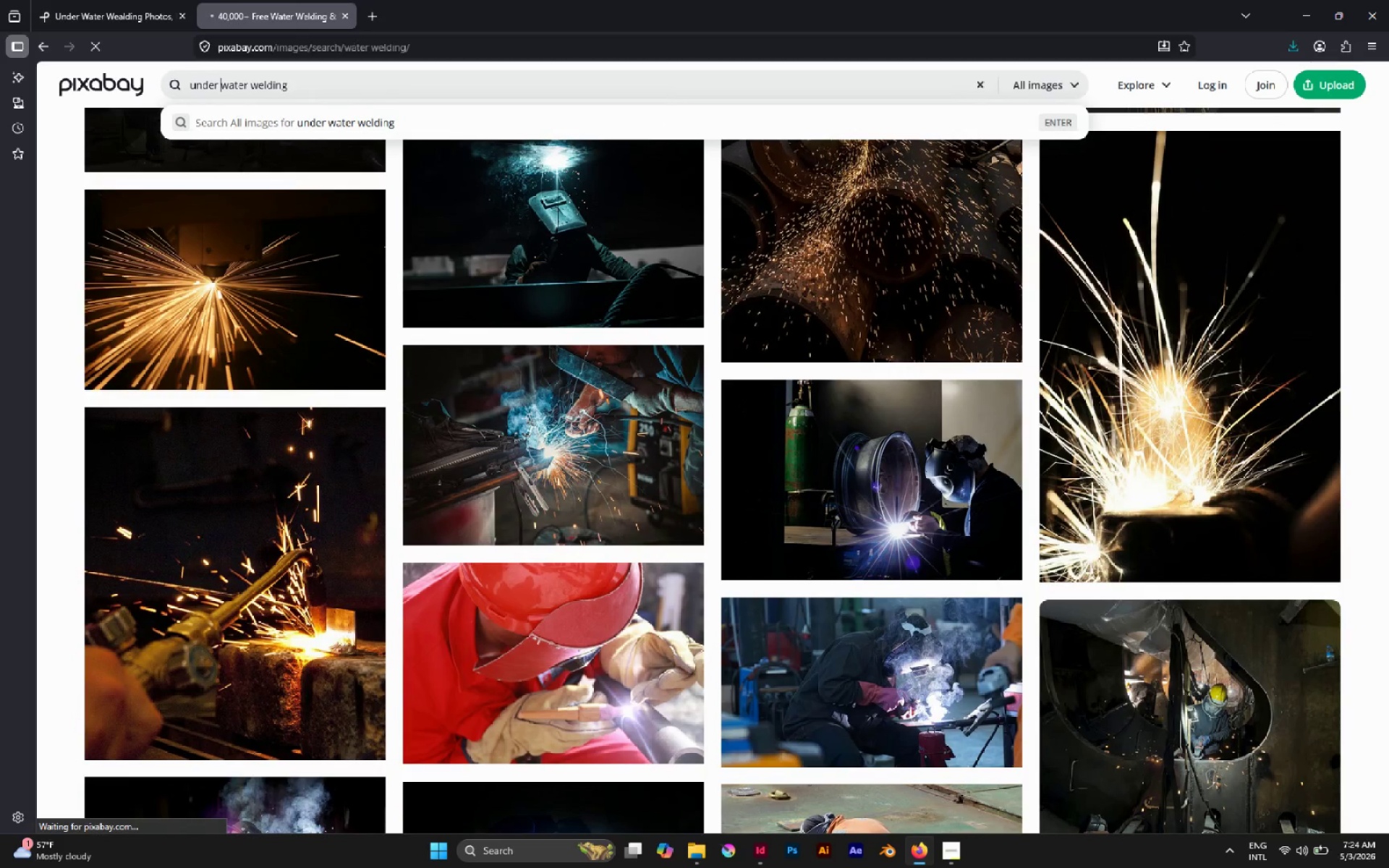 
scroll: coordinate [380, 610], scroll_direction: down, amount: 20.0
 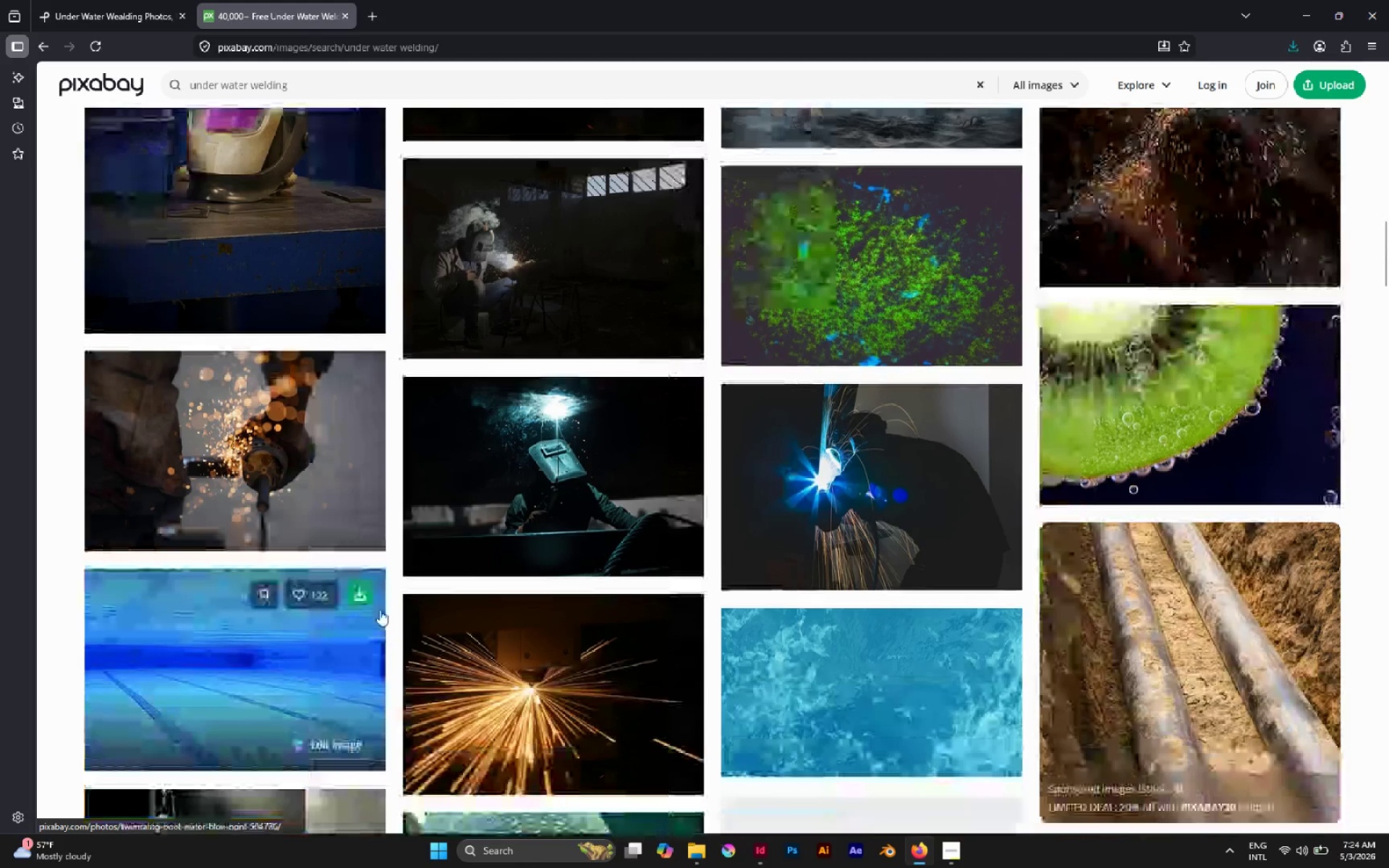 
scroll: coordinate [380, 610], scroll_direction: none, amount: 0.0
 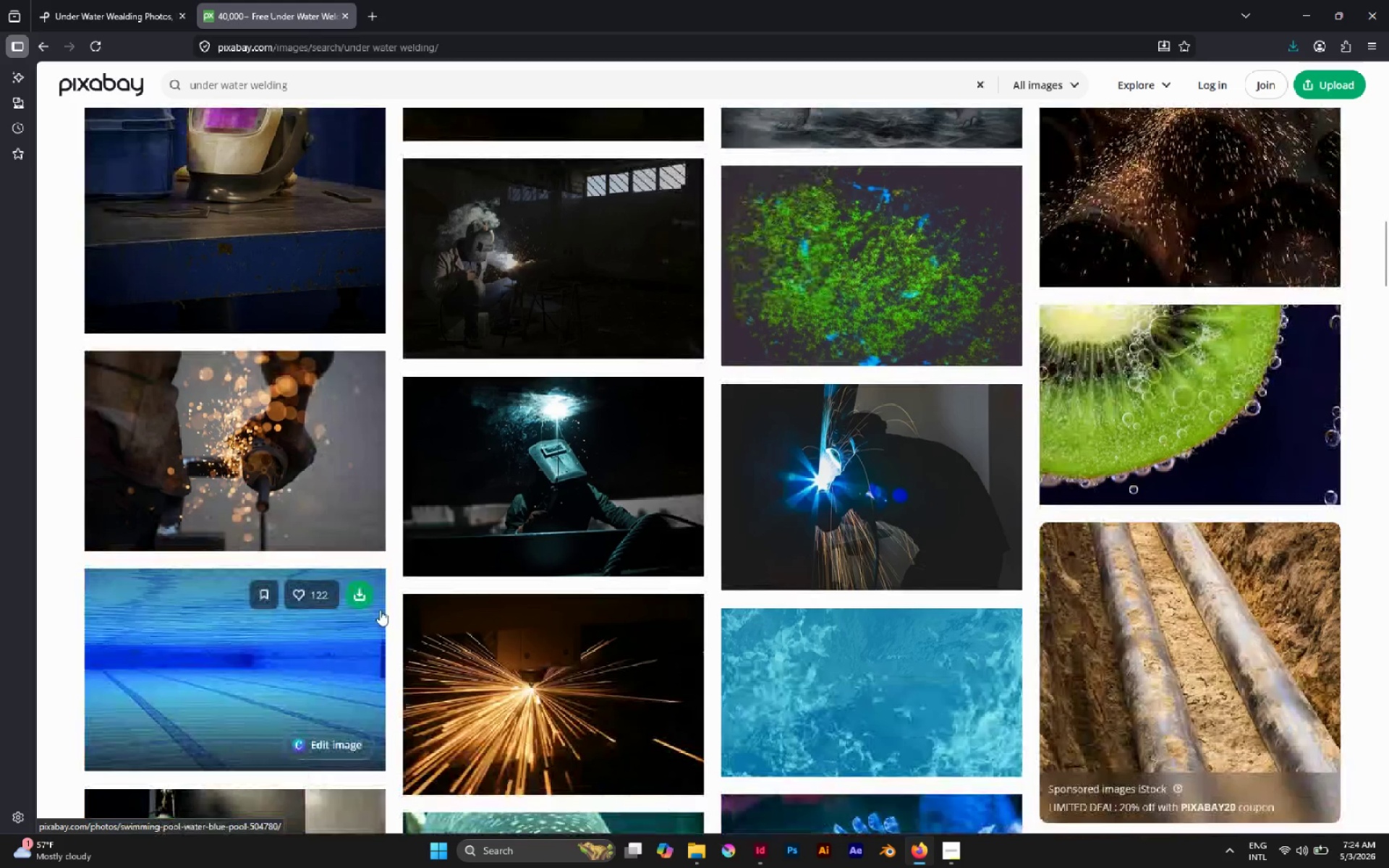 
scroll: coordinate [391, 617], scroll_direction: down, amount: 19.0
 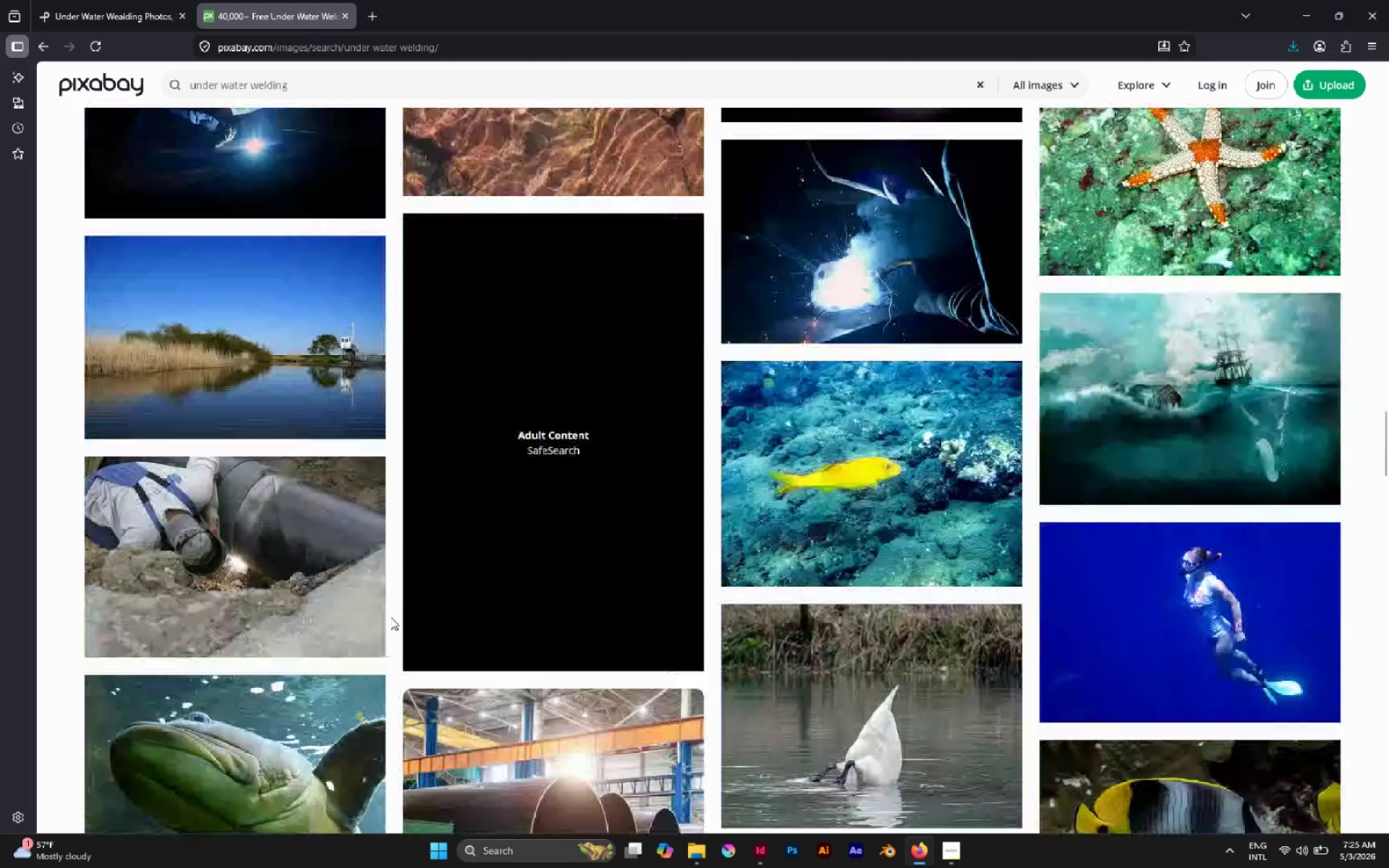 
scroll: coordinate [390, 509], scroll_direction: down, amount: 14.0
 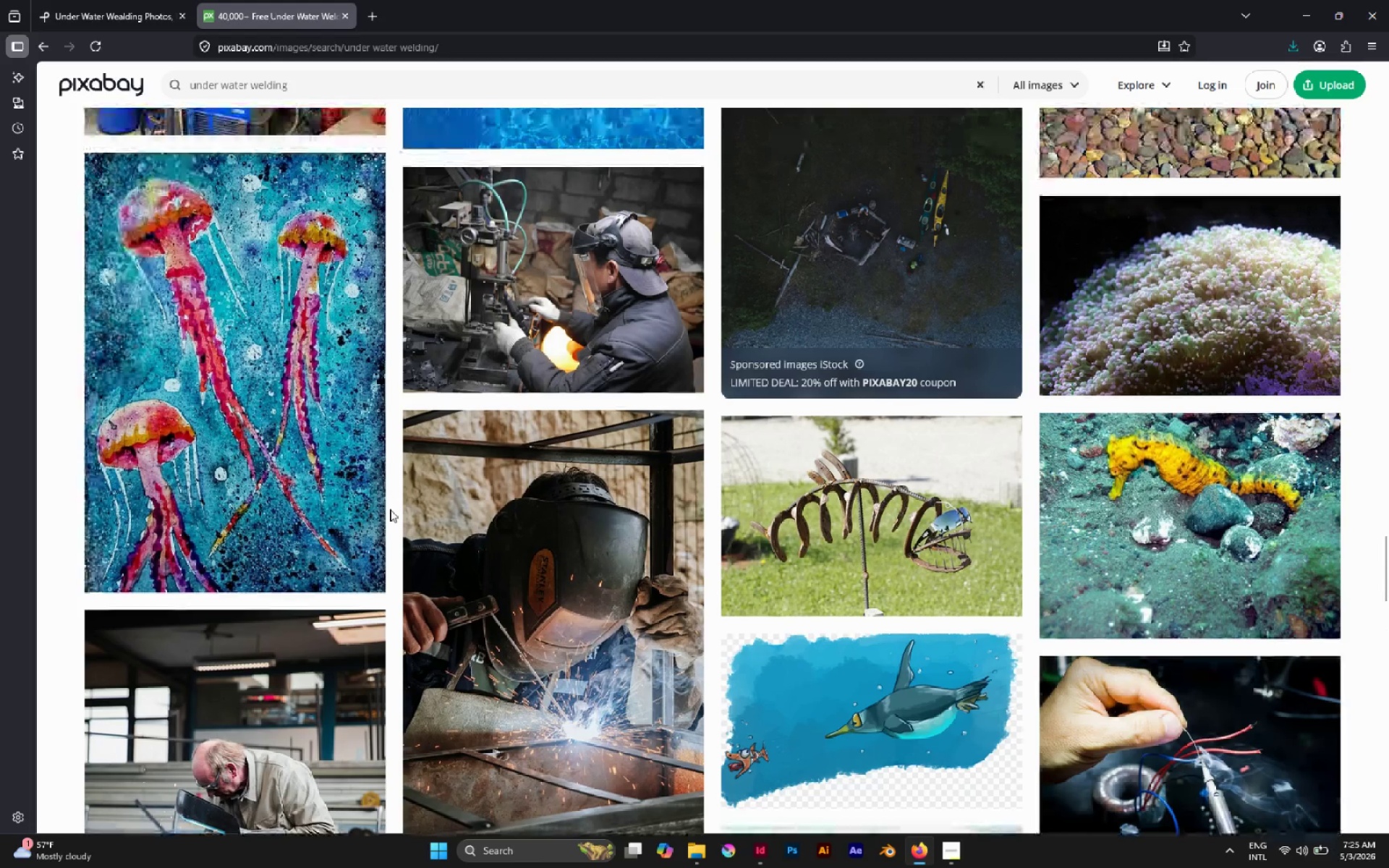 
scroll: coordinate [576, 414], scroll_direction: up, amount: 7.0
 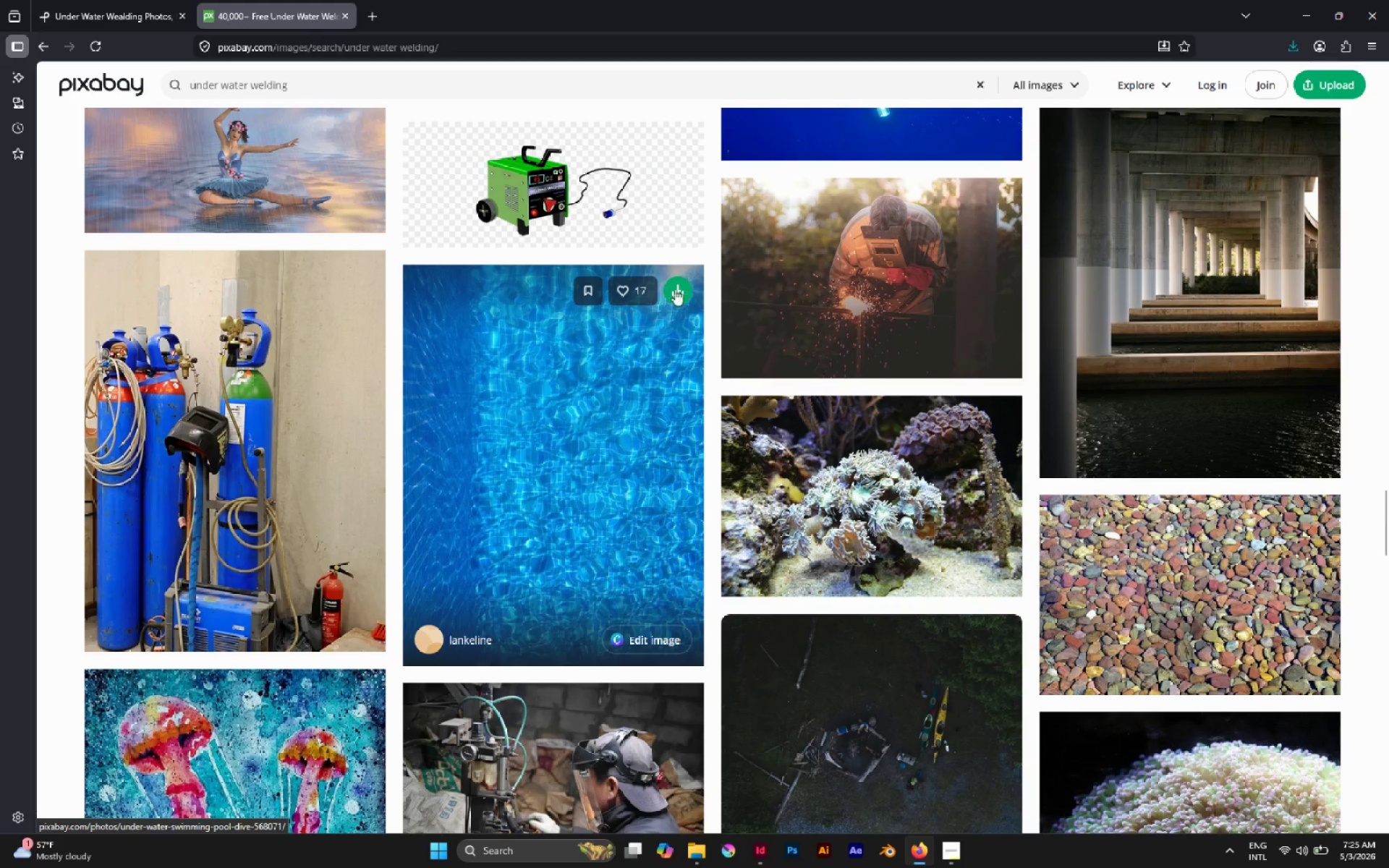 
left_click([678, 284])
 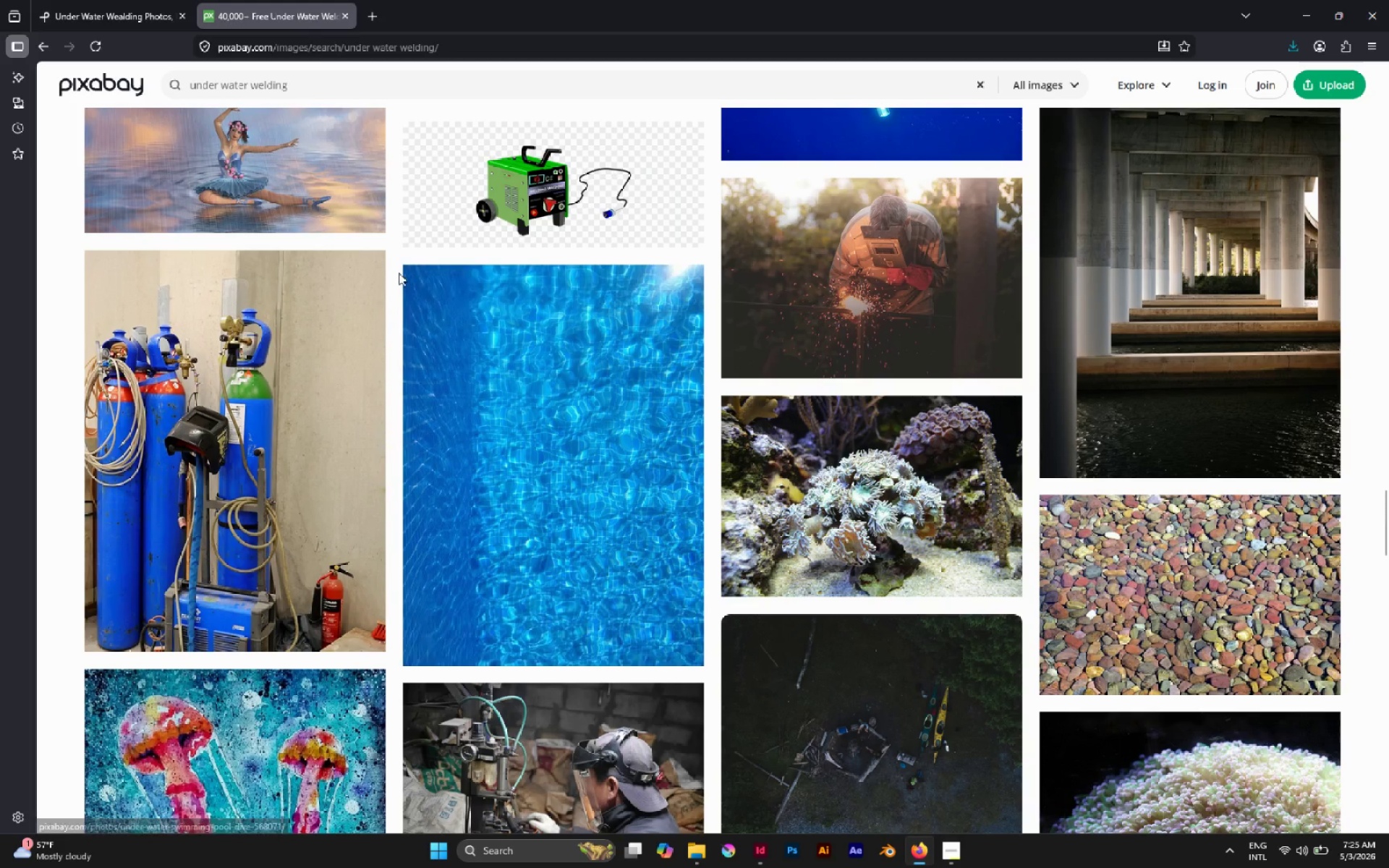 
scroll: coordinate [391, 308], scroll_direction: down, amount: 20.0
 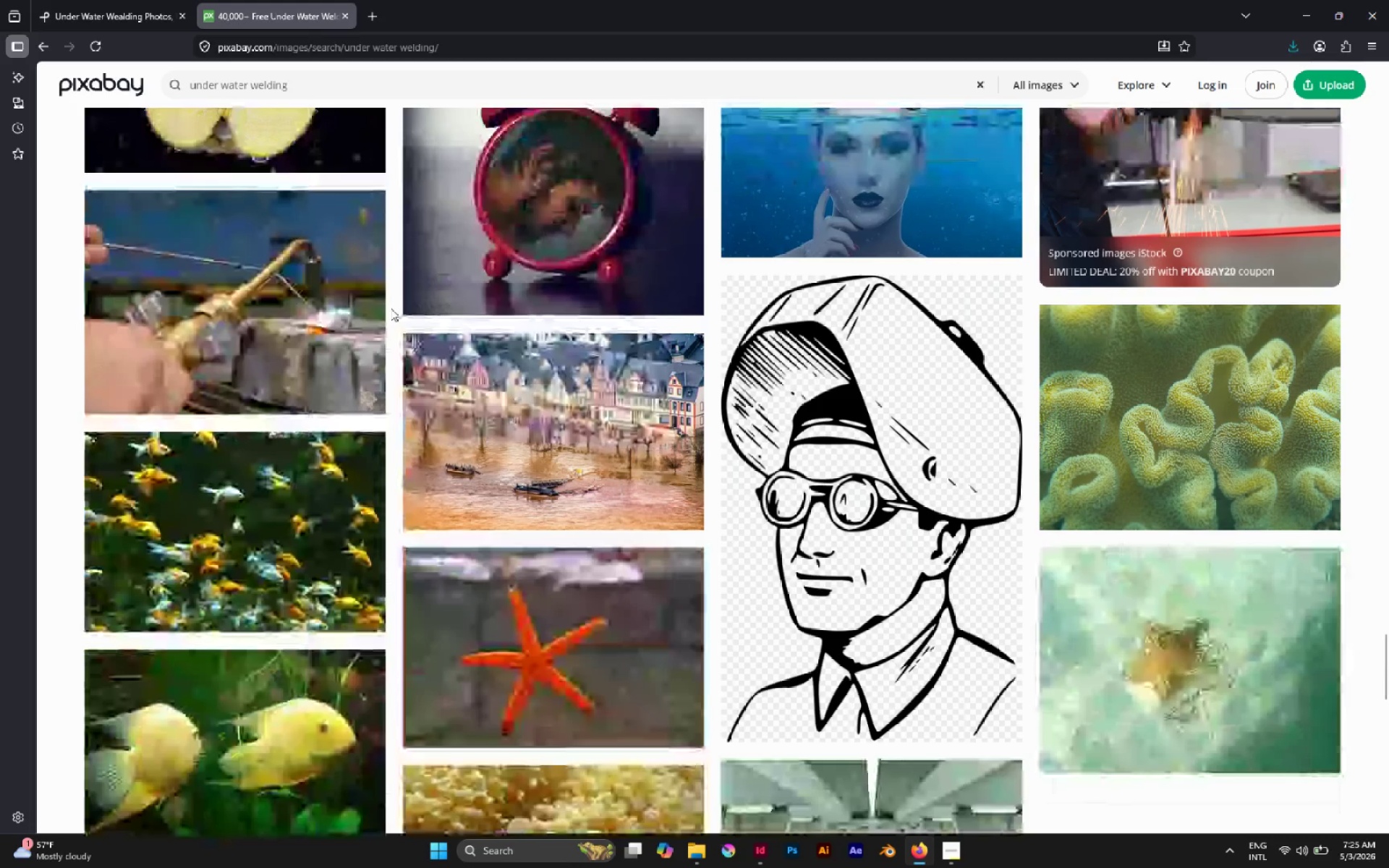 
scroll: coordinate [391, 308], scroll_direction: up, amount: 1.0
 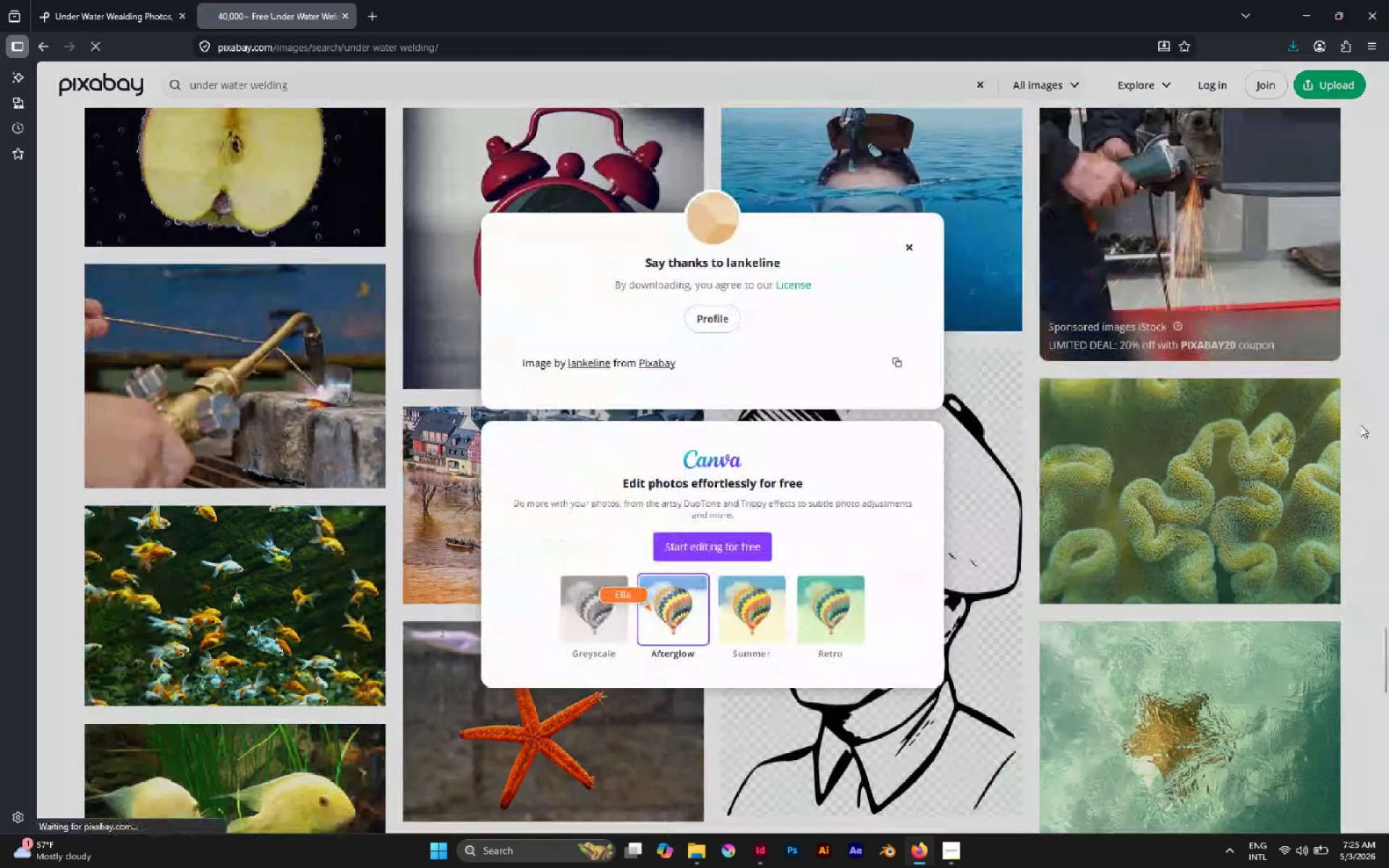 
left_click([1360, 425])
 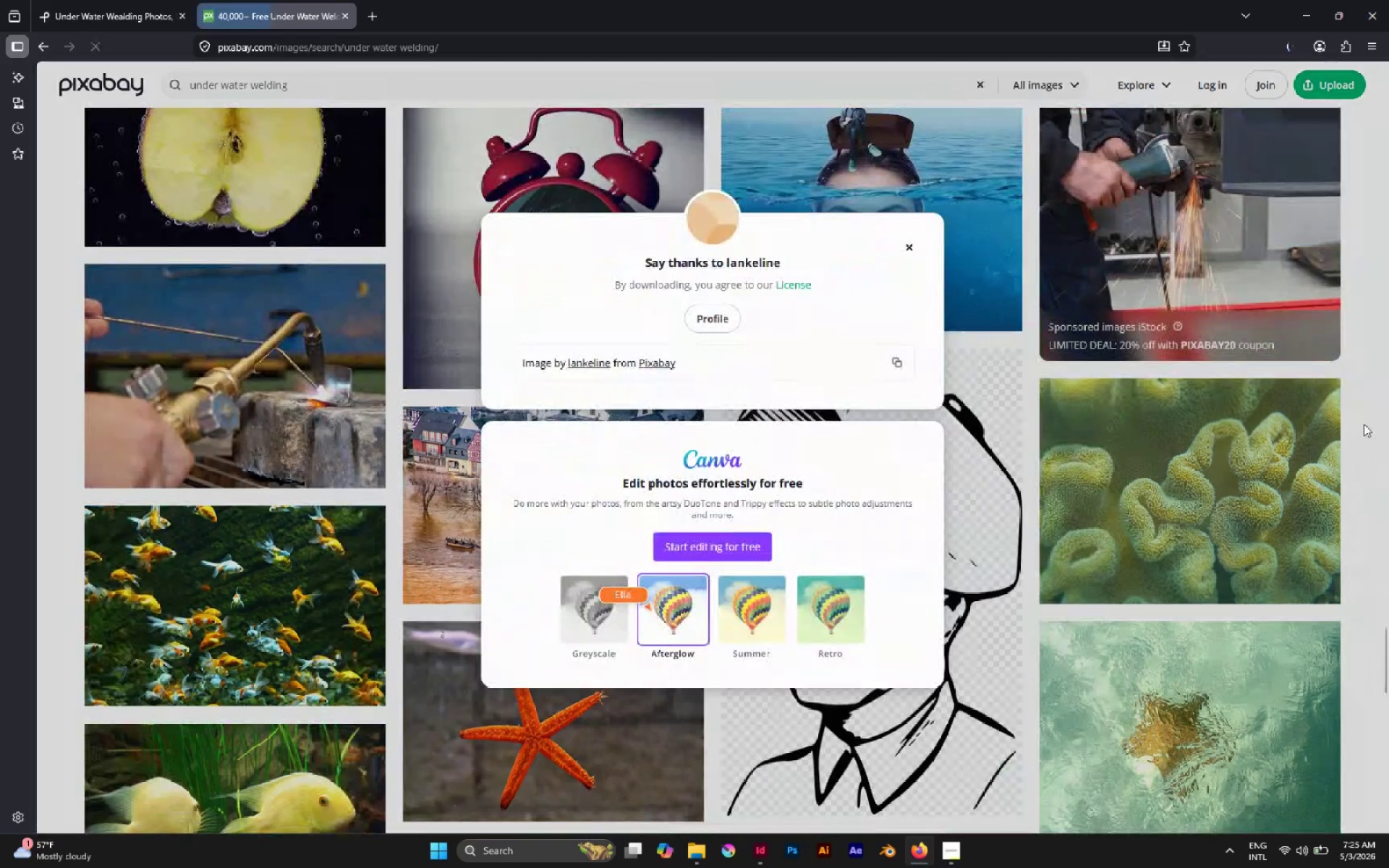 
scroll: coordinate [1360, 423], scroll_direction: up, amount: 20.0
 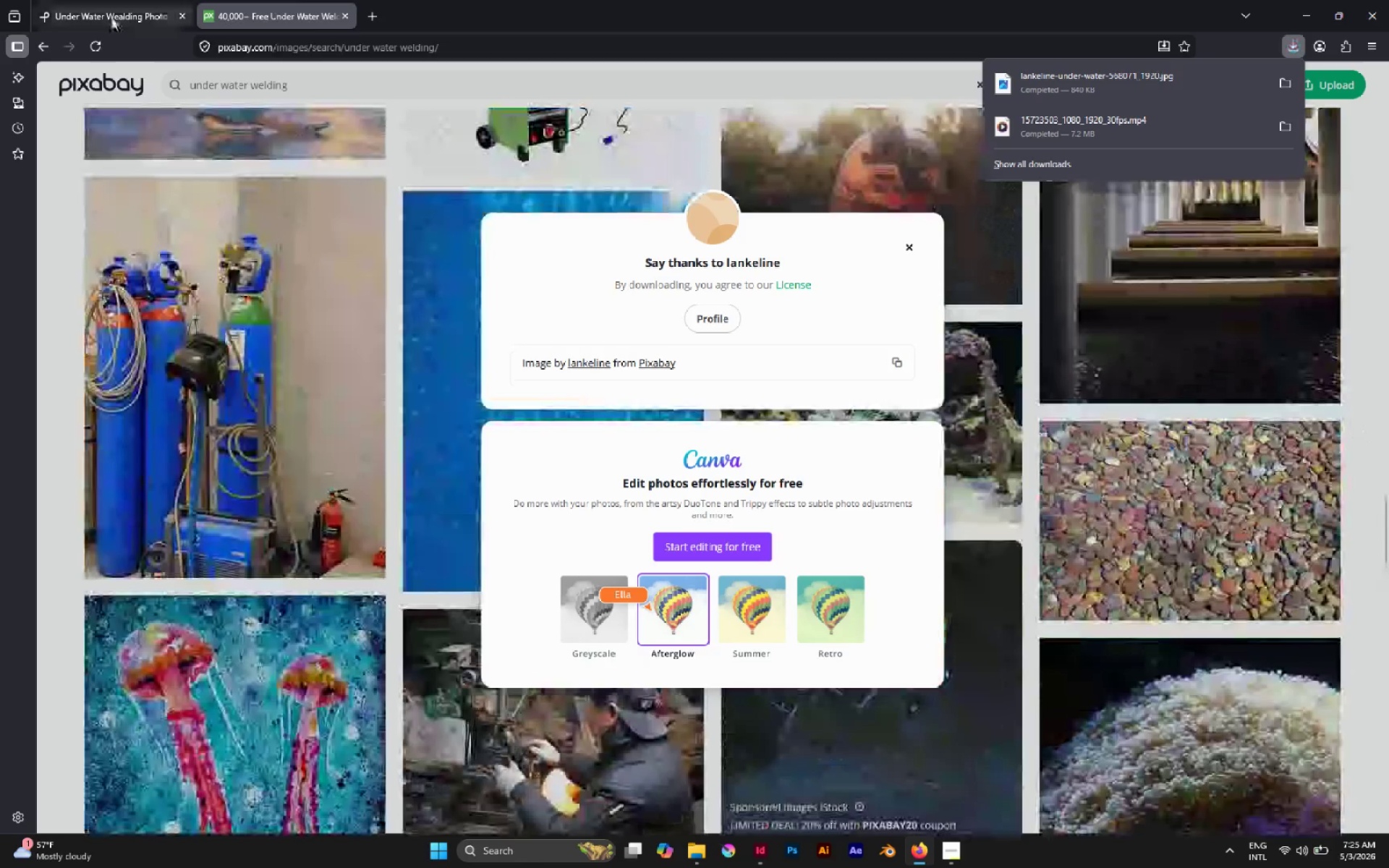 
left_click([111, 17])
 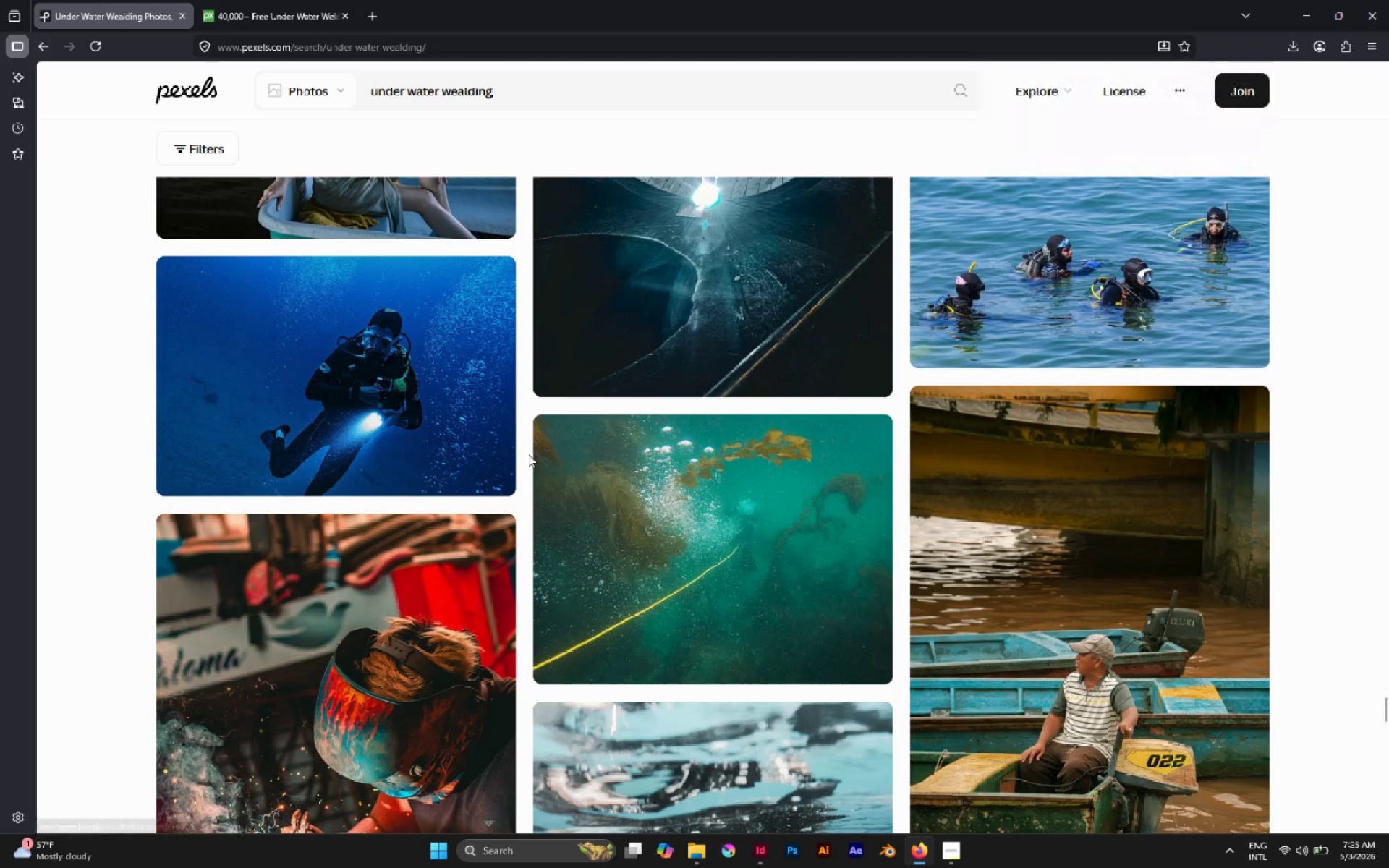 
scroll: coordinate [527, 454], scroll_direction: up, amount: 31.0
 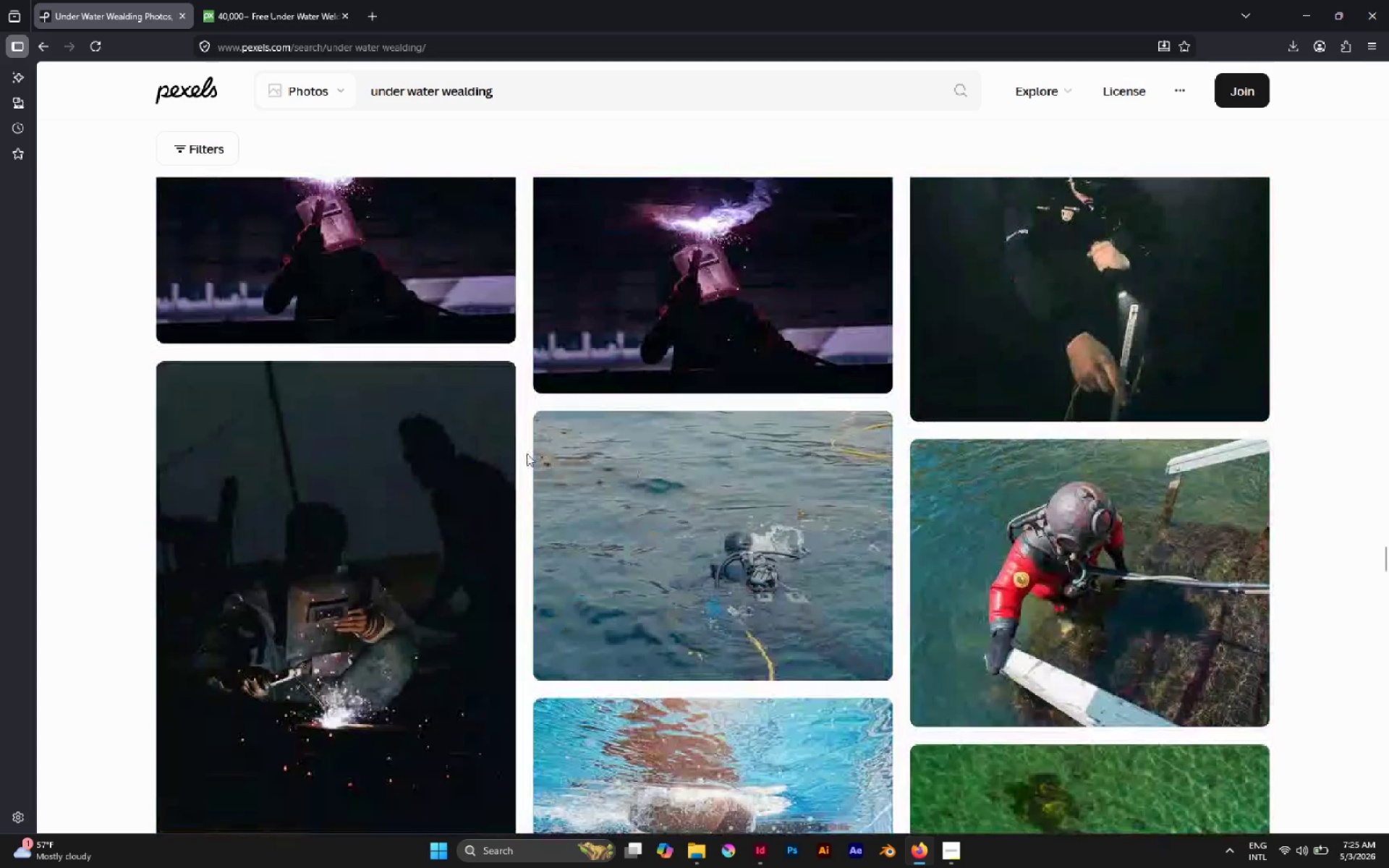 
scroll: coordinate [525, 455], scroll_direction: up, amount: 34.0
 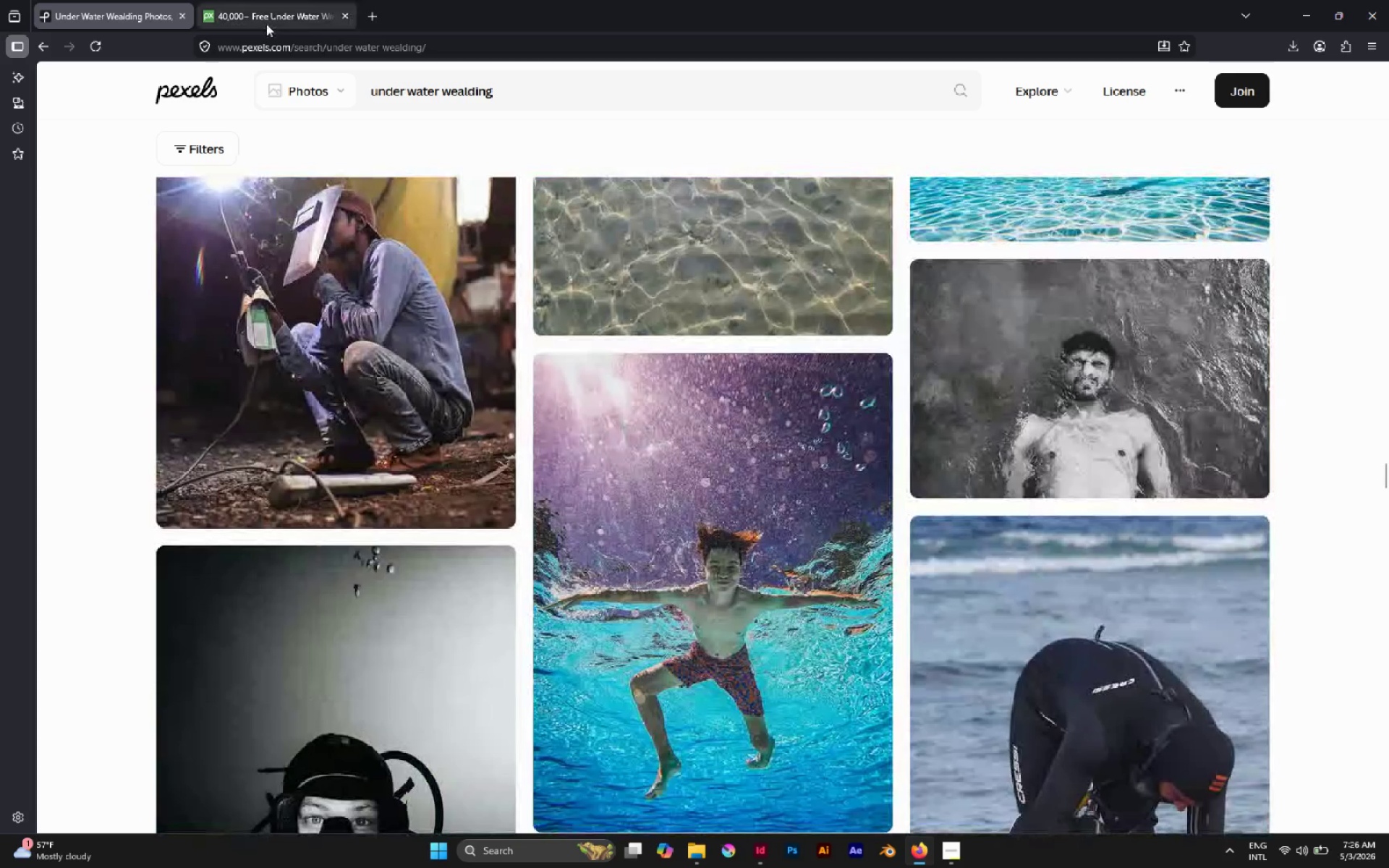 
left_click([266, 23])
 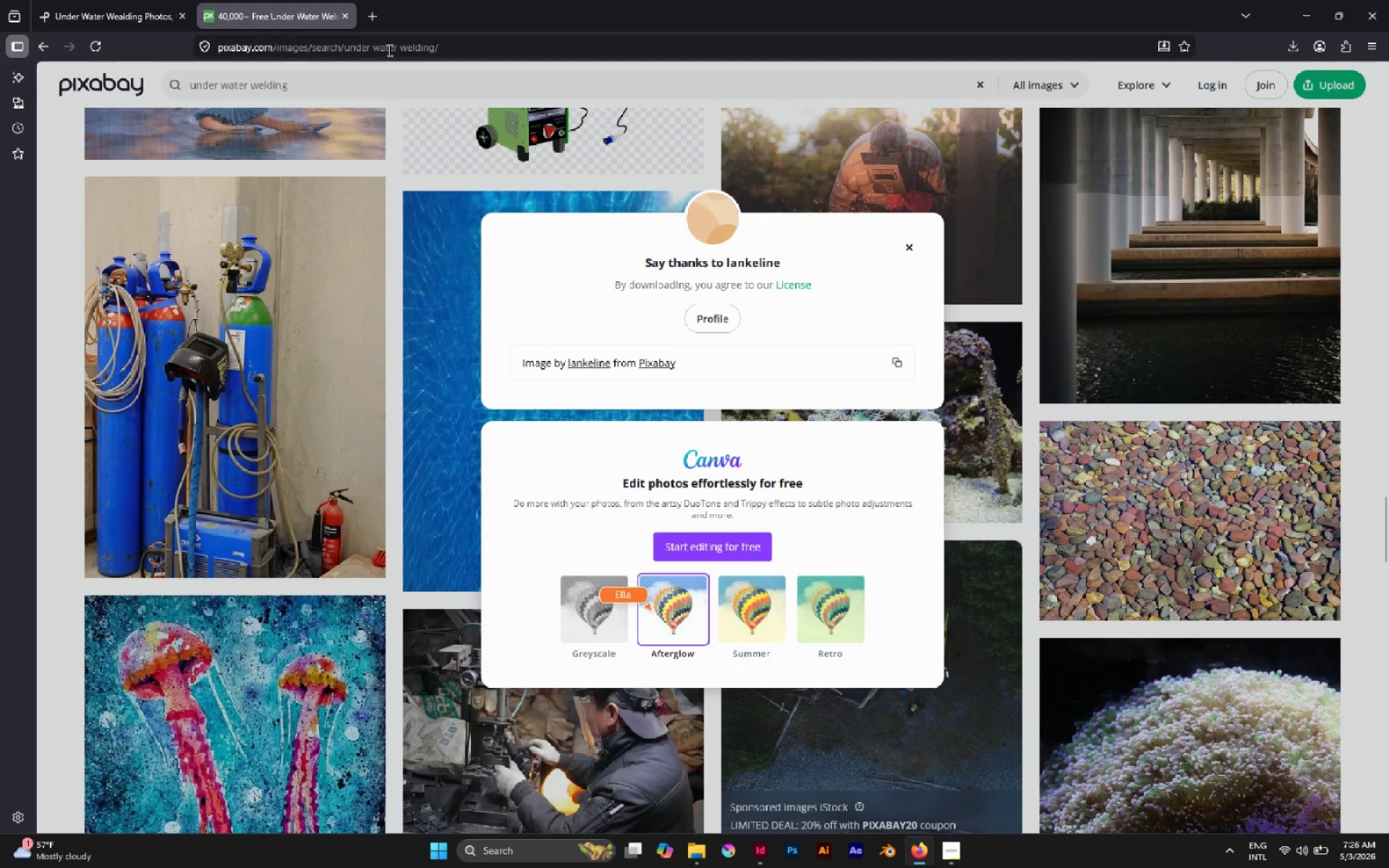 
left_click([345, 43])
 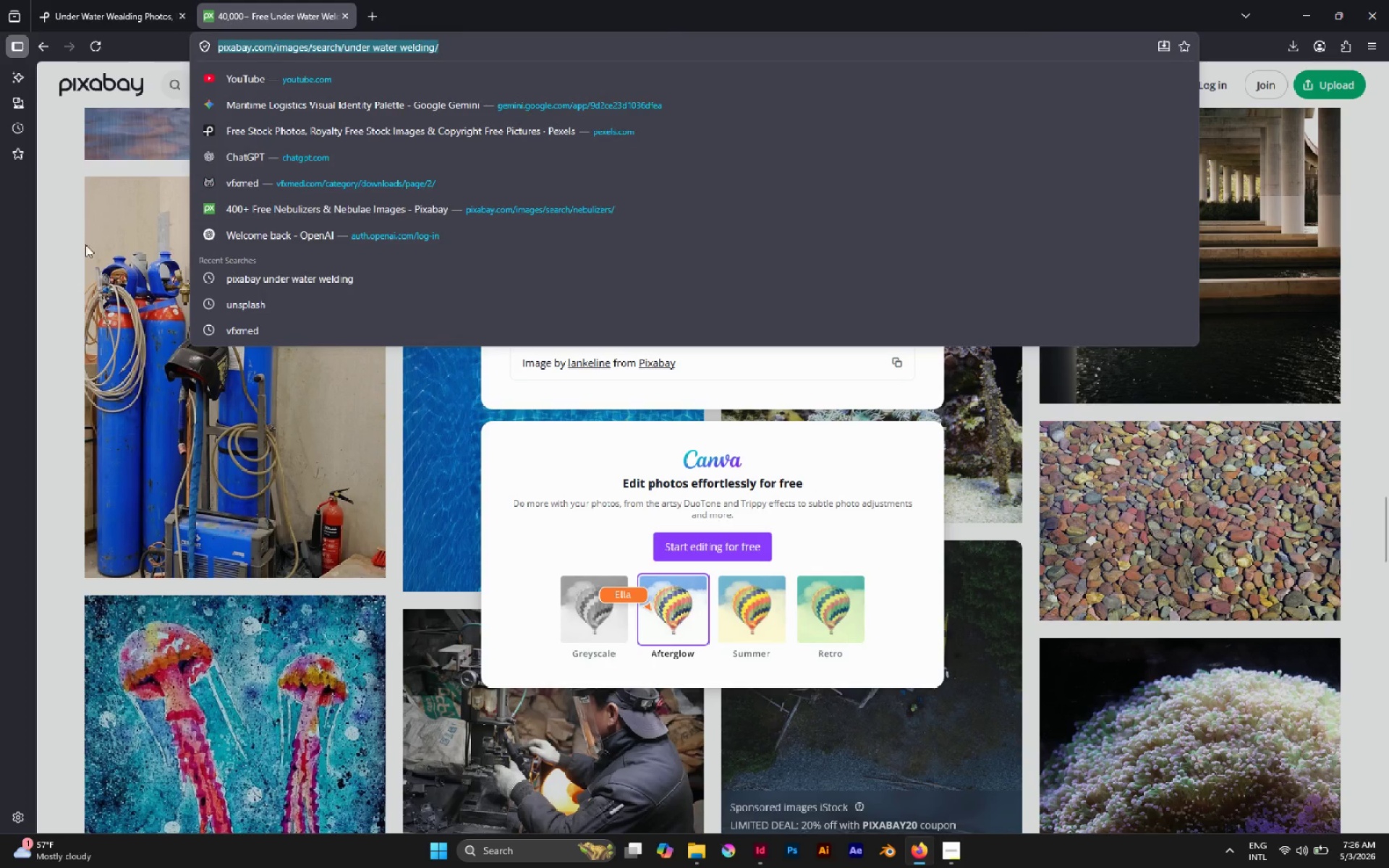 
left_click([63, 276])
 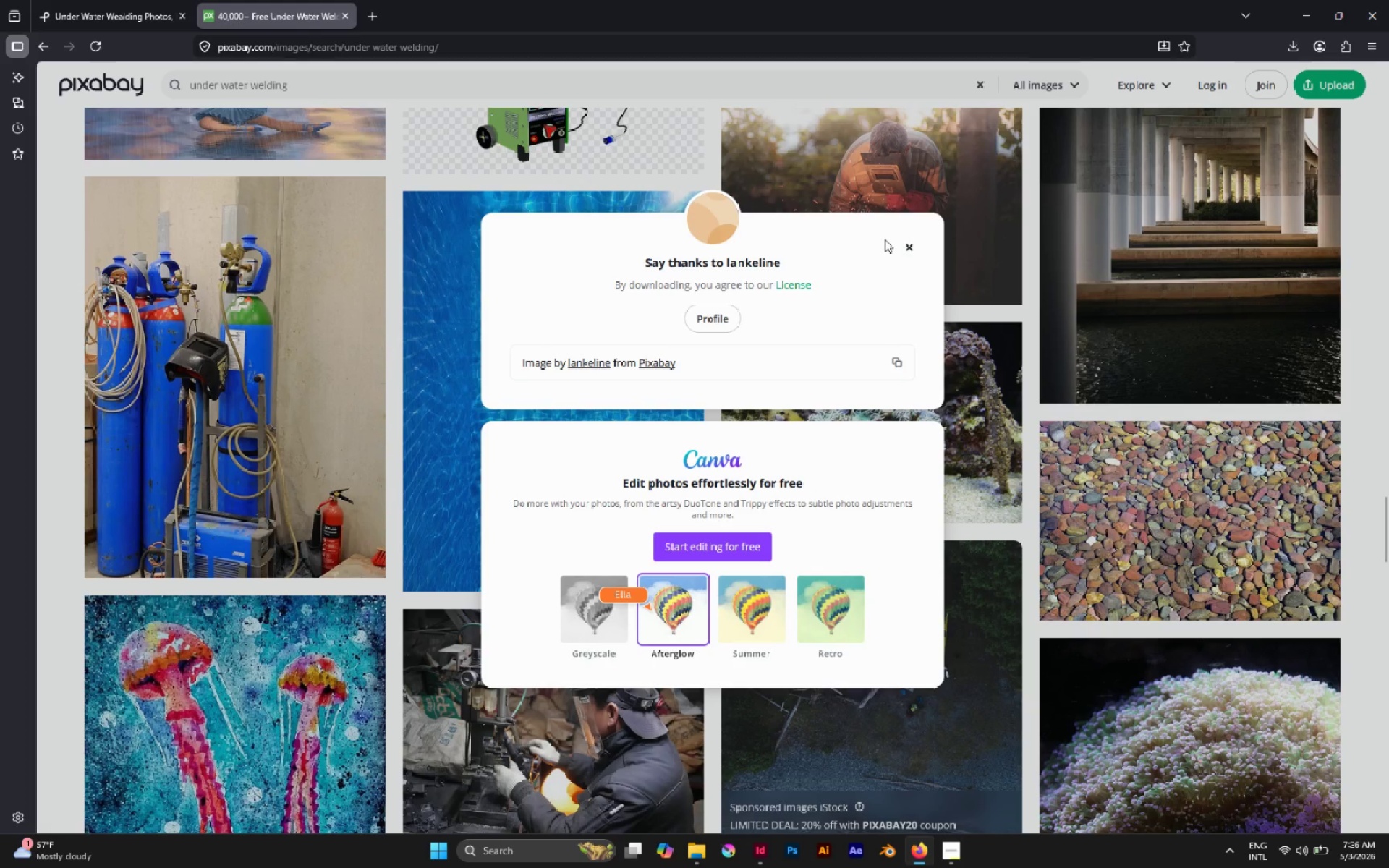 
left_click([902, 242])
 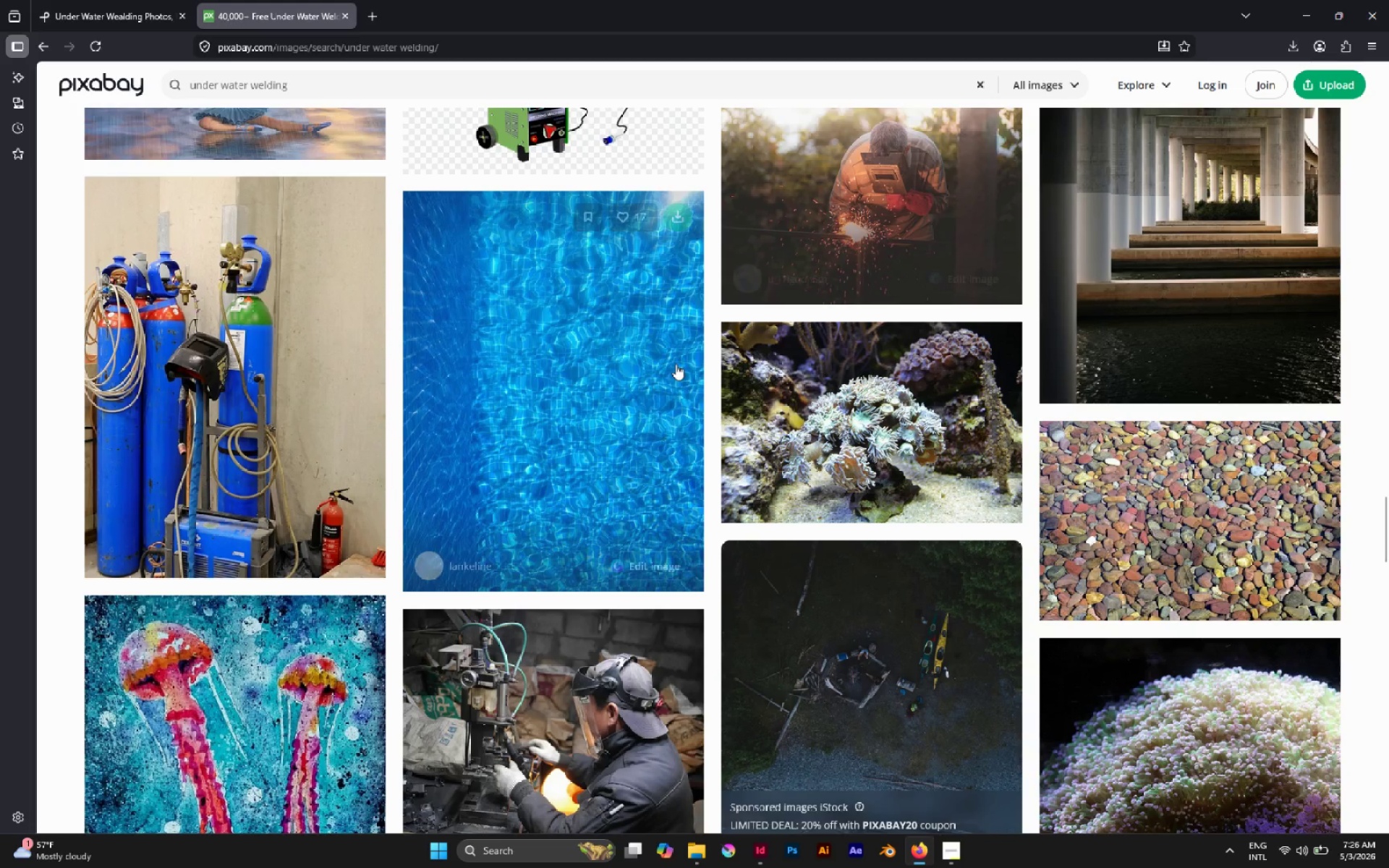 
scroll: coordinate [670, 370], scroll_direction: down, amount: 39.0
 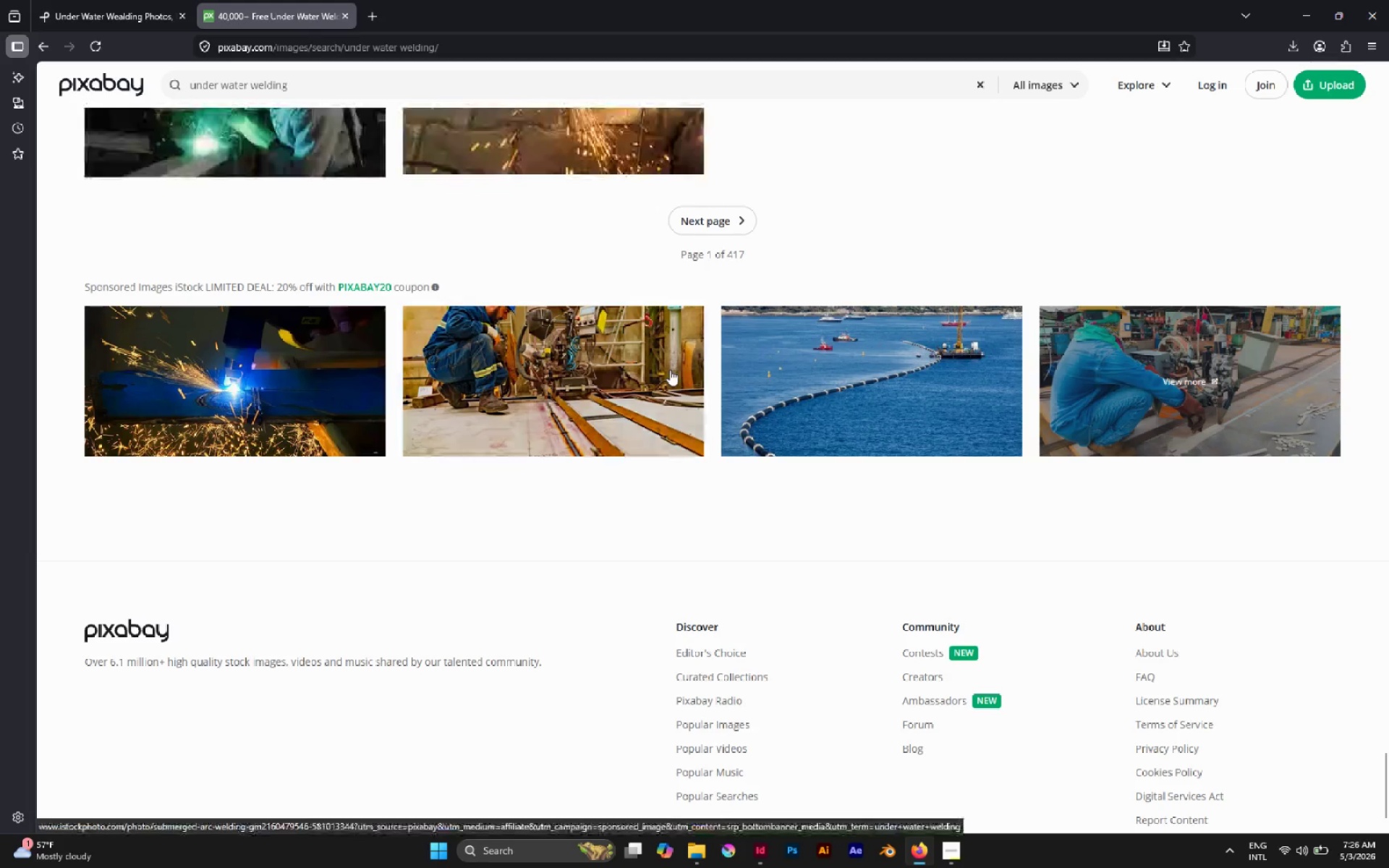 
scroll: coordinate [564, 255], scroll_direction: up, amount: 10.0
 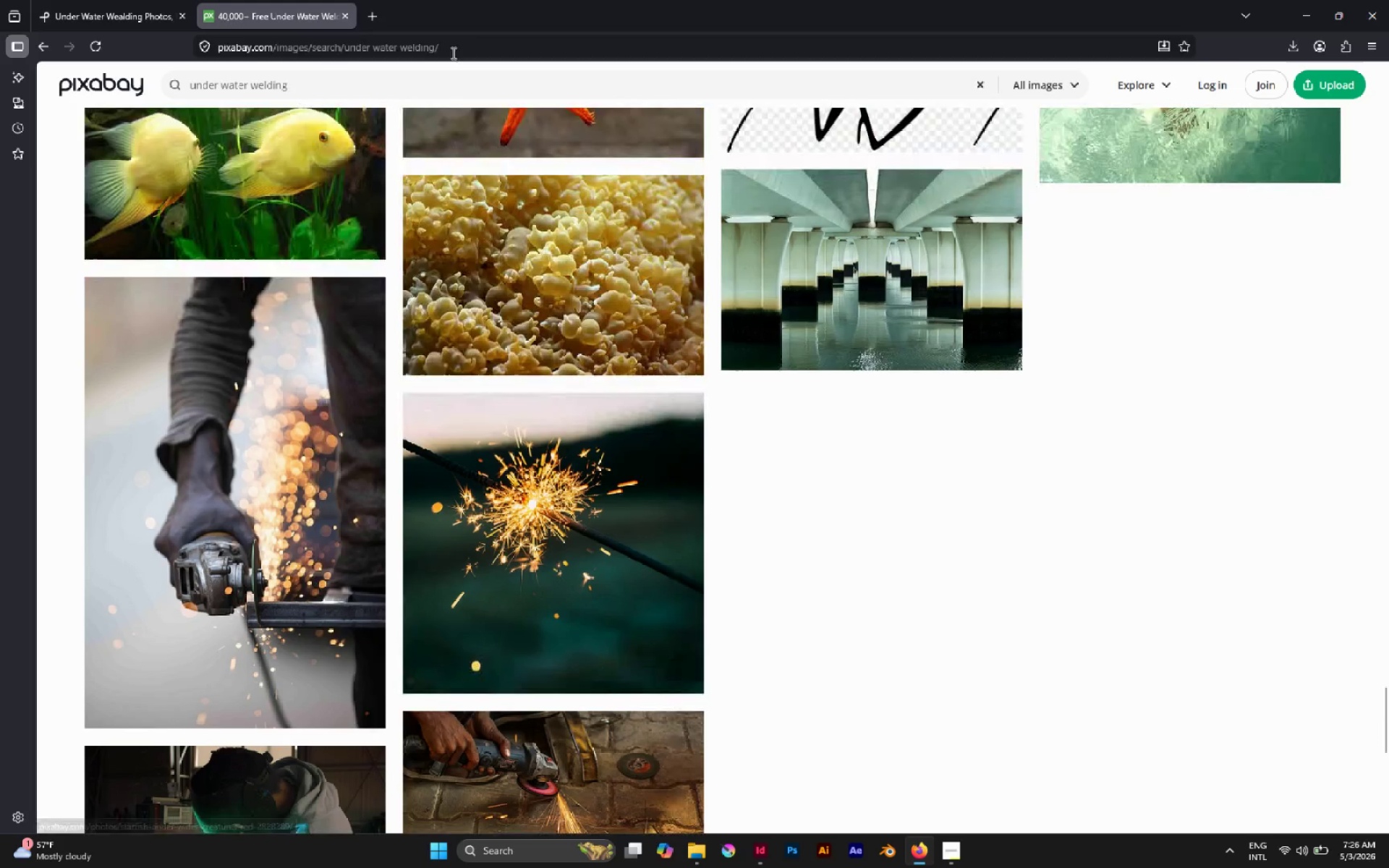 
double_click([454, 47])
 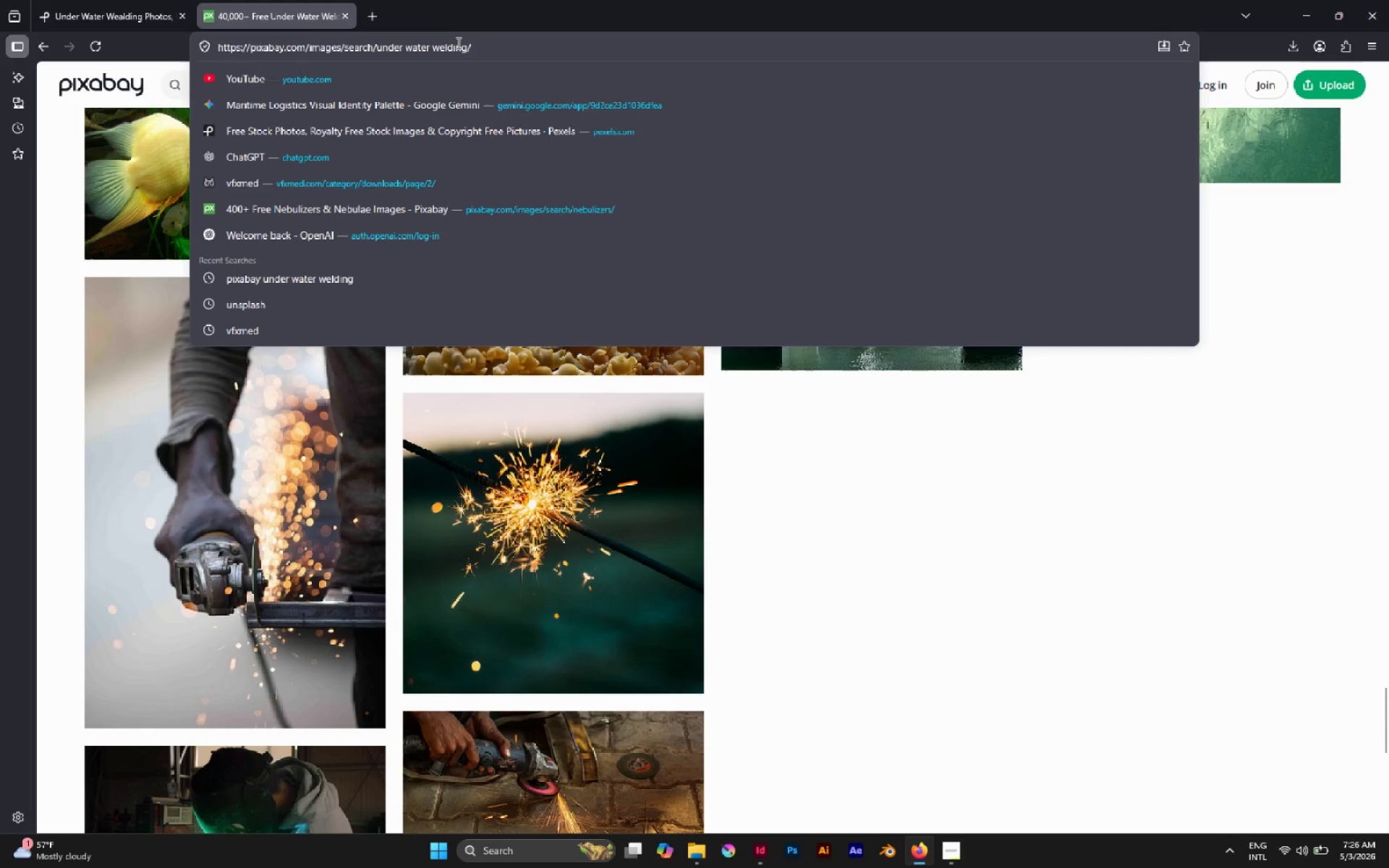 
key(Backspace)
 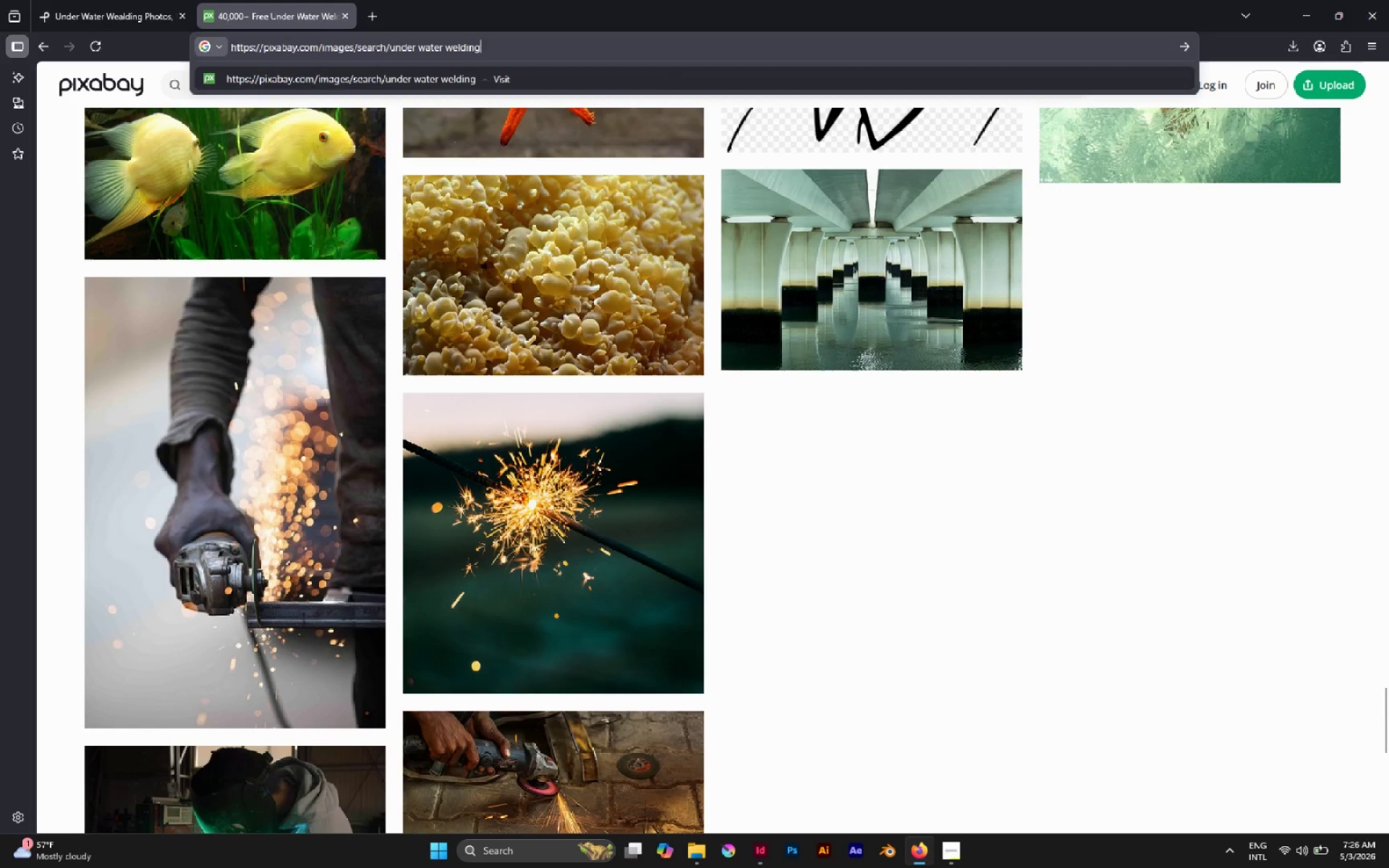 
key(ArrowLeft)
 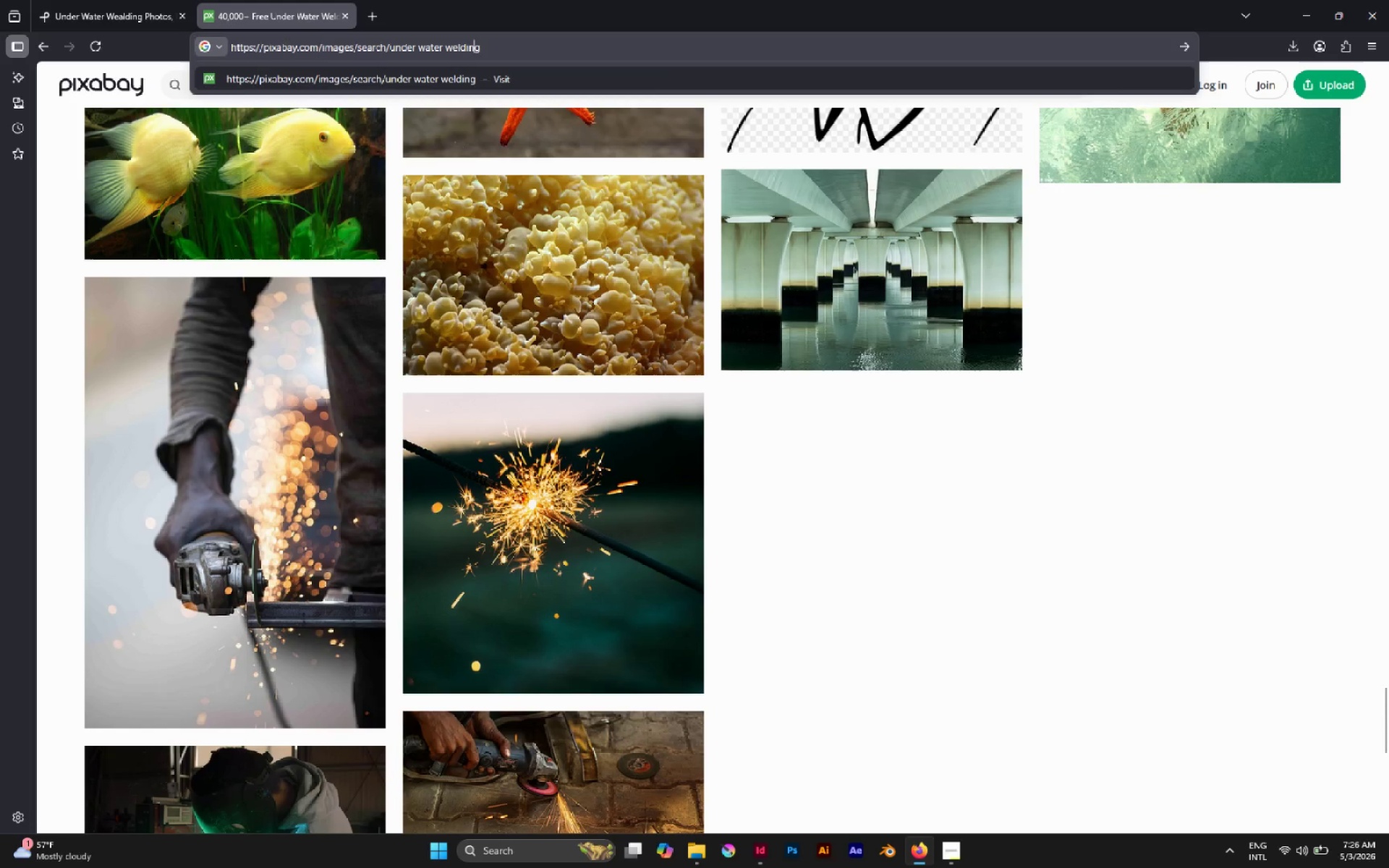 
key(ArrowLeft)
 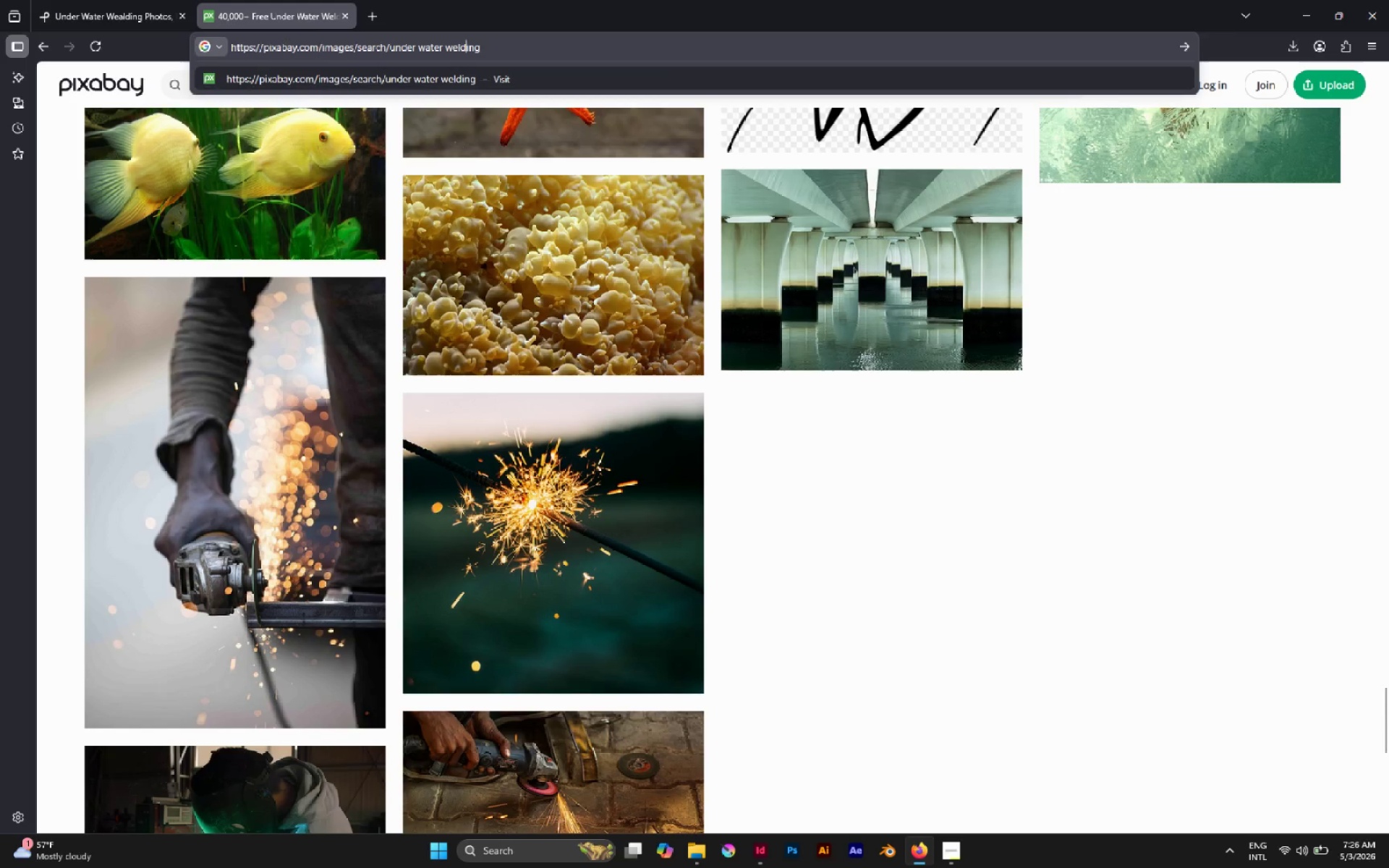 
key(ArrowLeft)
 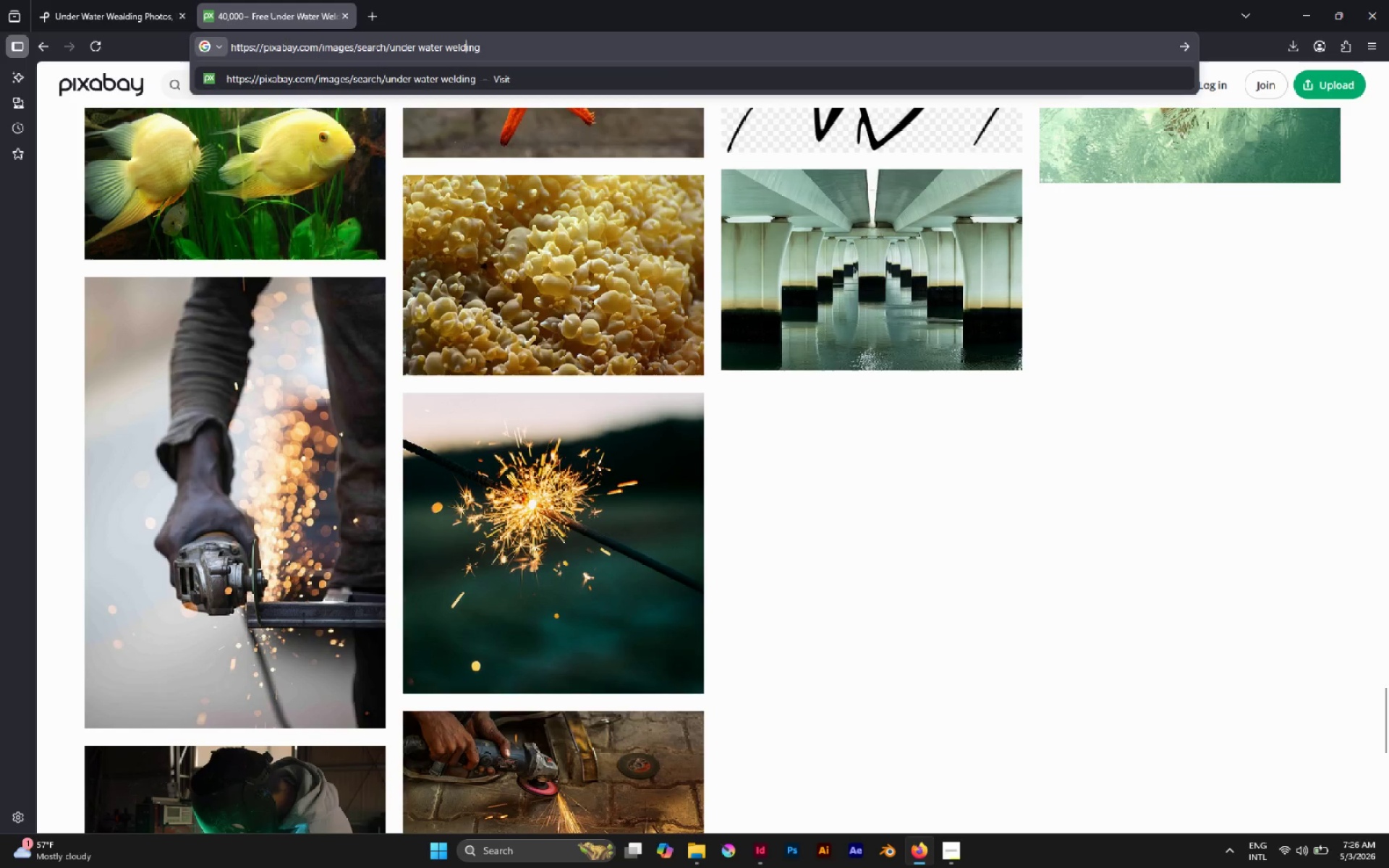 
key(ArrowLeft)
 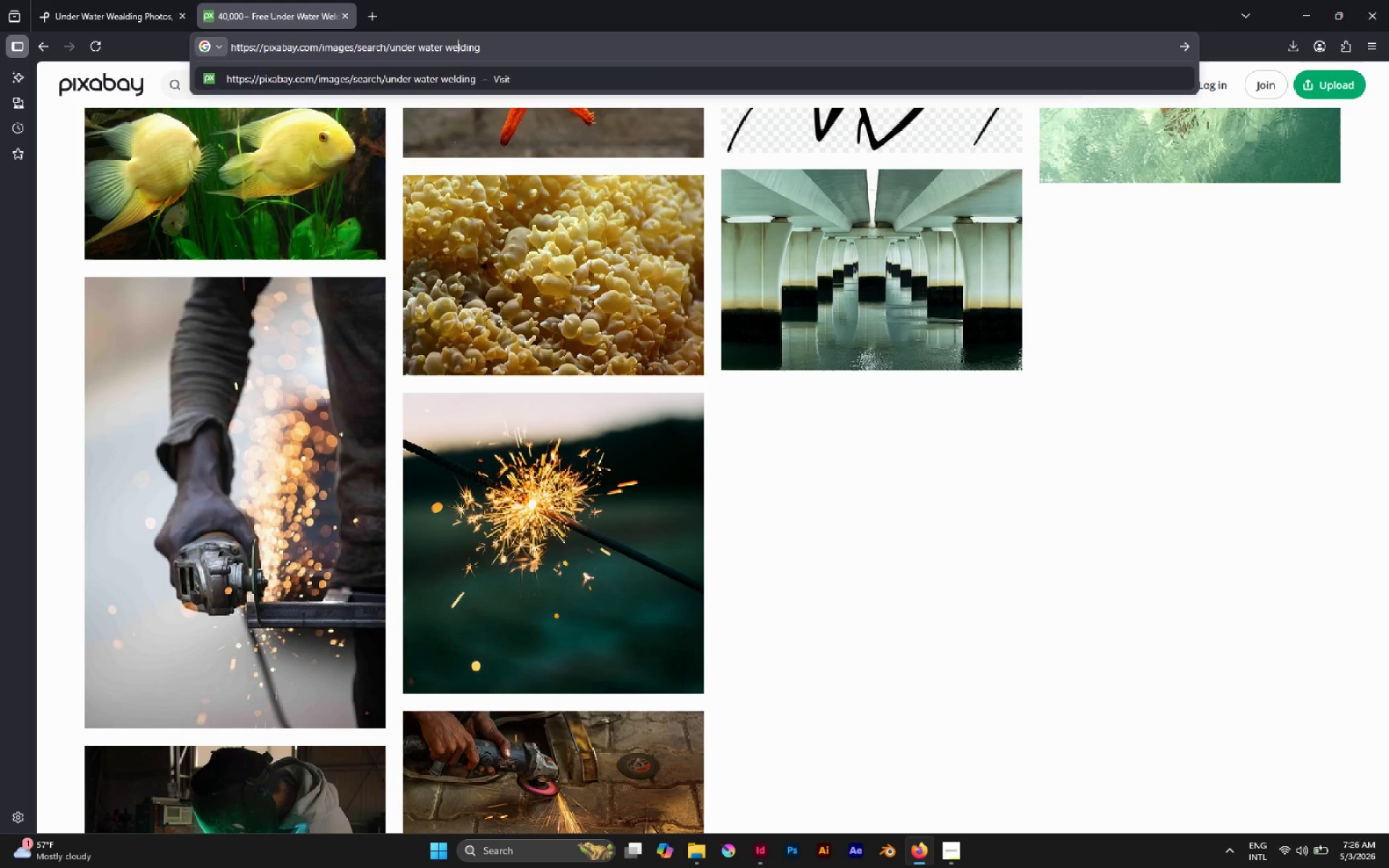 
hold_key(key=ArrowLeft, duration=0.8)
 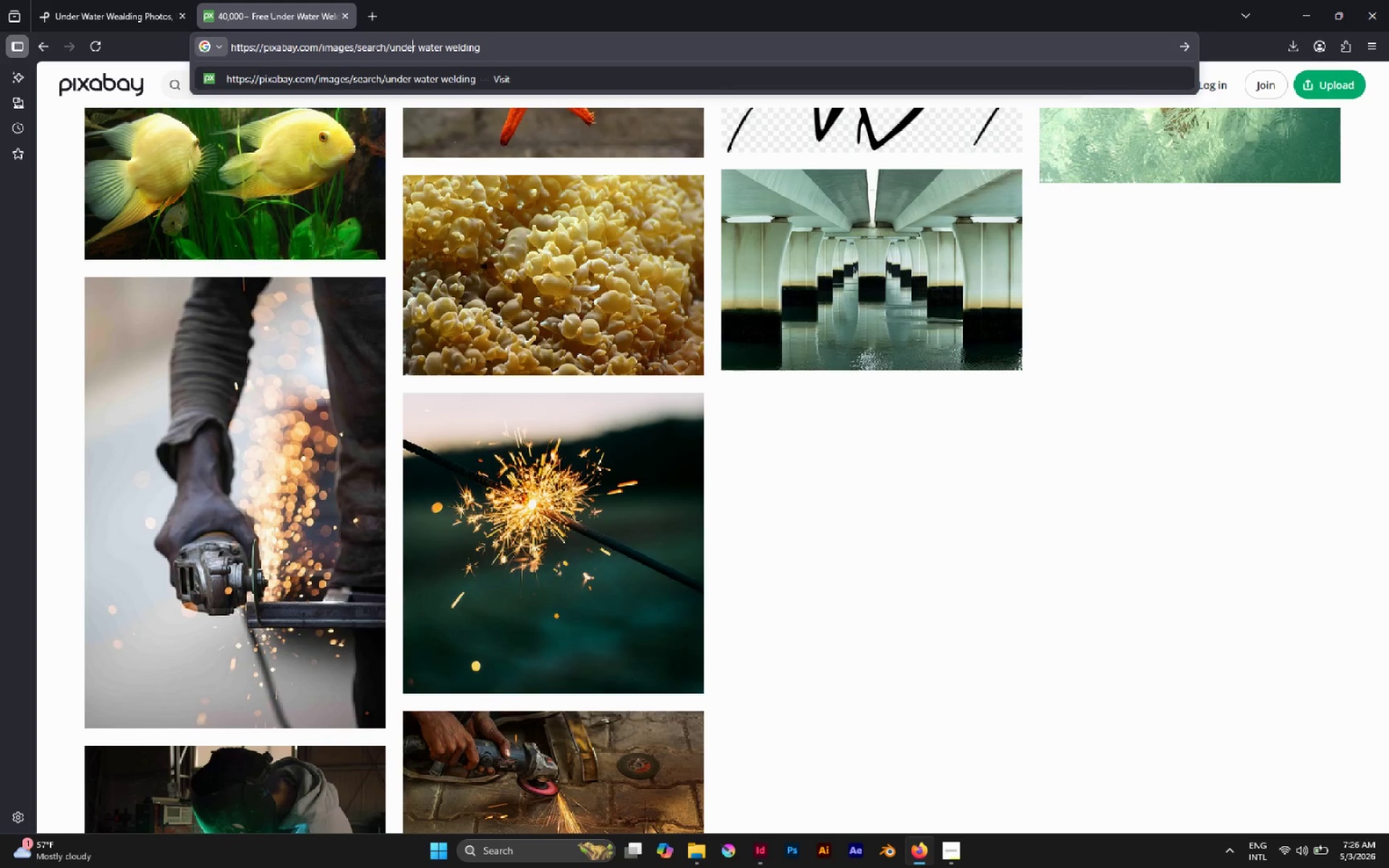 
key(ArrowLeft)
 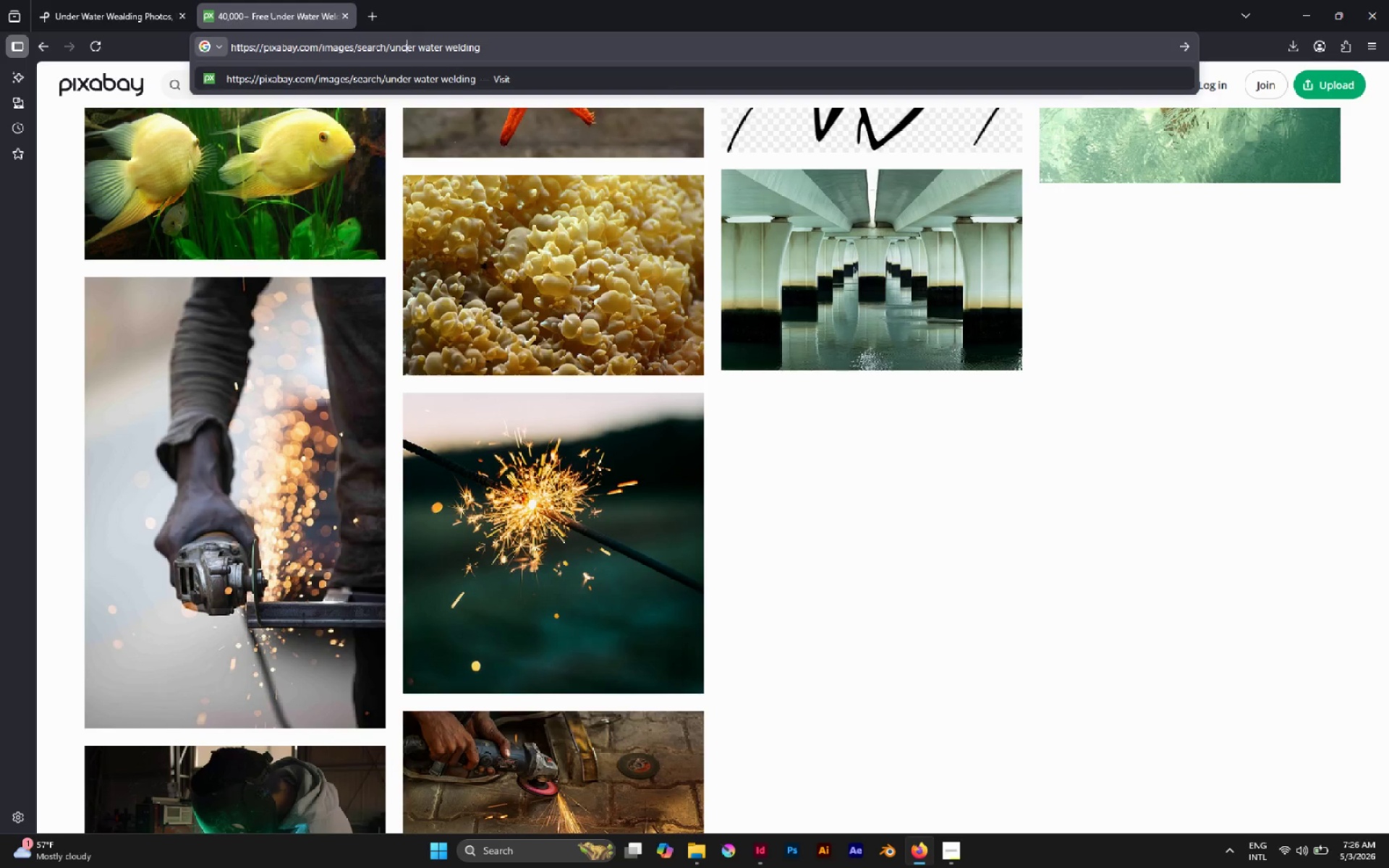 
key(ArrowLeft)
 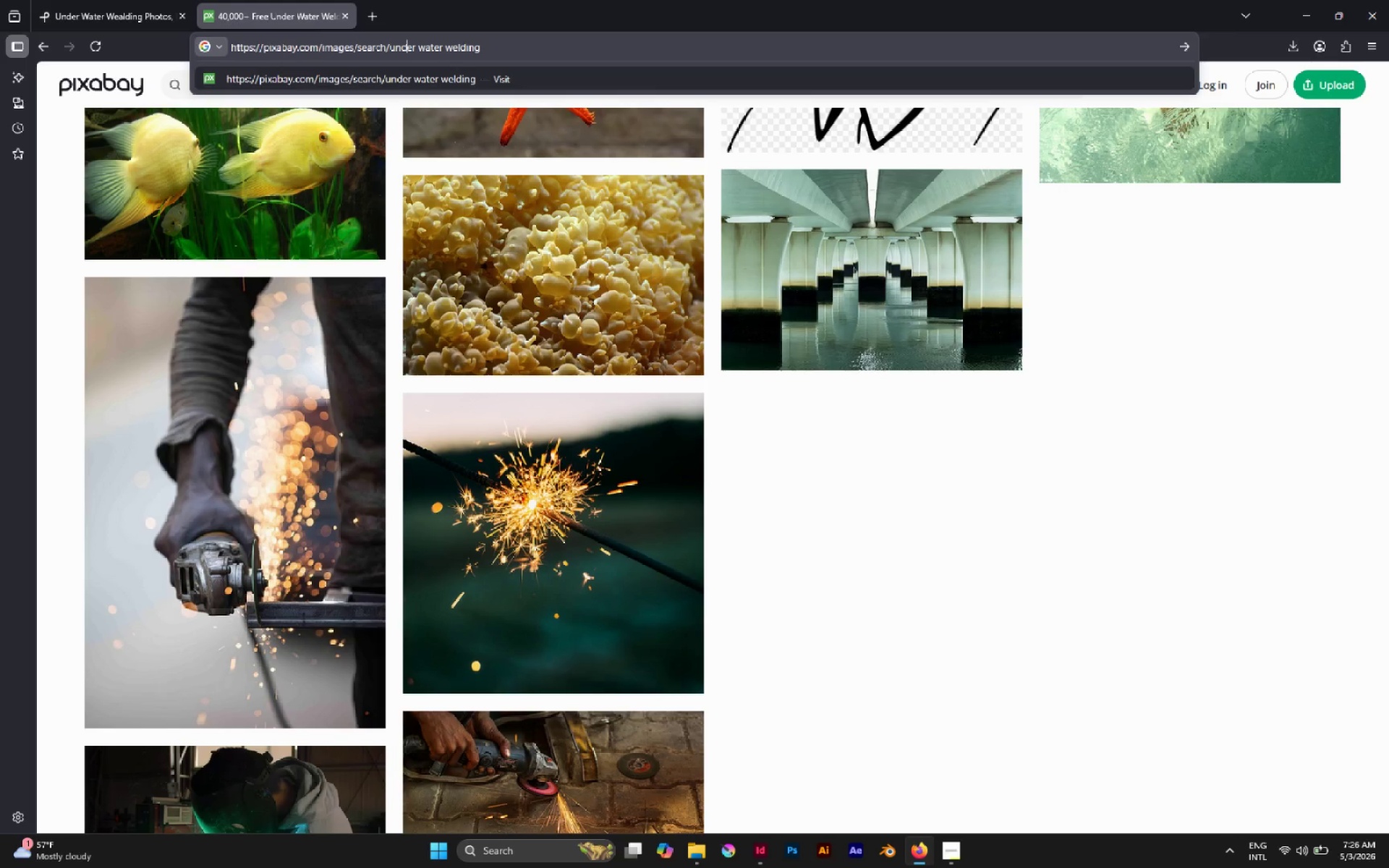 
key(ArrowLeft)
 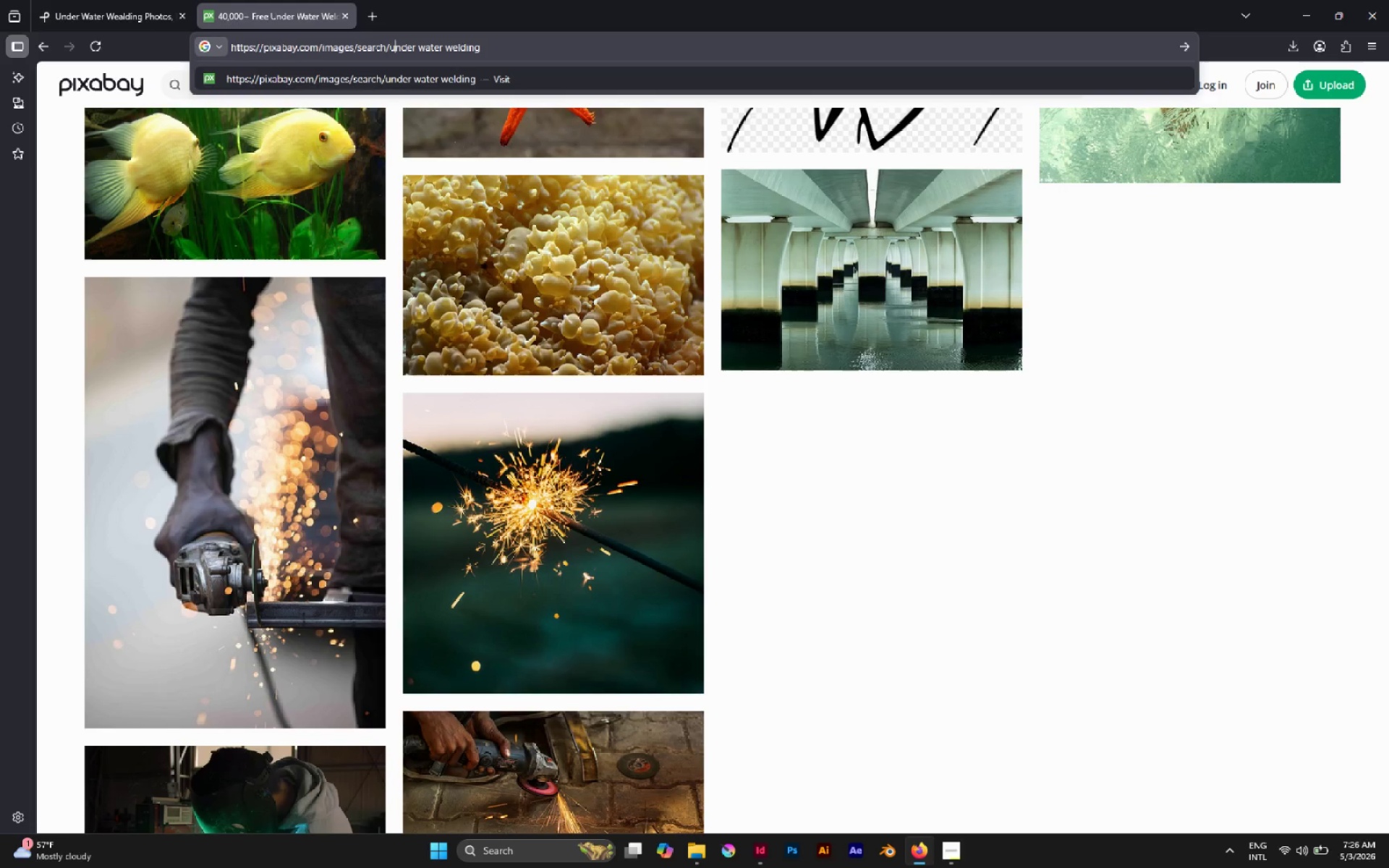 
key(ArrowLeft)
 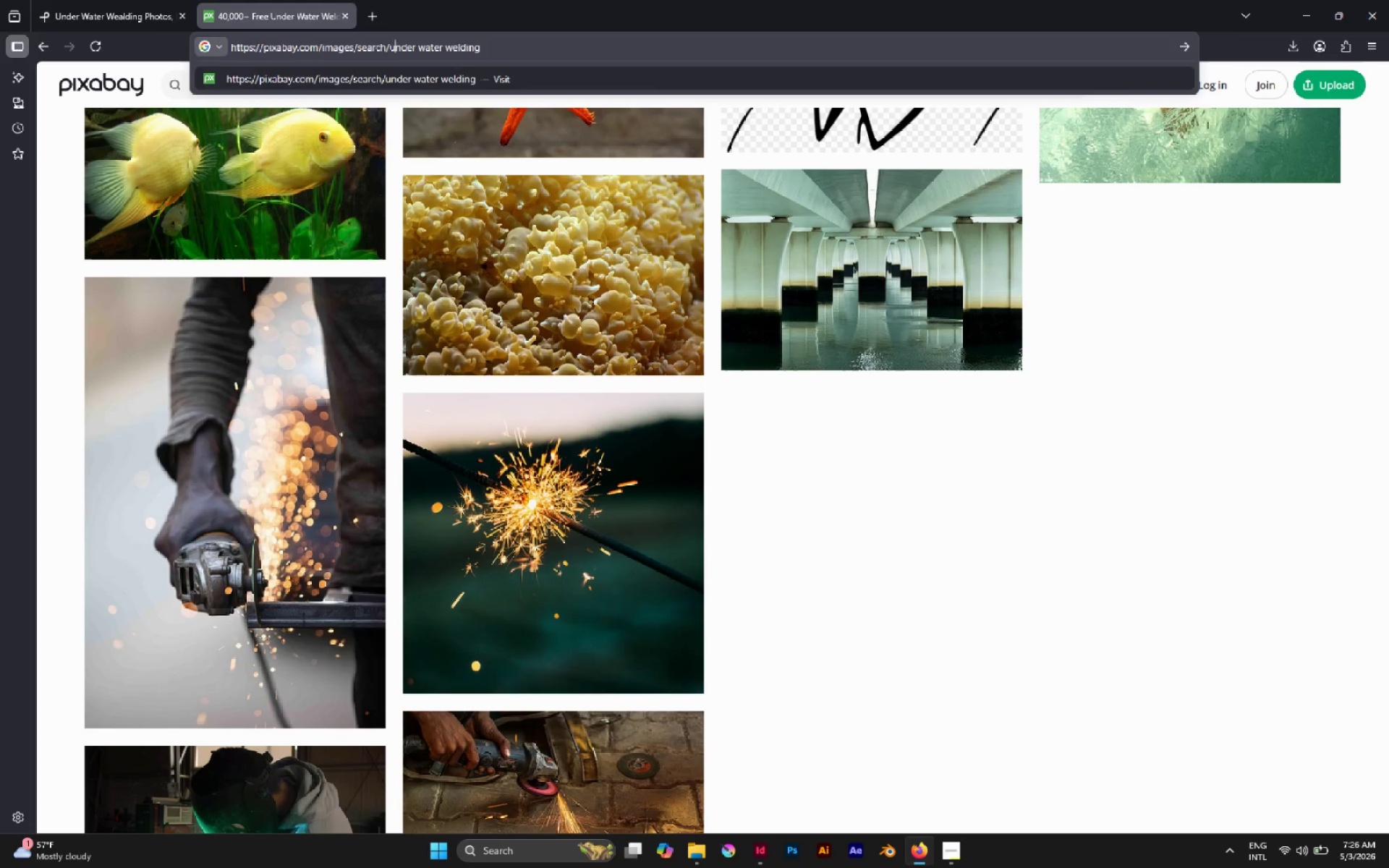 
key(ArrowLeft)
 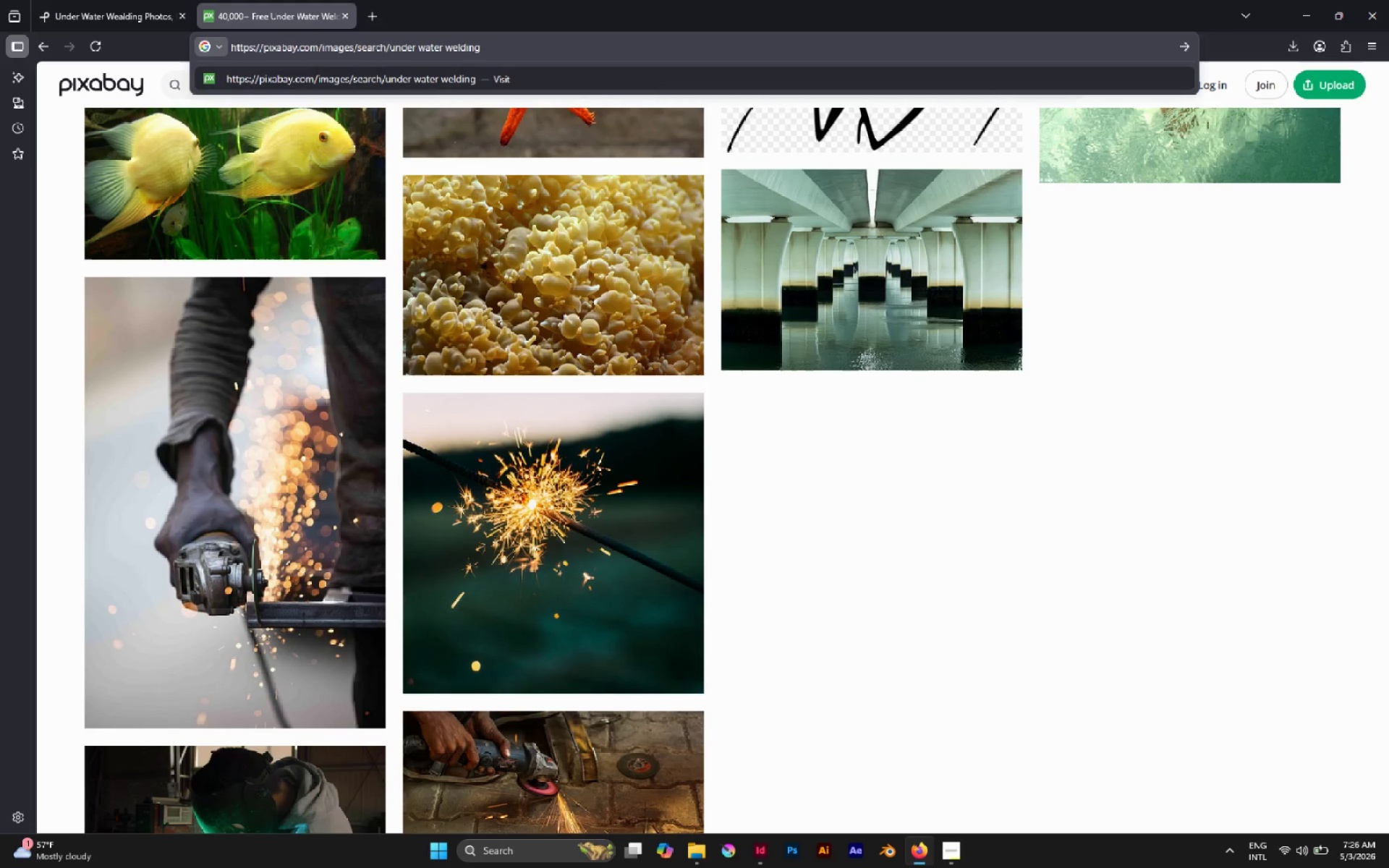 
hold_key(key=Backspace, duration=1.5)
 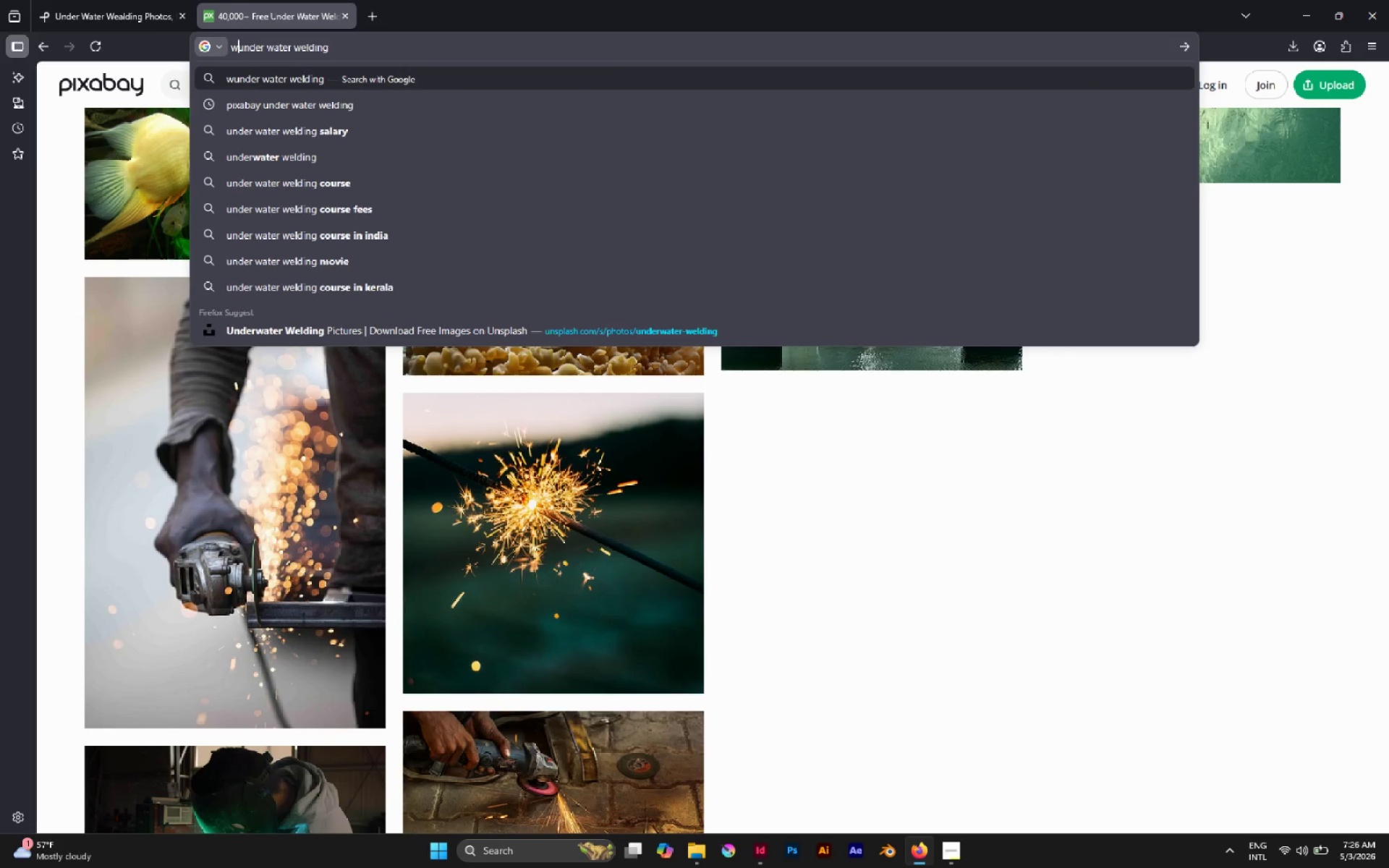 
hold_key(key=Backspace, duration=0.31)
 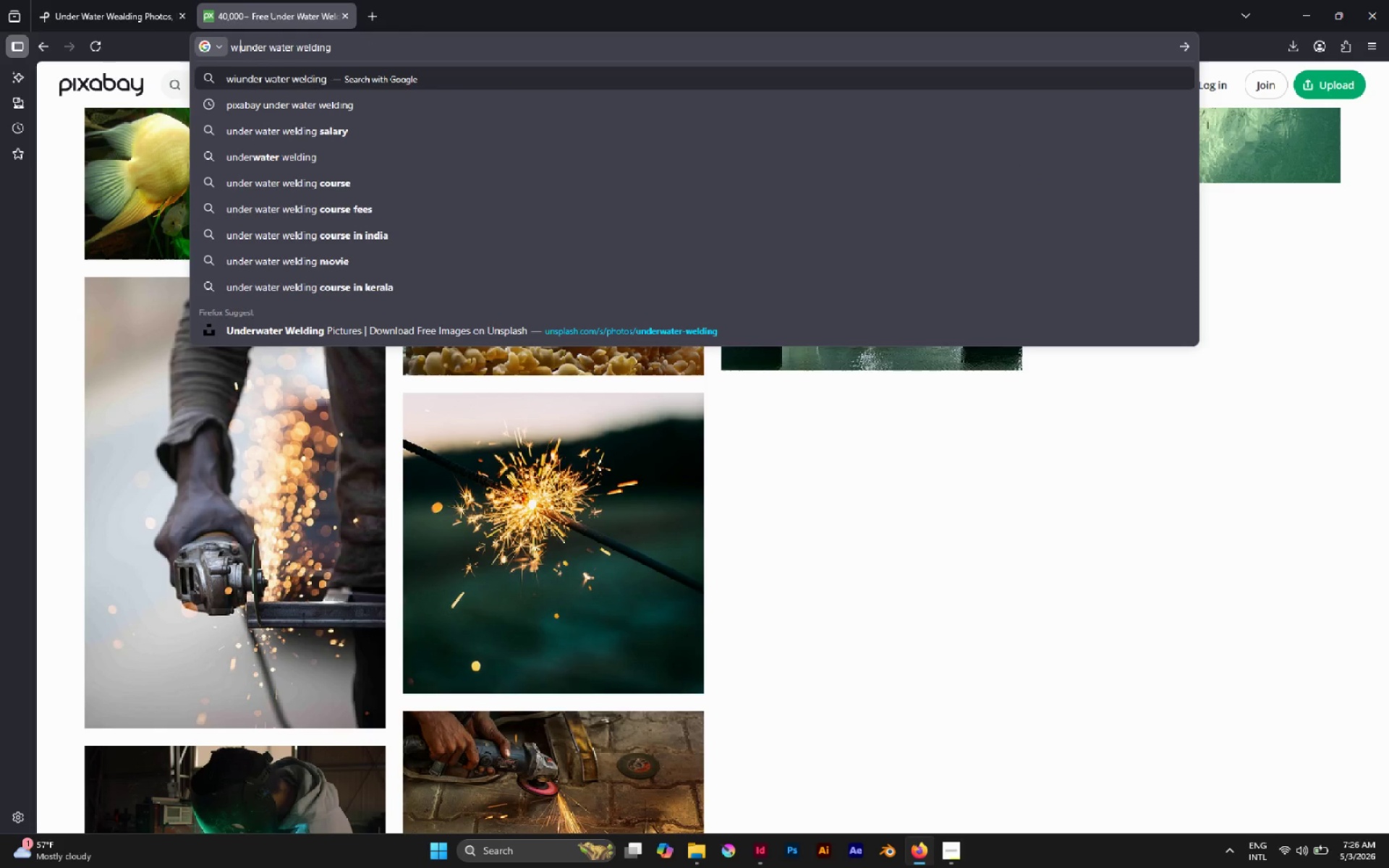 
type(wiki commons )
 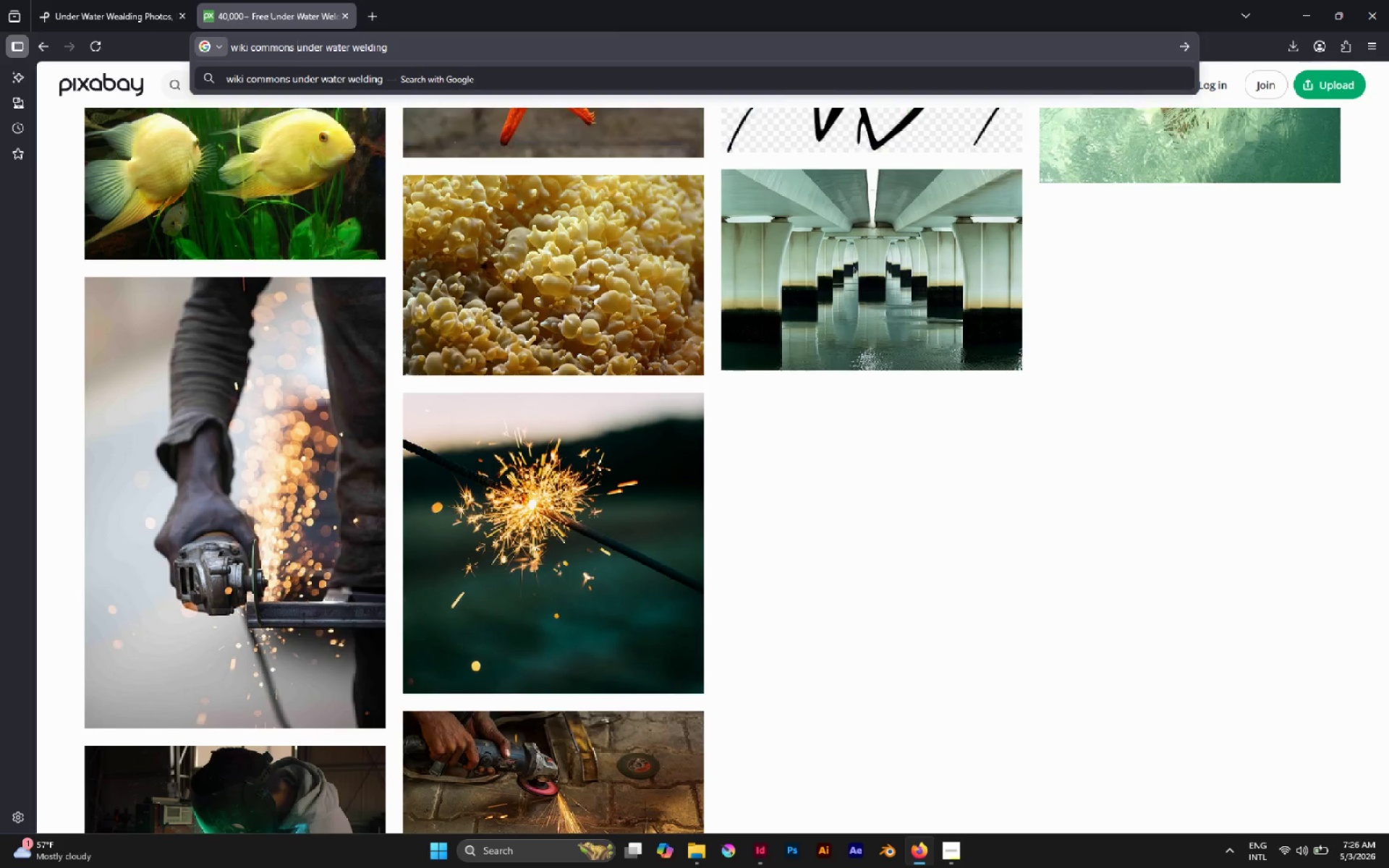 
key(Enter)
 